 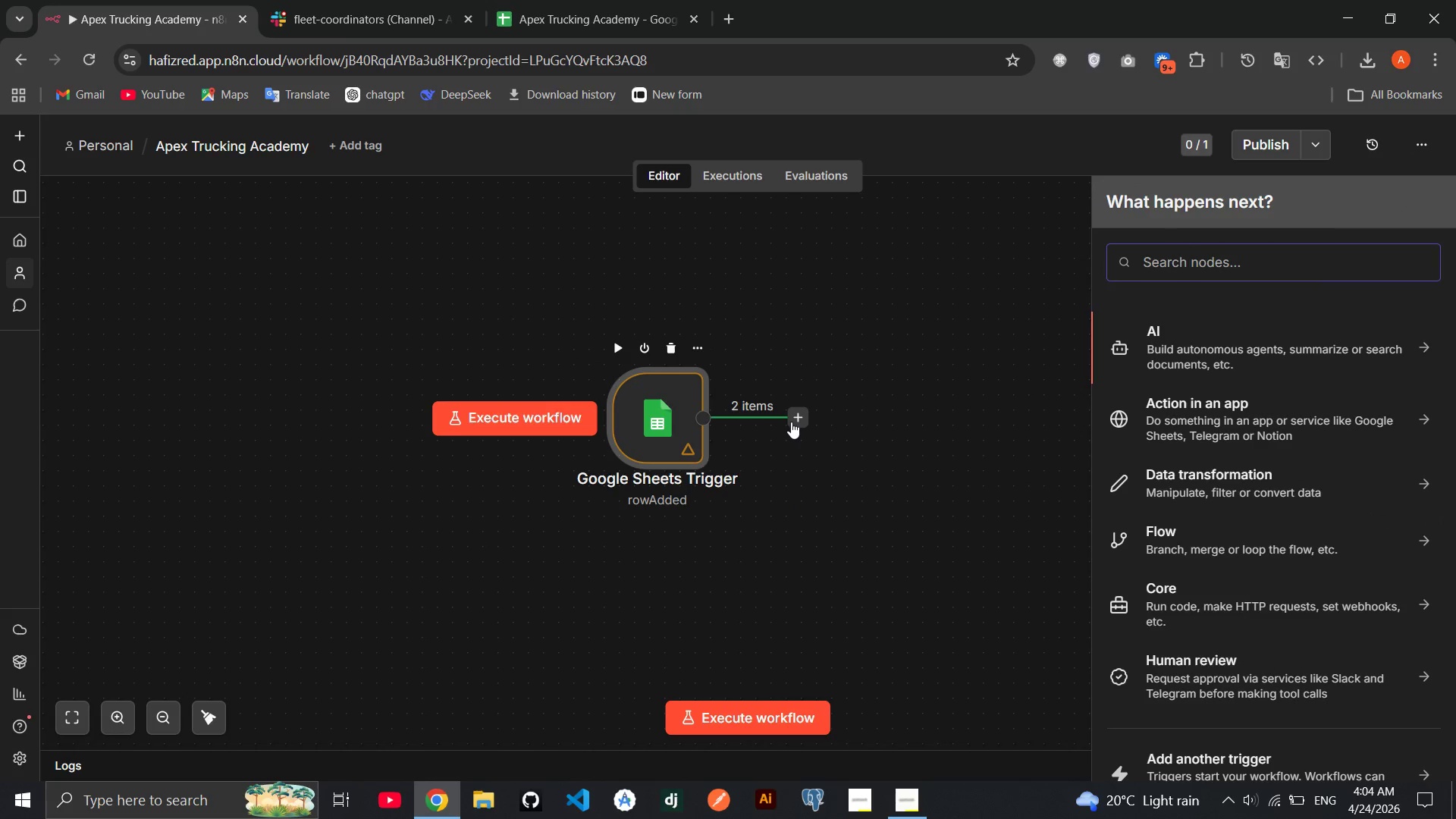 
type(if)
 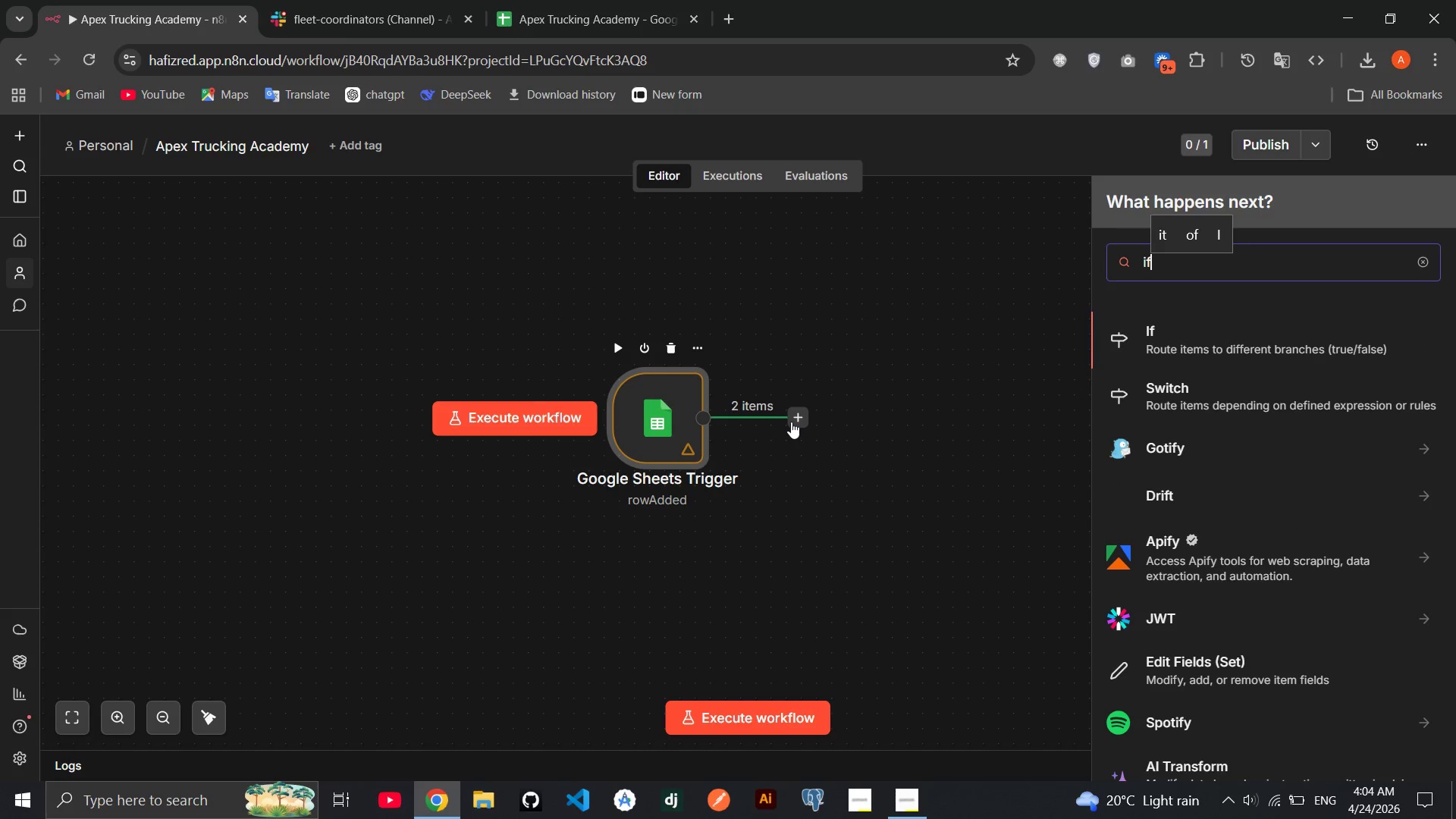 
key(Enter)
 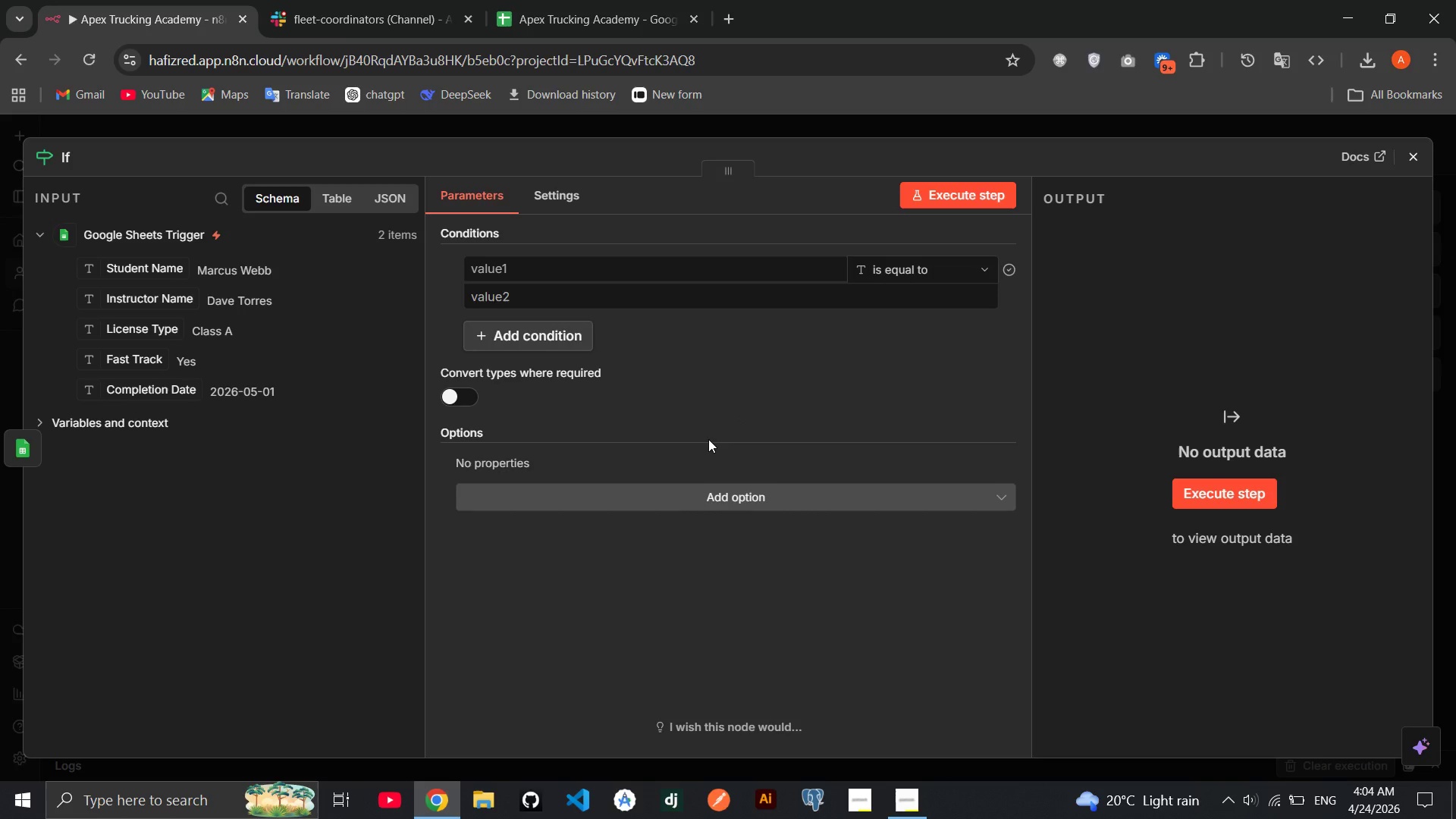 
wait(17.48)
 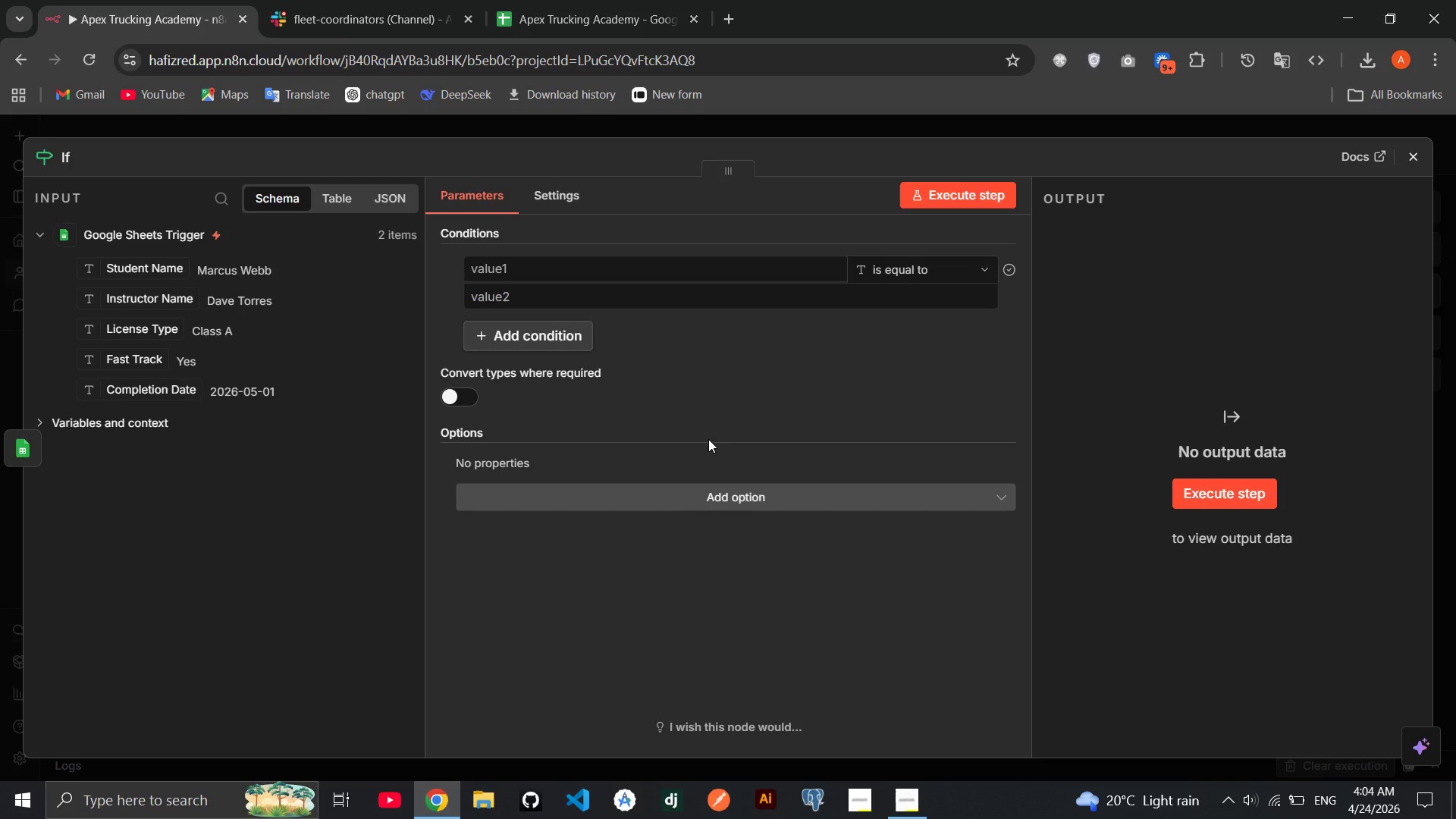 
left_click([71, 150])
 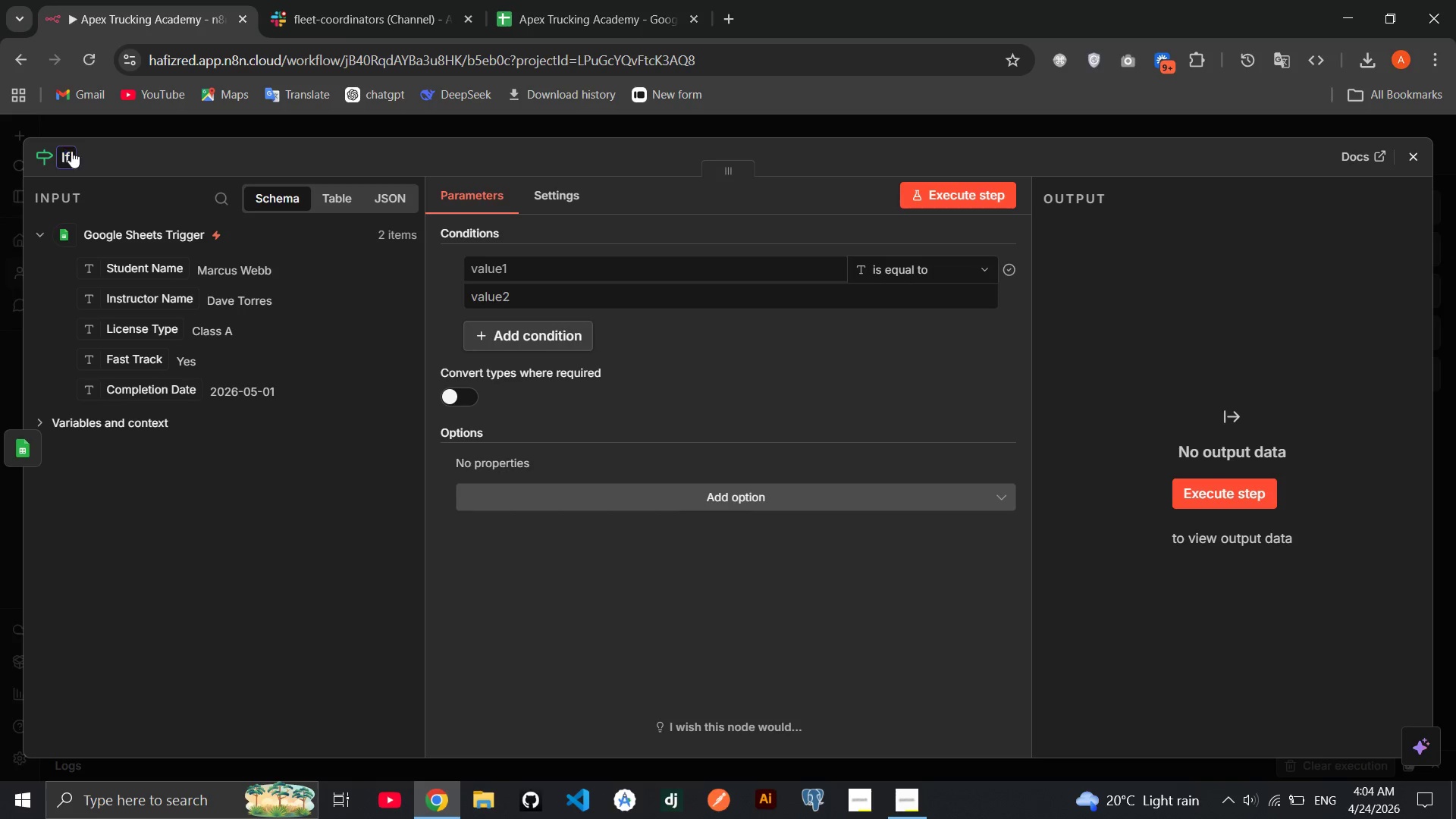 
left_click([71, 151])
 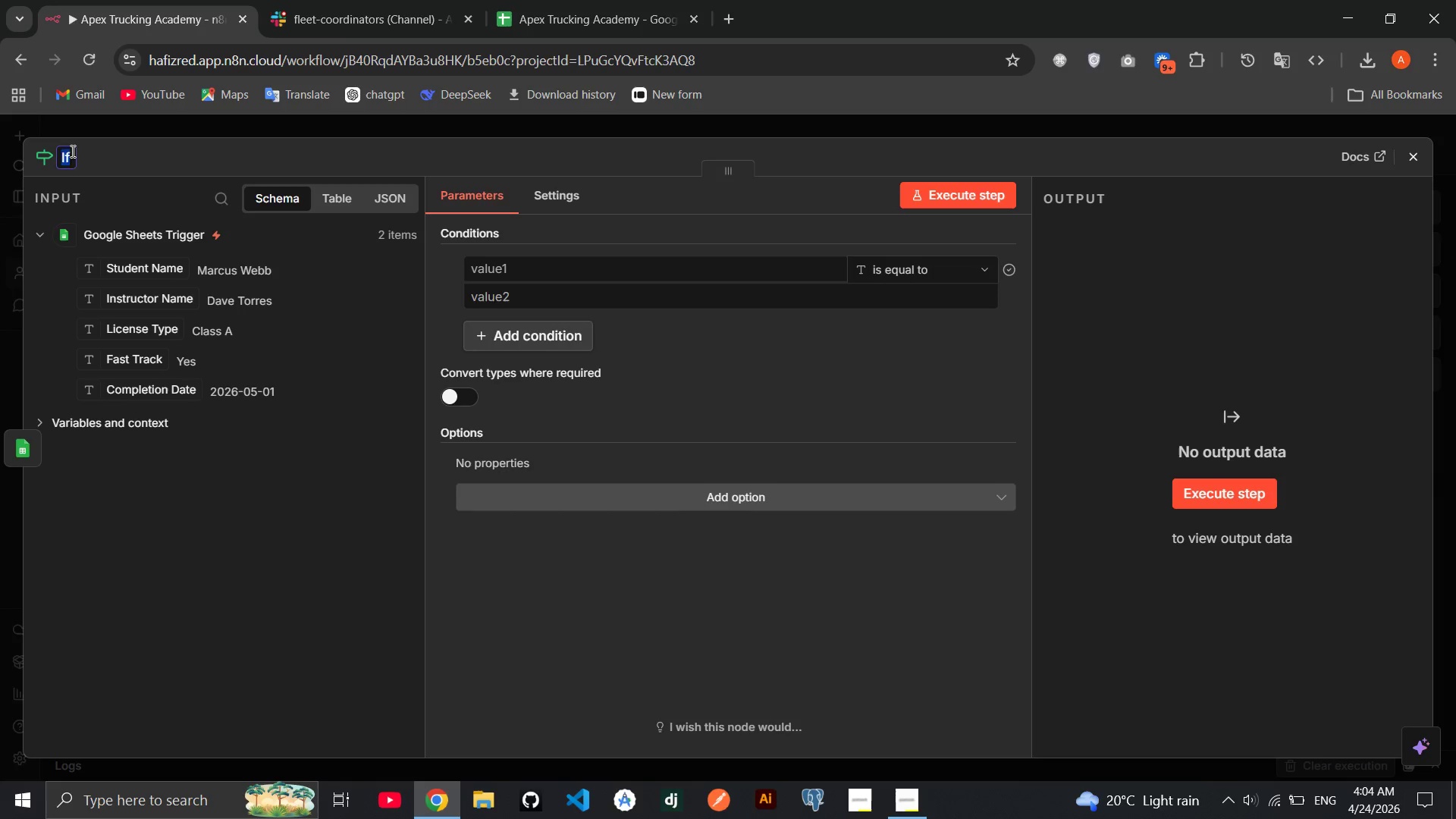 
key(Backspace)
type(IF - Mandatory Fiels Prw)
key(Backspace)
type(esent)
 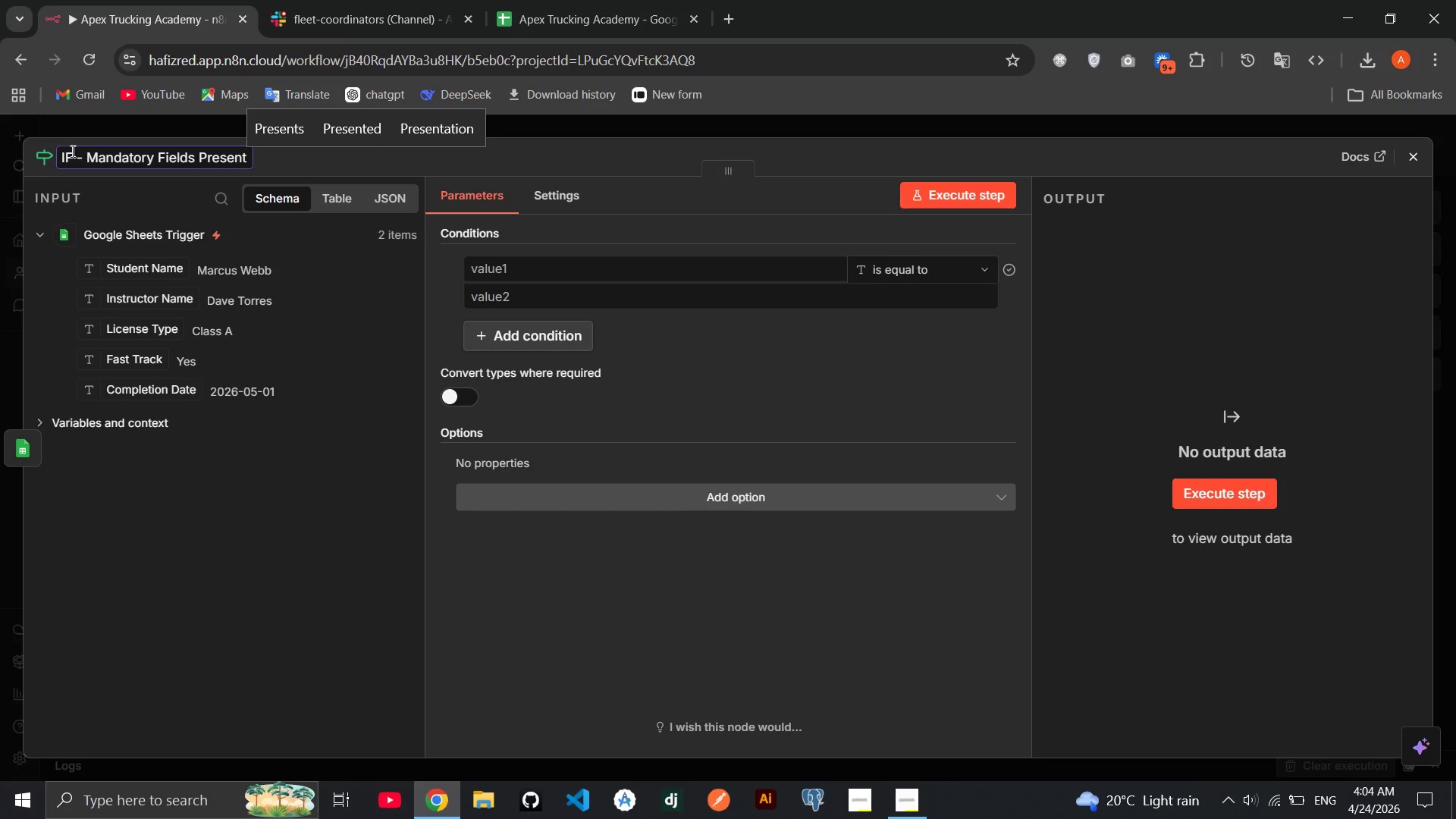 
left_click([210, 541])
 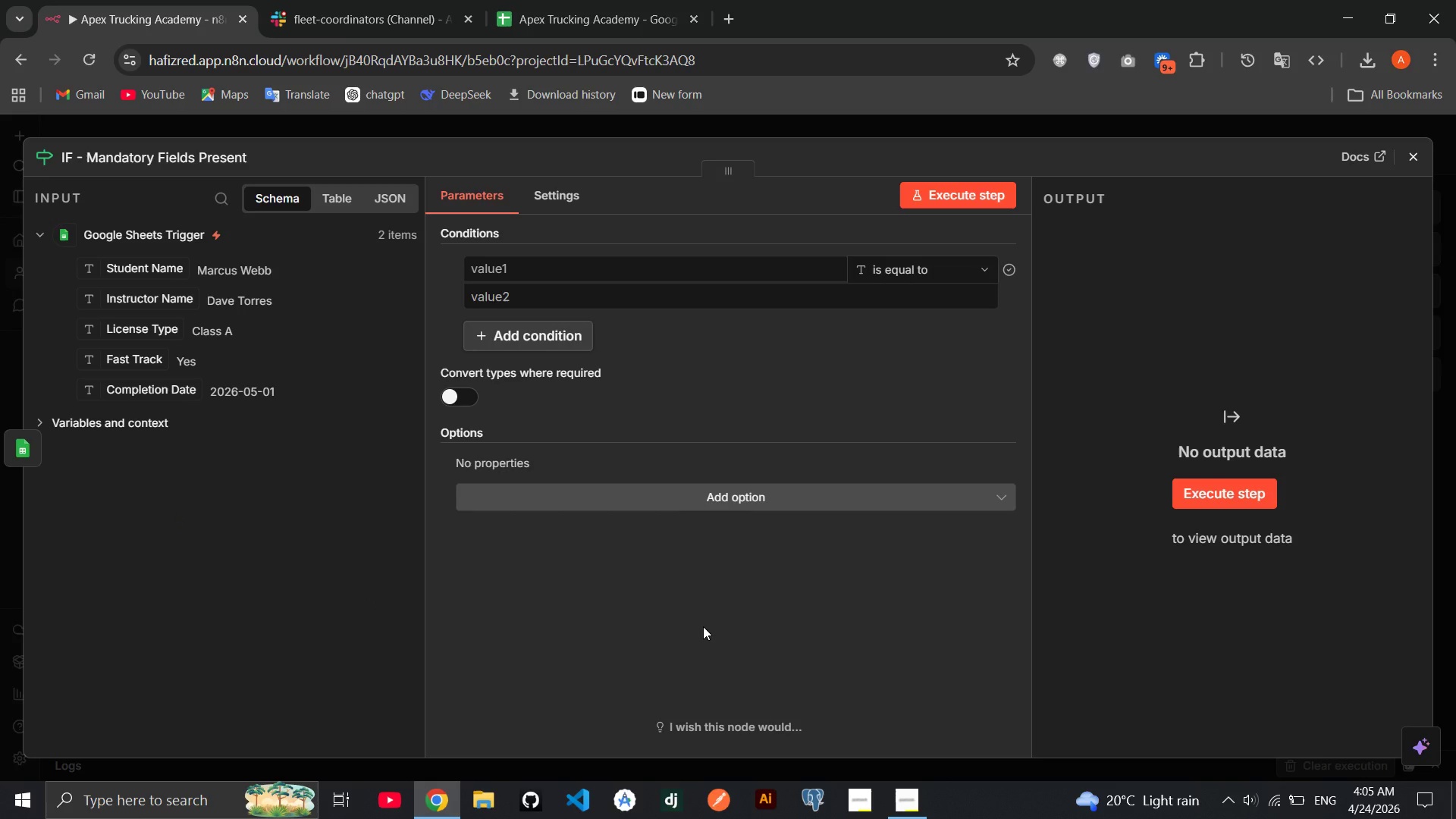 
left_click([557, 336])
 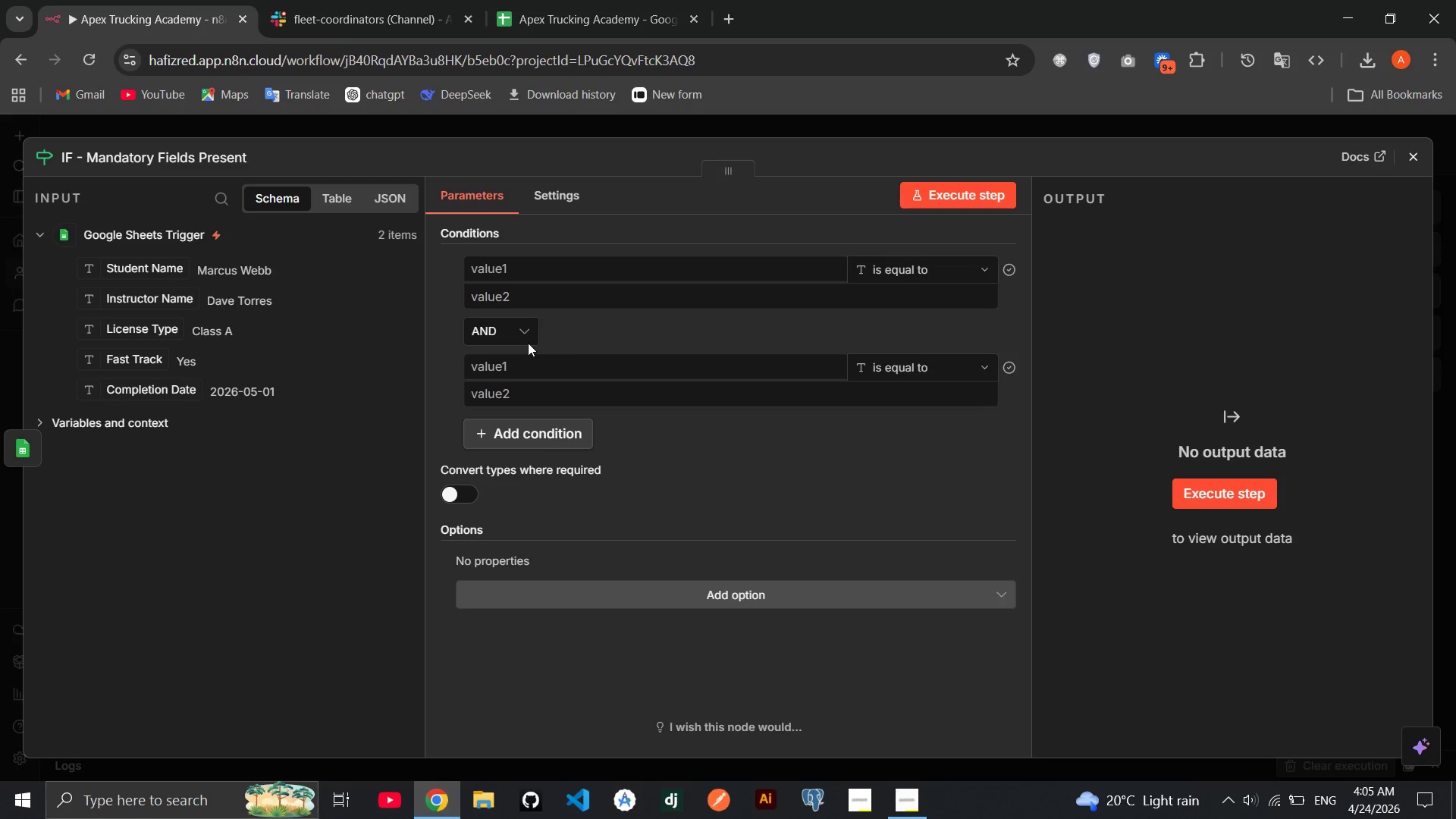 
wait(6.56)
 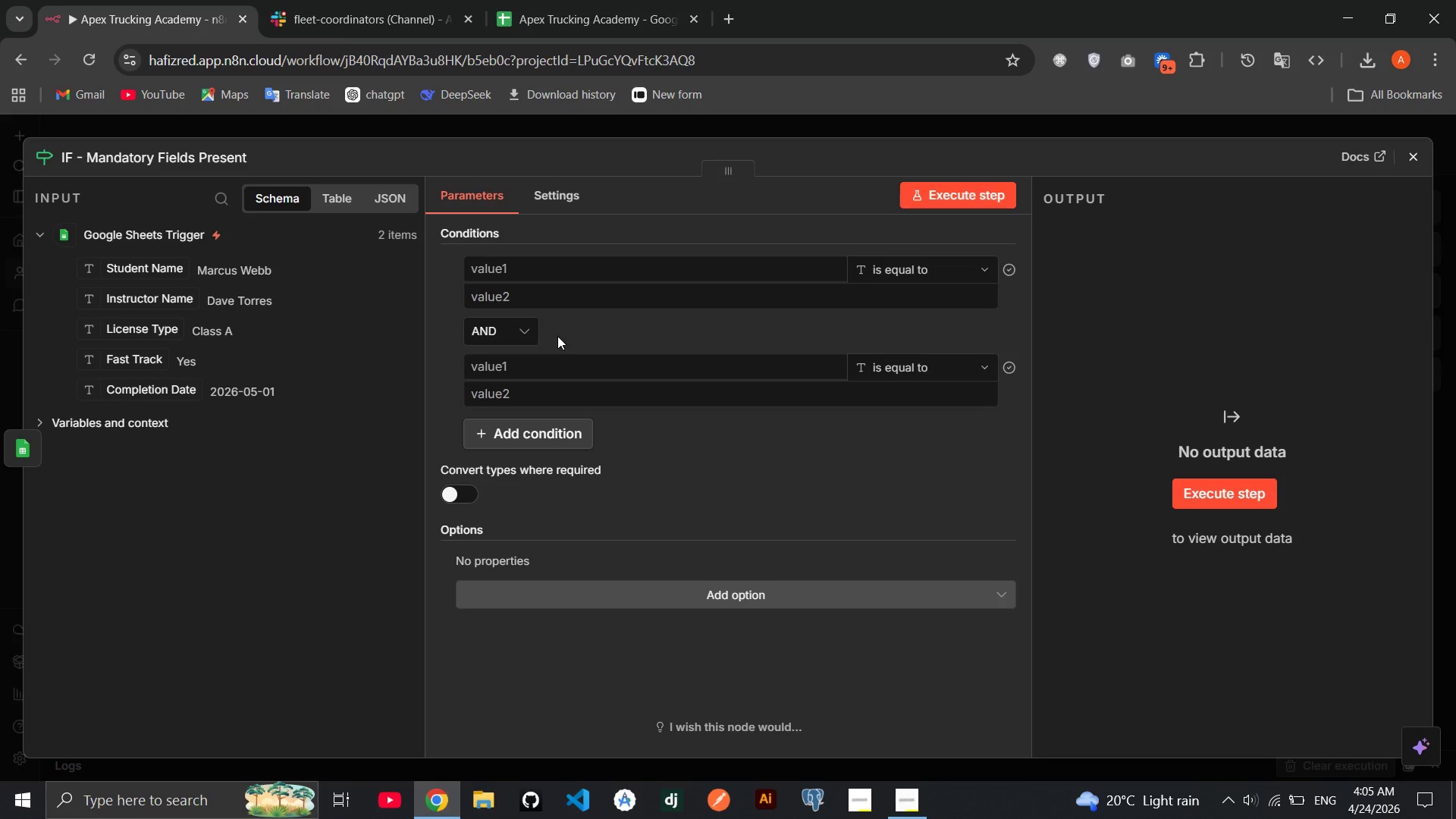 
left_click_drag(start_coordinate=[153, 268], to_coordinate=[512, 275])
 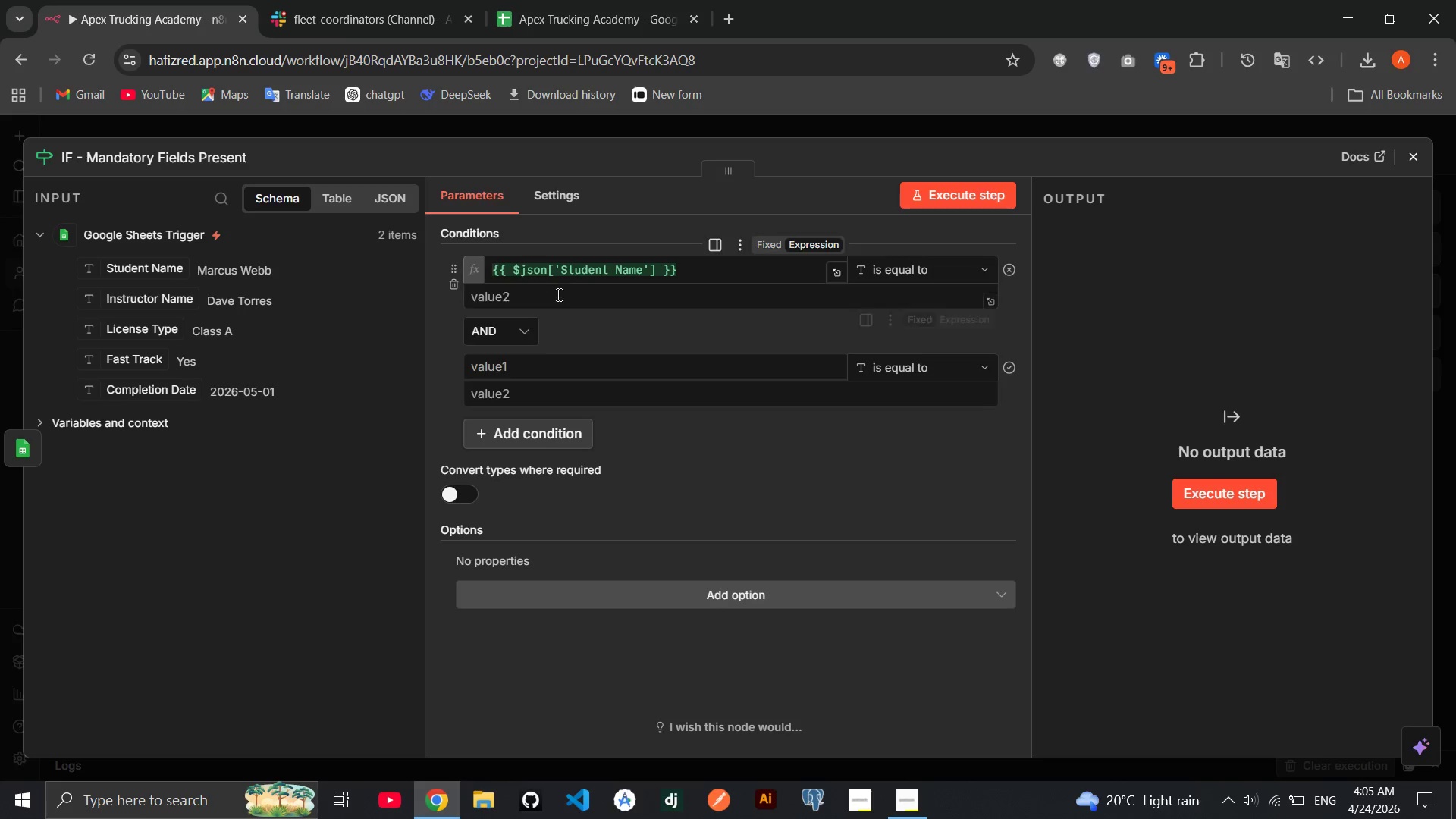 
mouse_move([584, 302])
 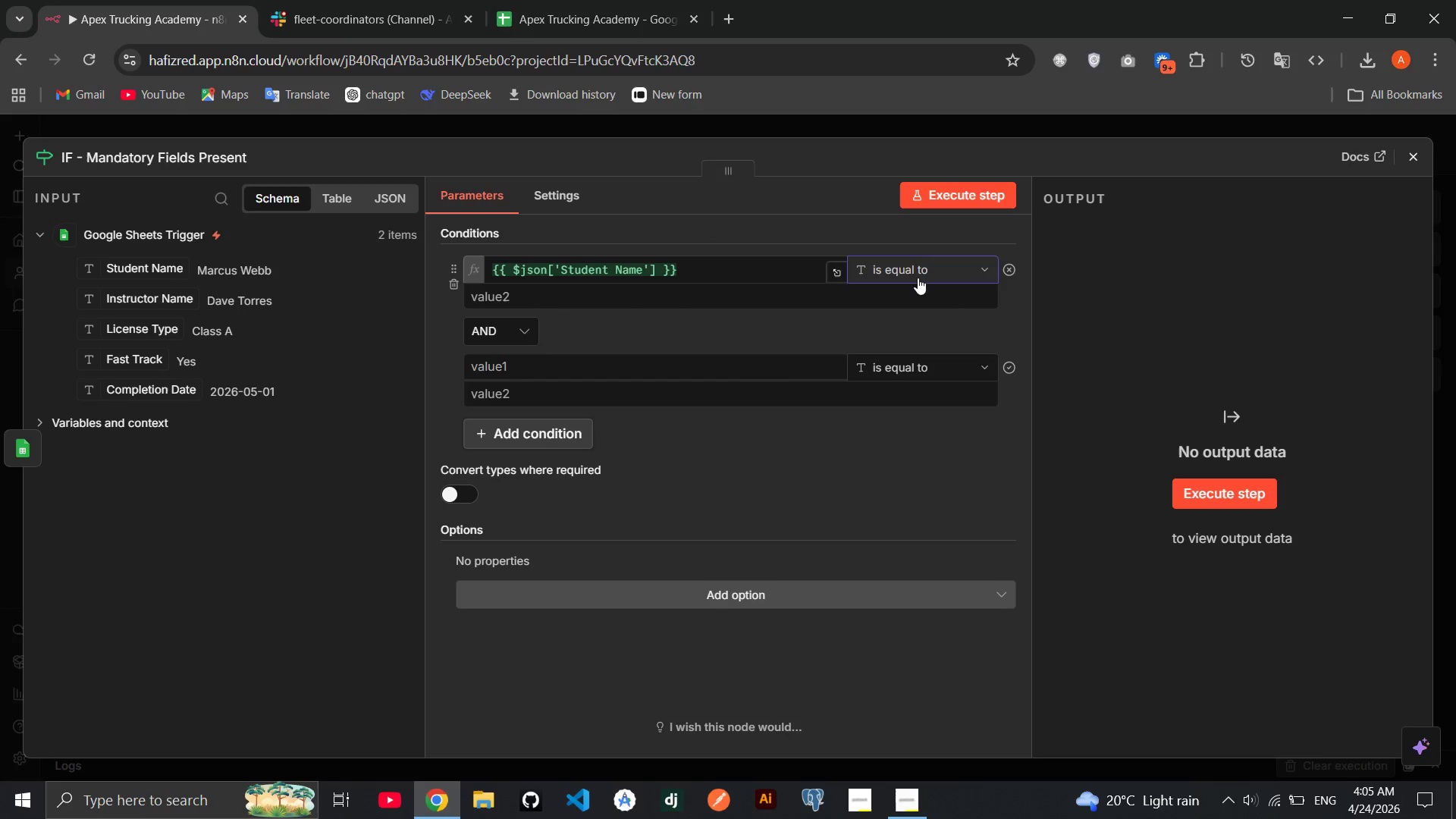 
left_click([918, 278])
 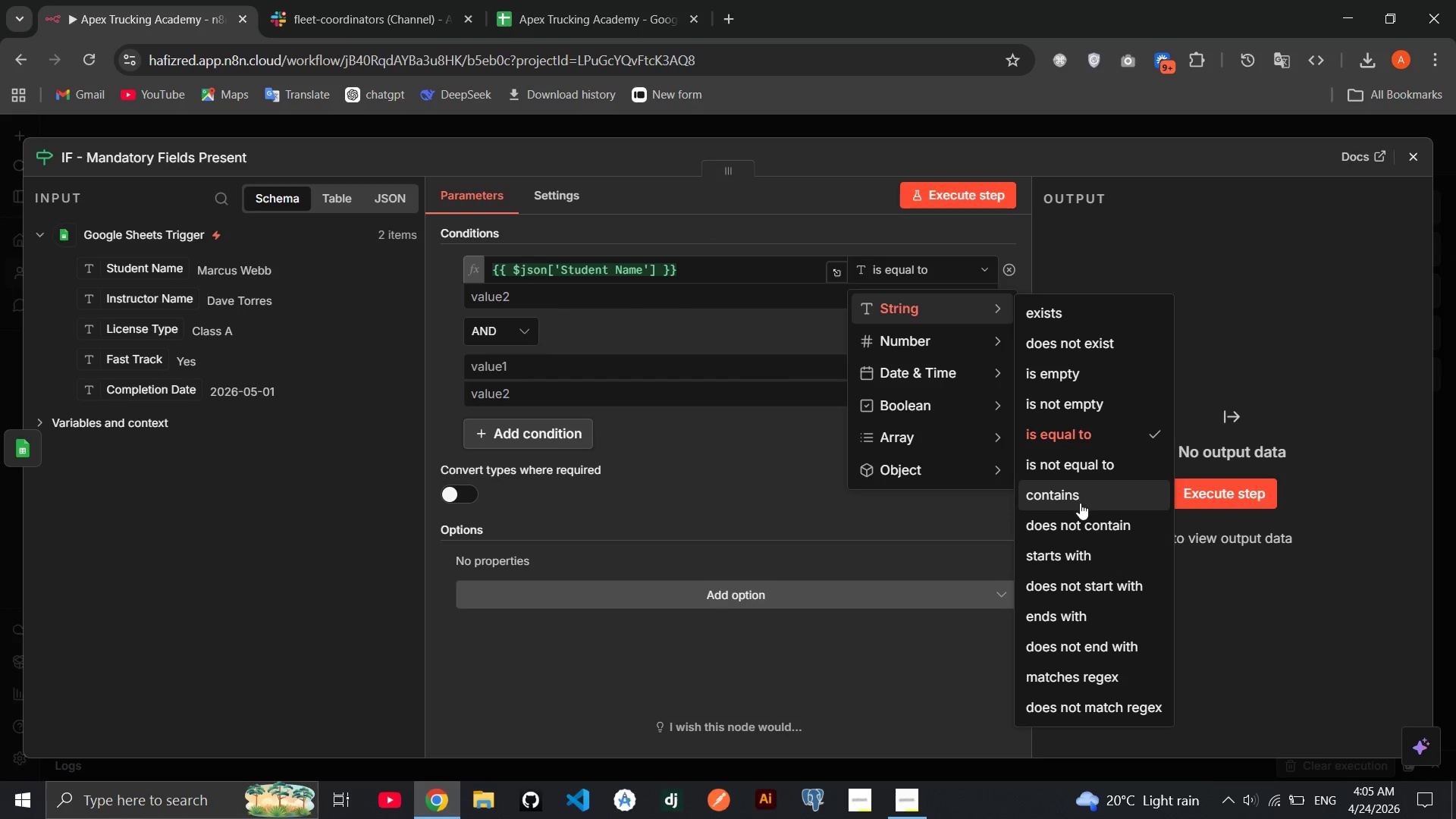 
left_click([1090, 407])
 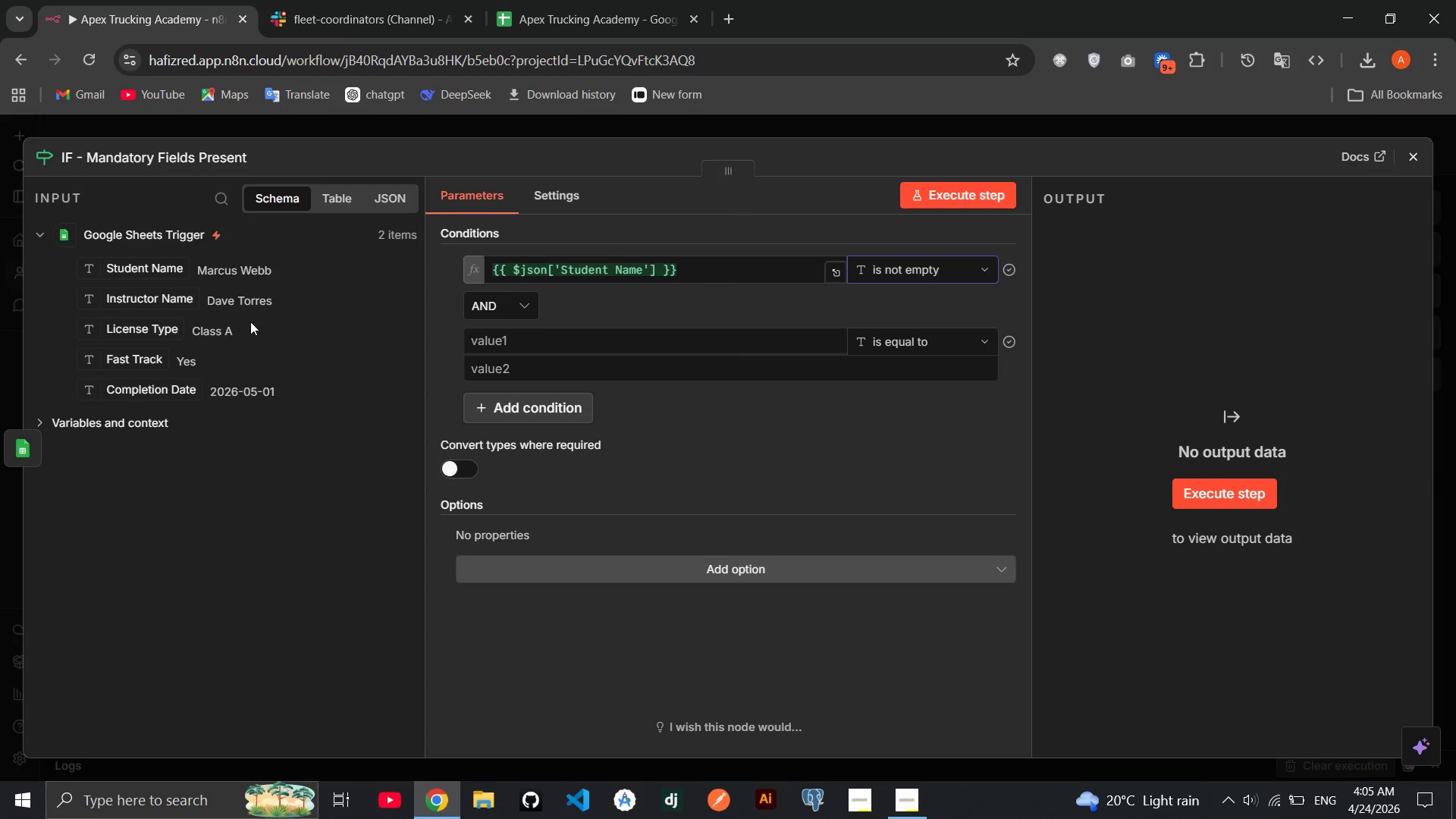 
left_click_drag(start_coordinate=[146, 334], to_coordinate=[493, 340])
 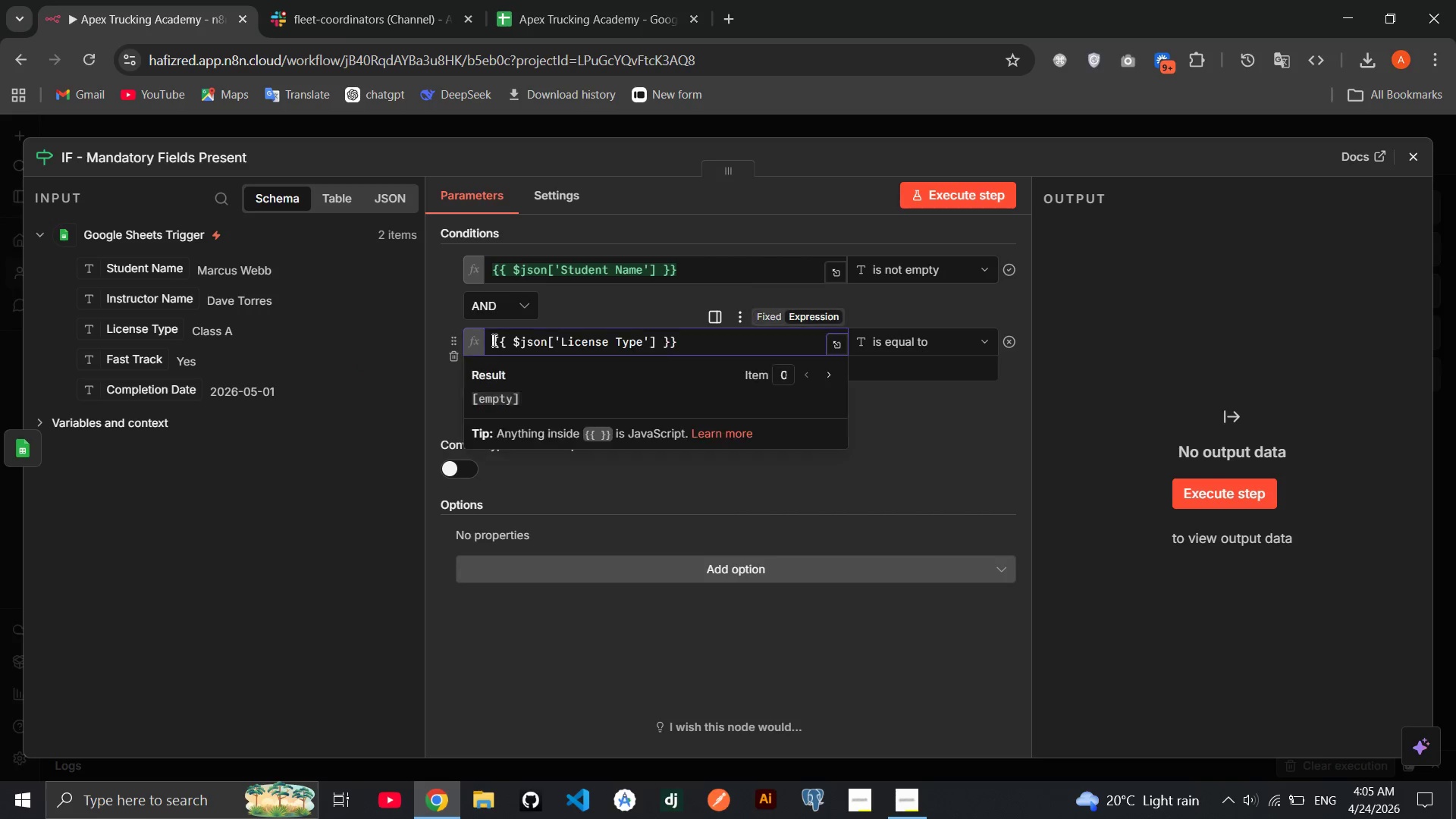 
left_click([493, 340])
 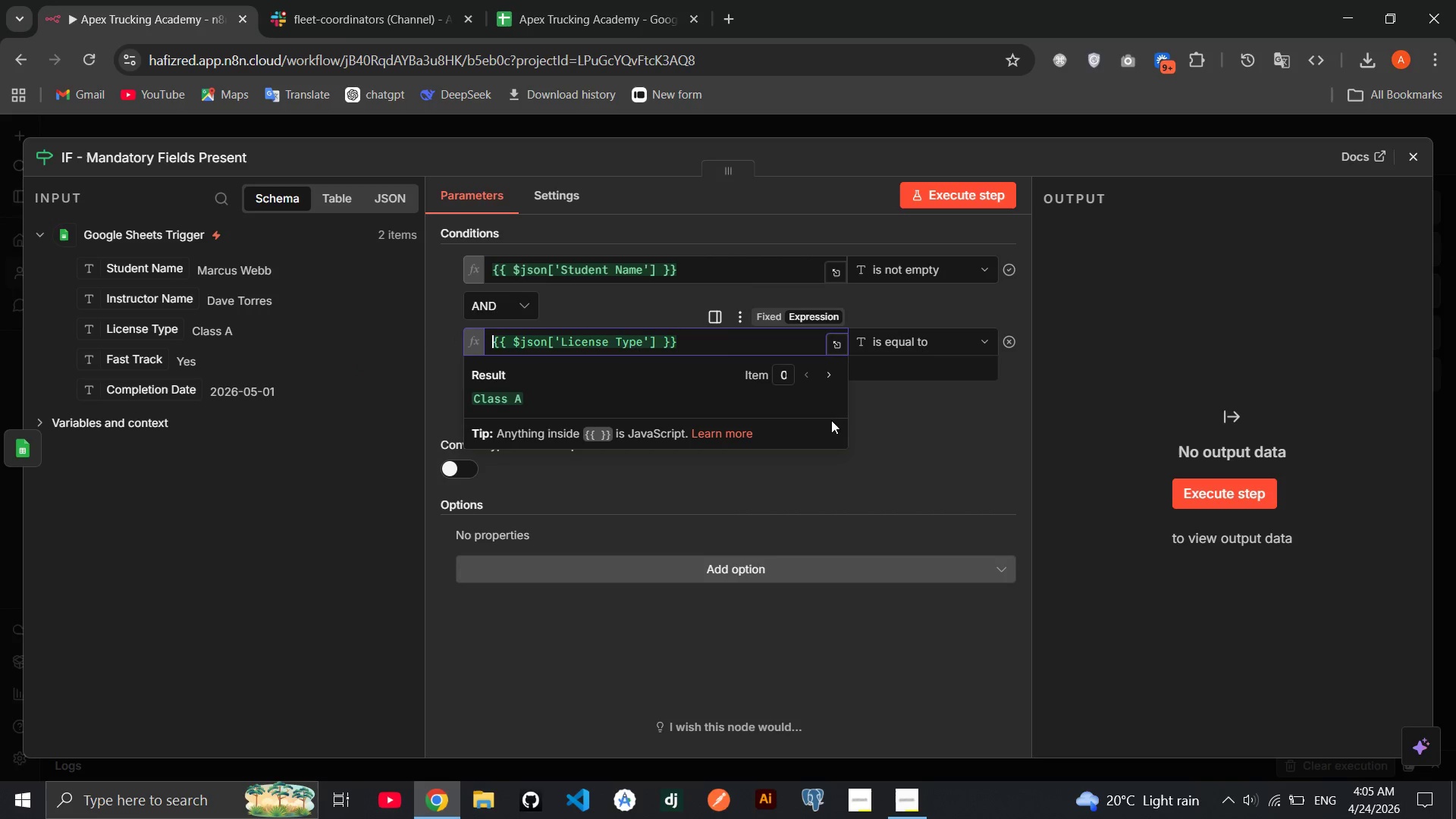 
left_click([855, 410])
 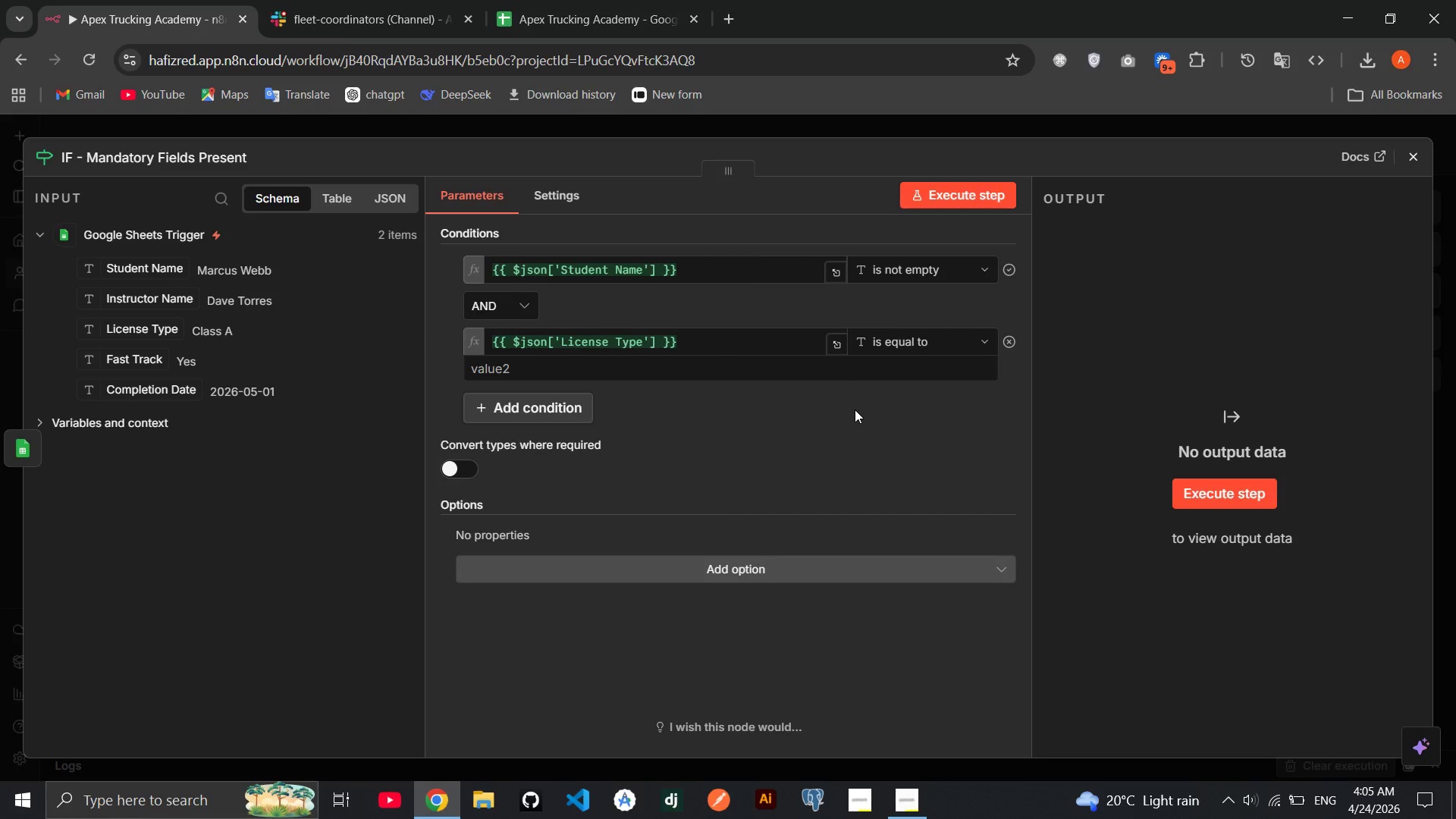 
wait(8.88)
 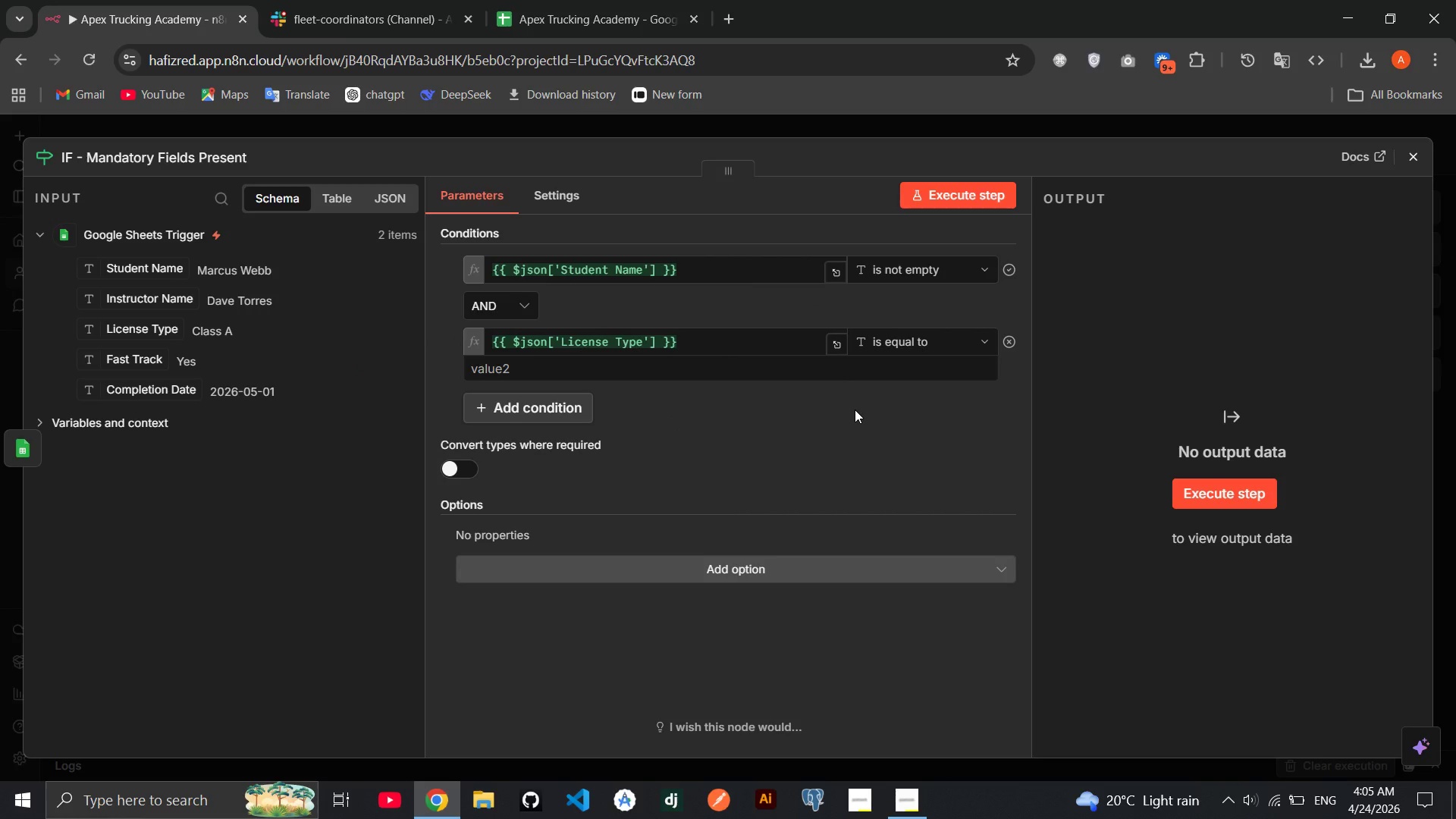 
left_click([959, 337])
 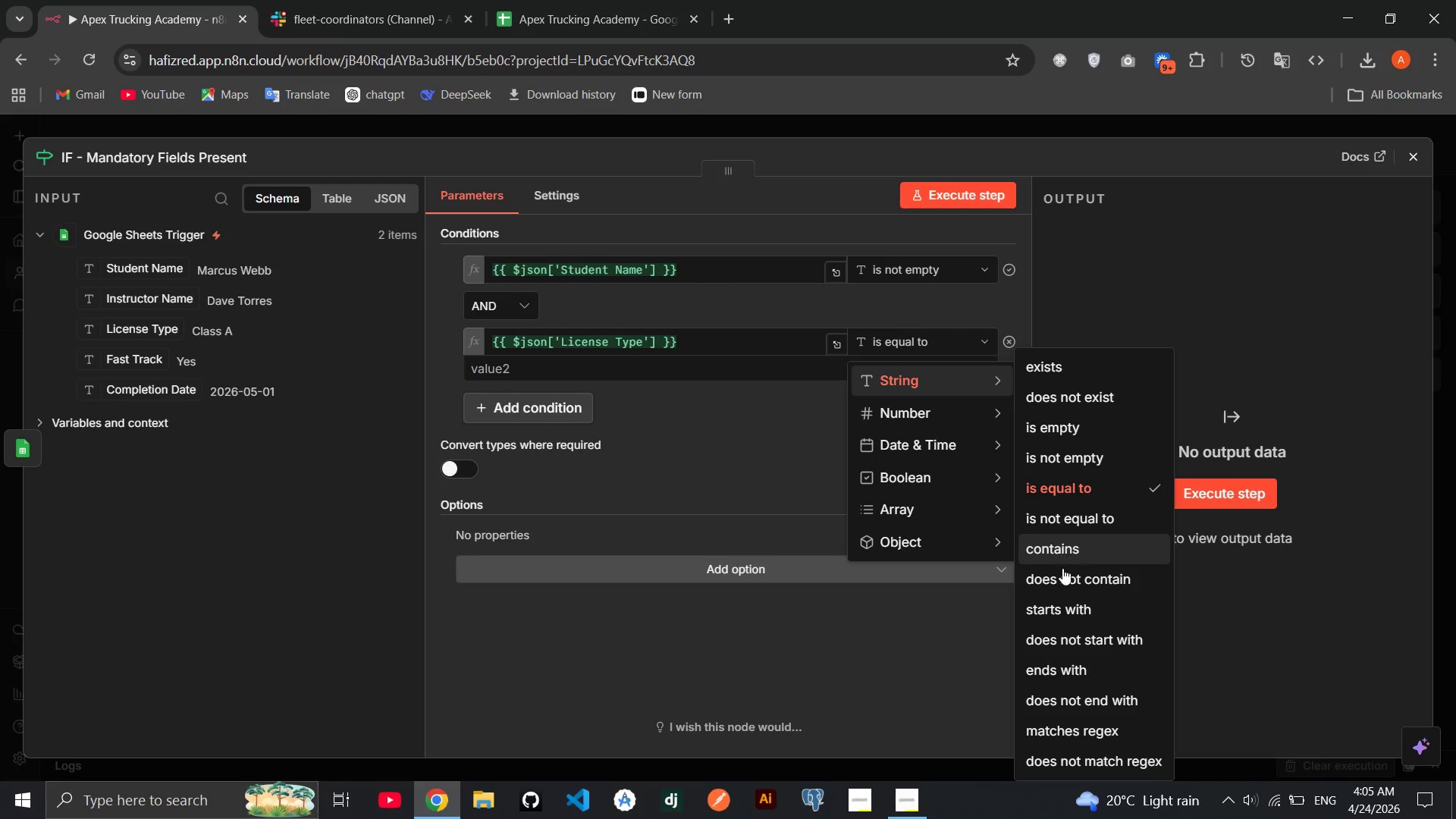 
left_click([1058, 457])
 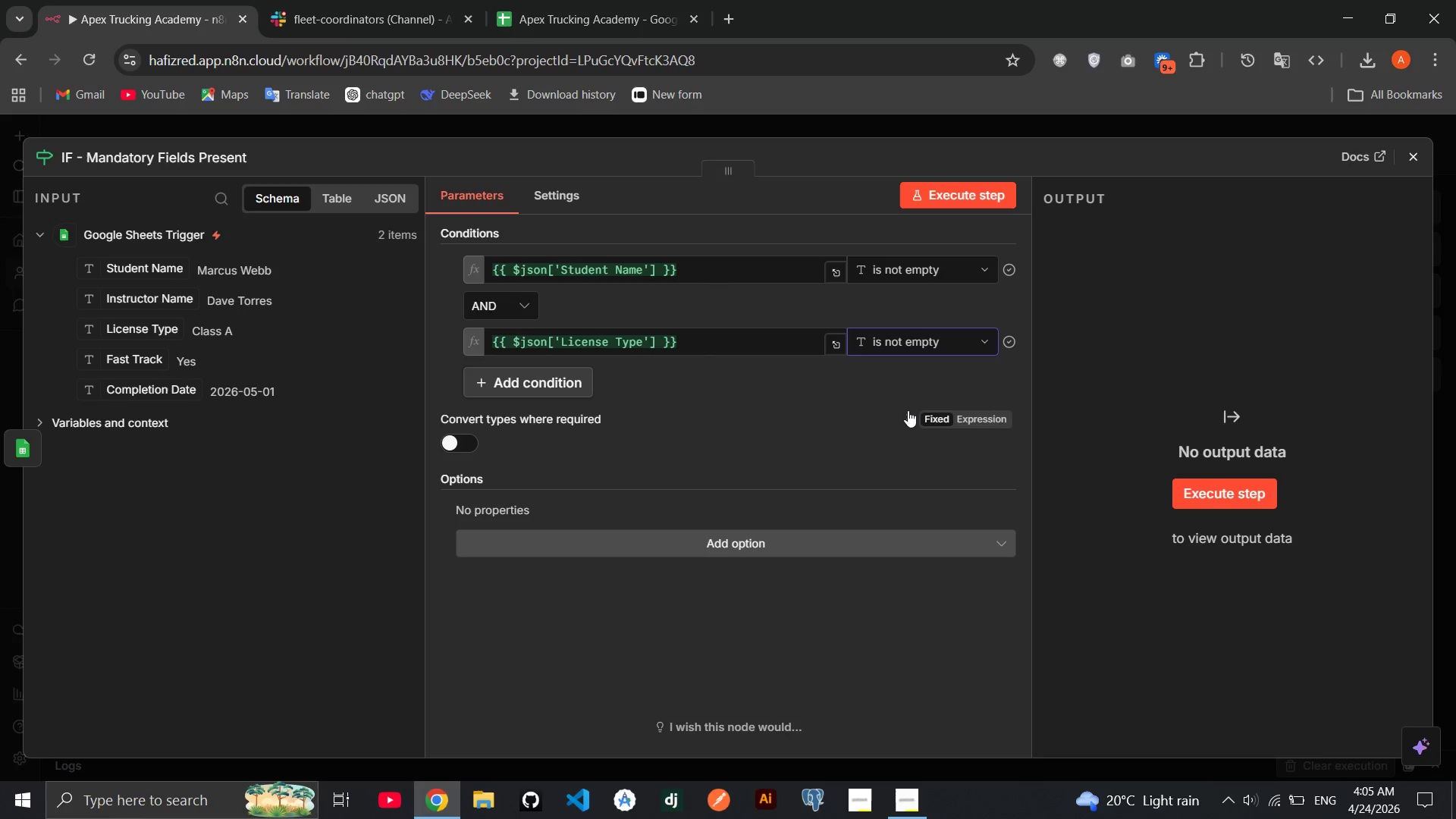 
left_click([908, 410])
 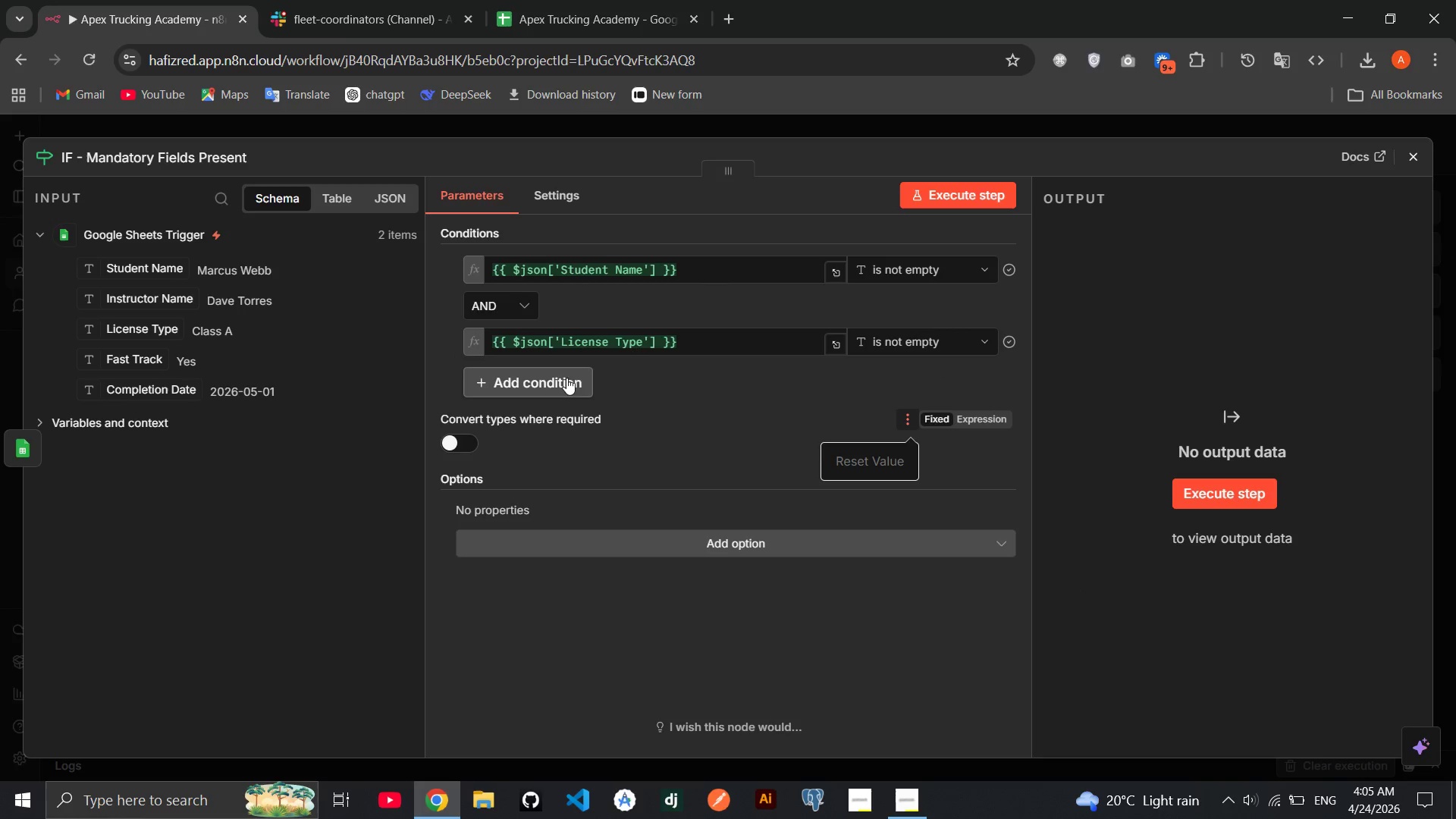 
left_click([563, 378])
 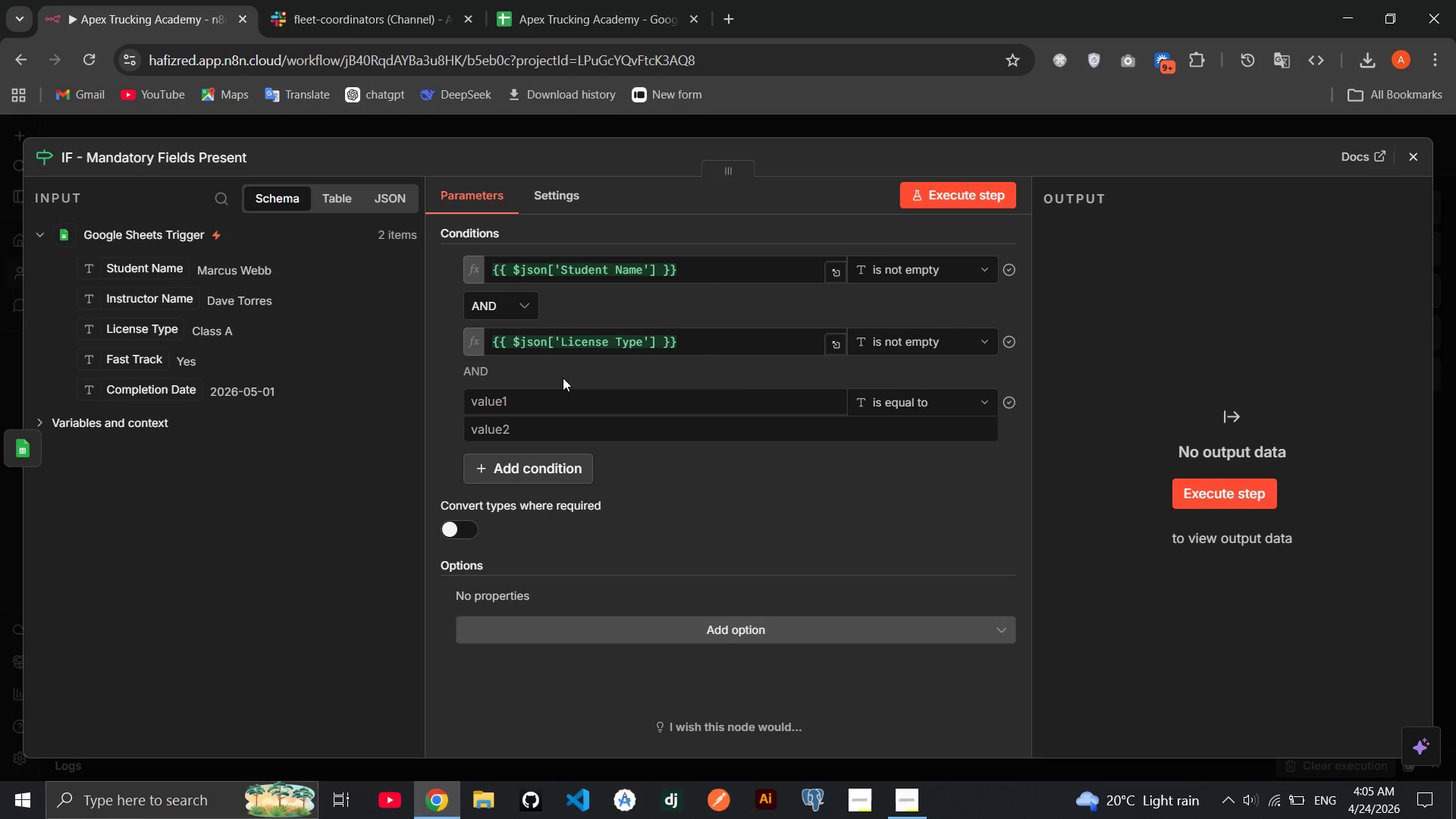 
wait(5.85)
 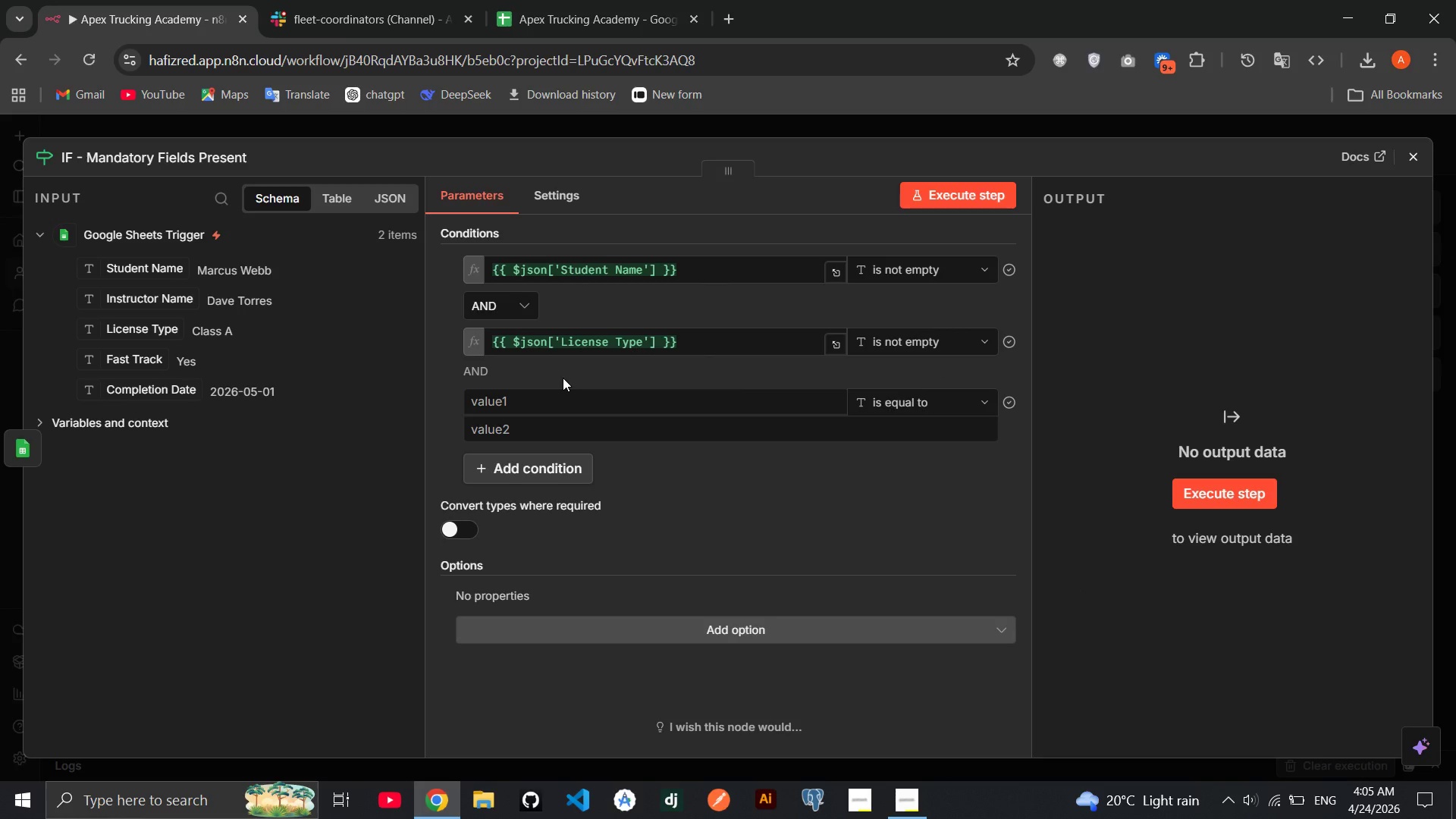 
mouse_move([535, 398])
 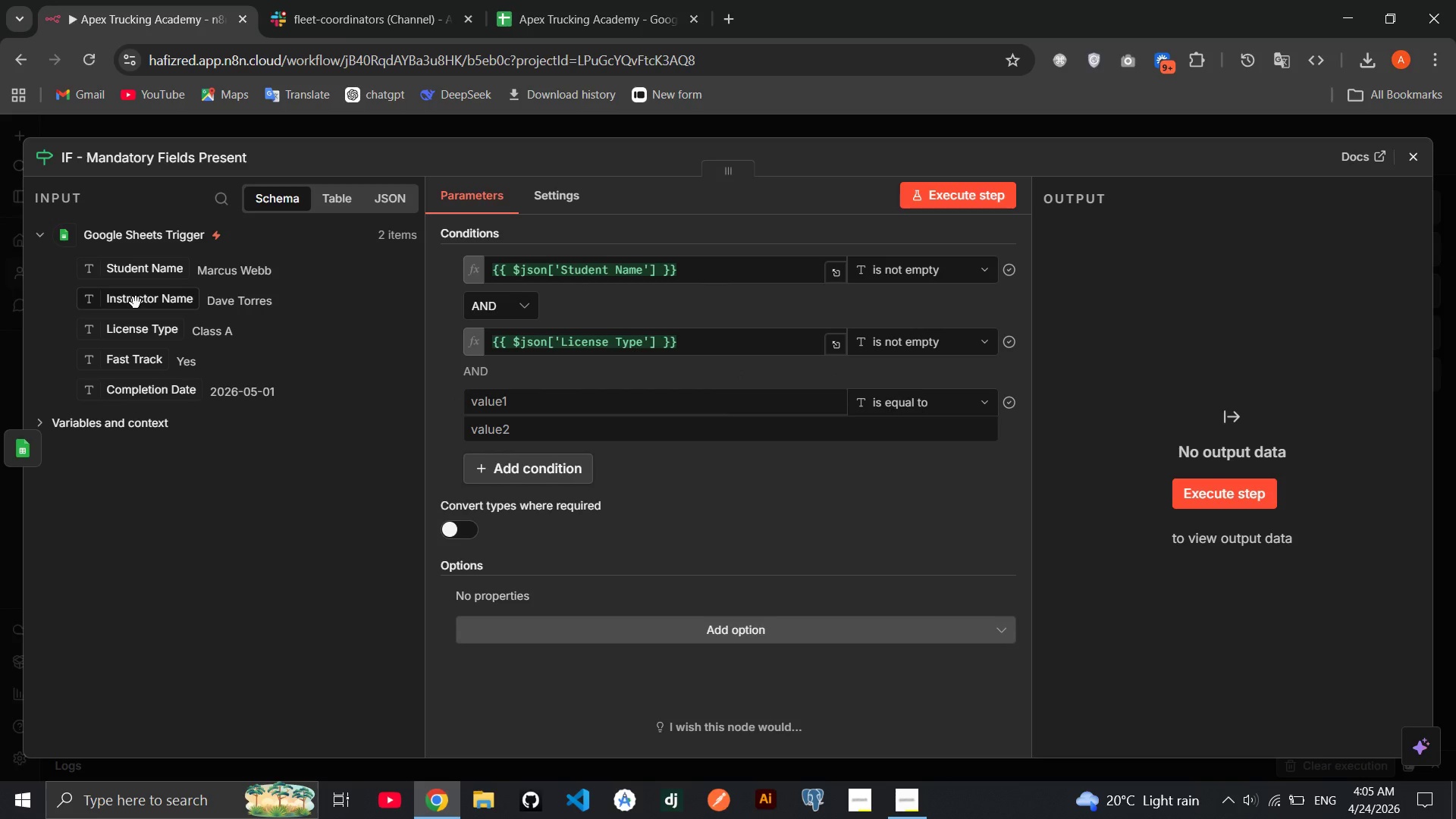 
left_click_drag(start_coordinate=[136, 303], to_coordinate=[490, 397])
 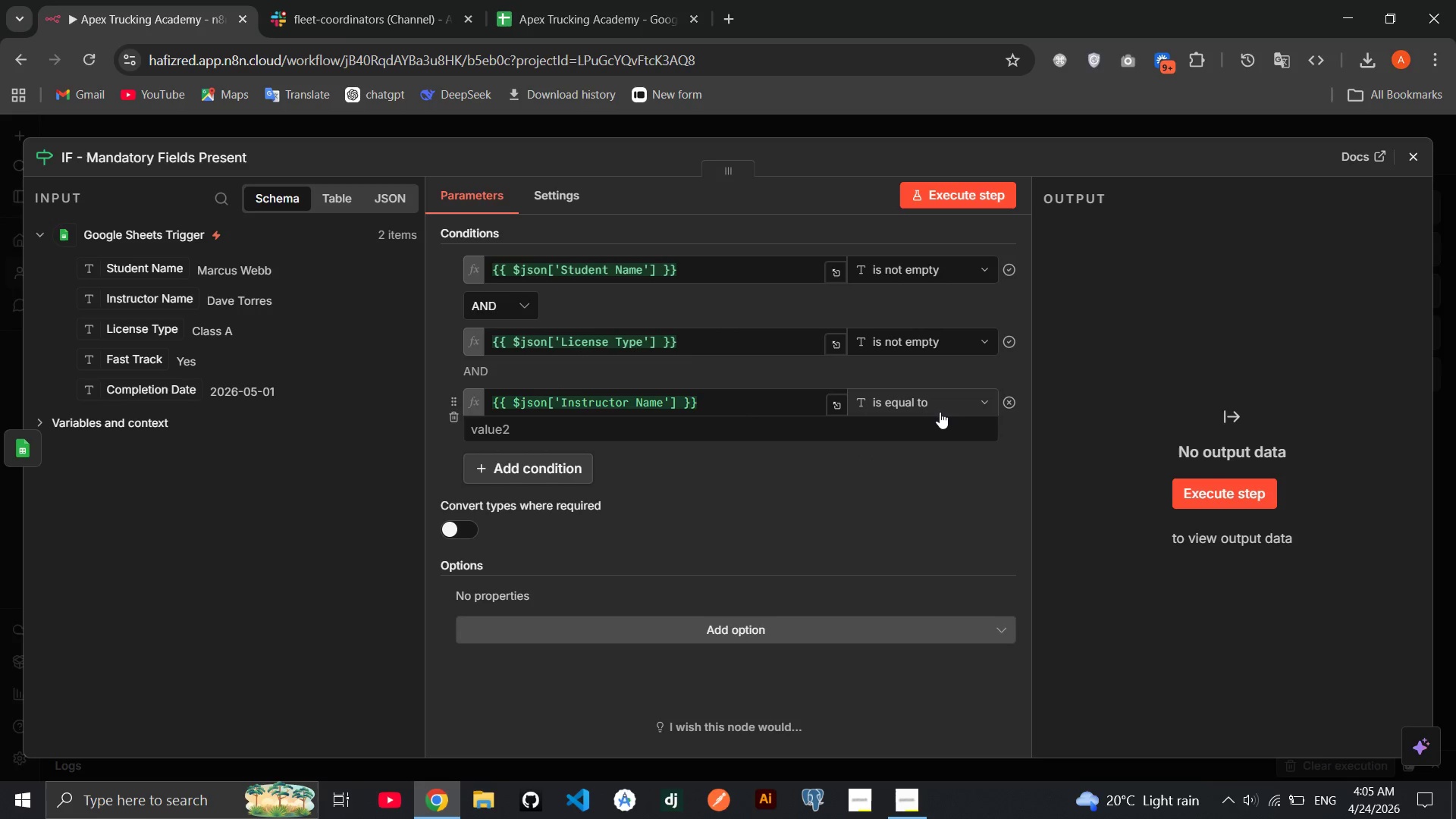 
left_click([939, 412])
 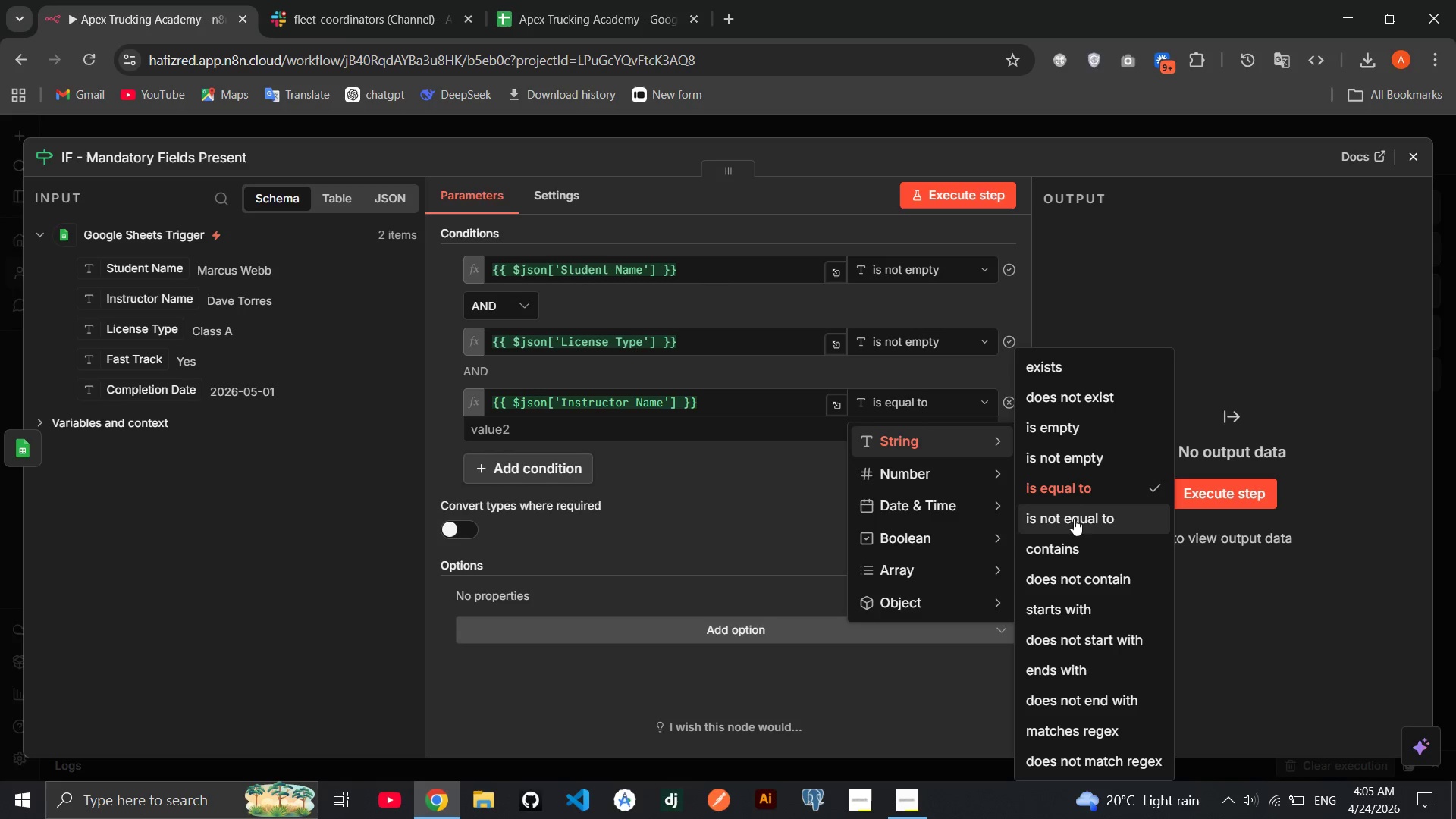 
left_click([1073, 466])
 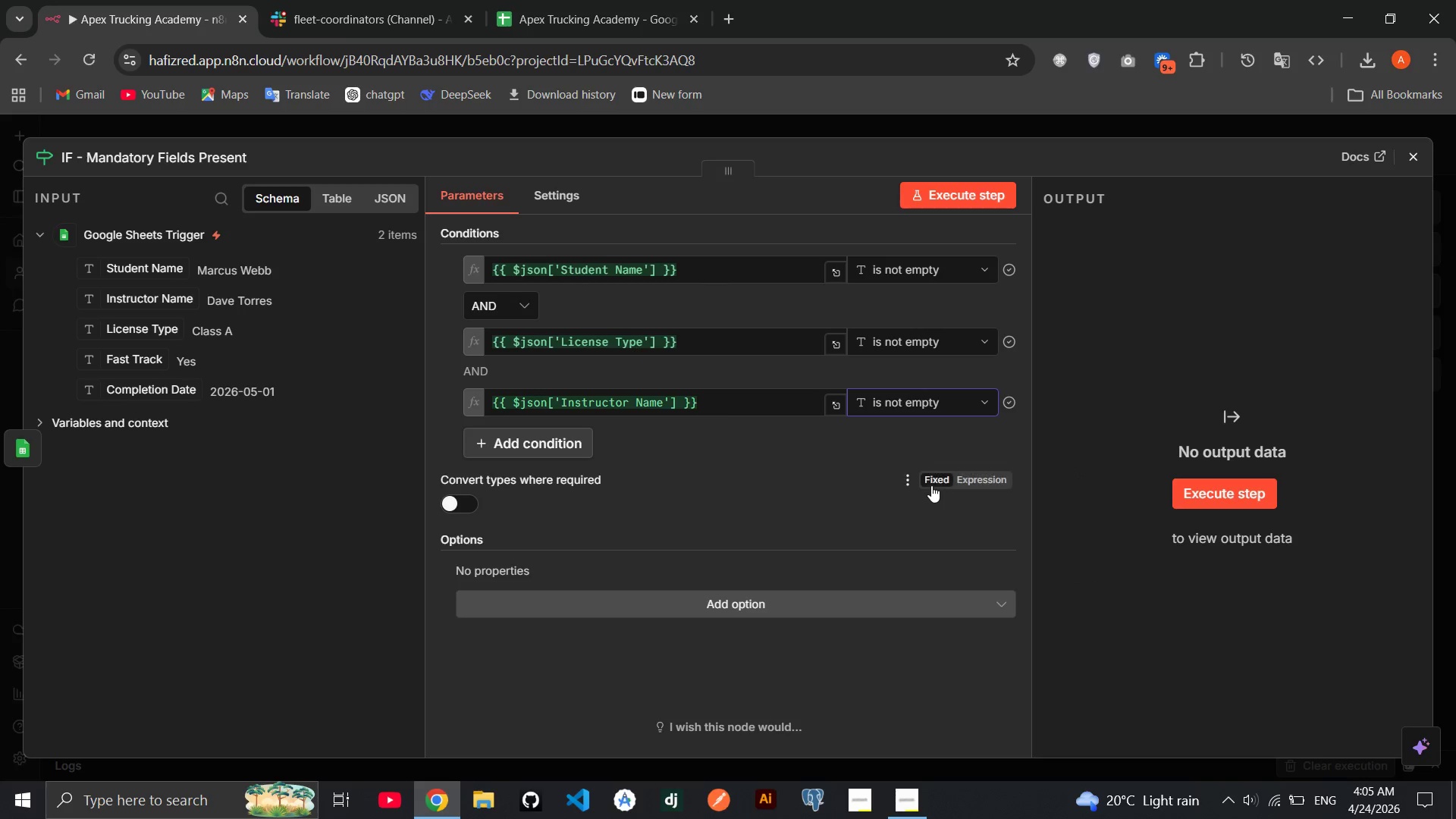 
left_click([931, 485])
 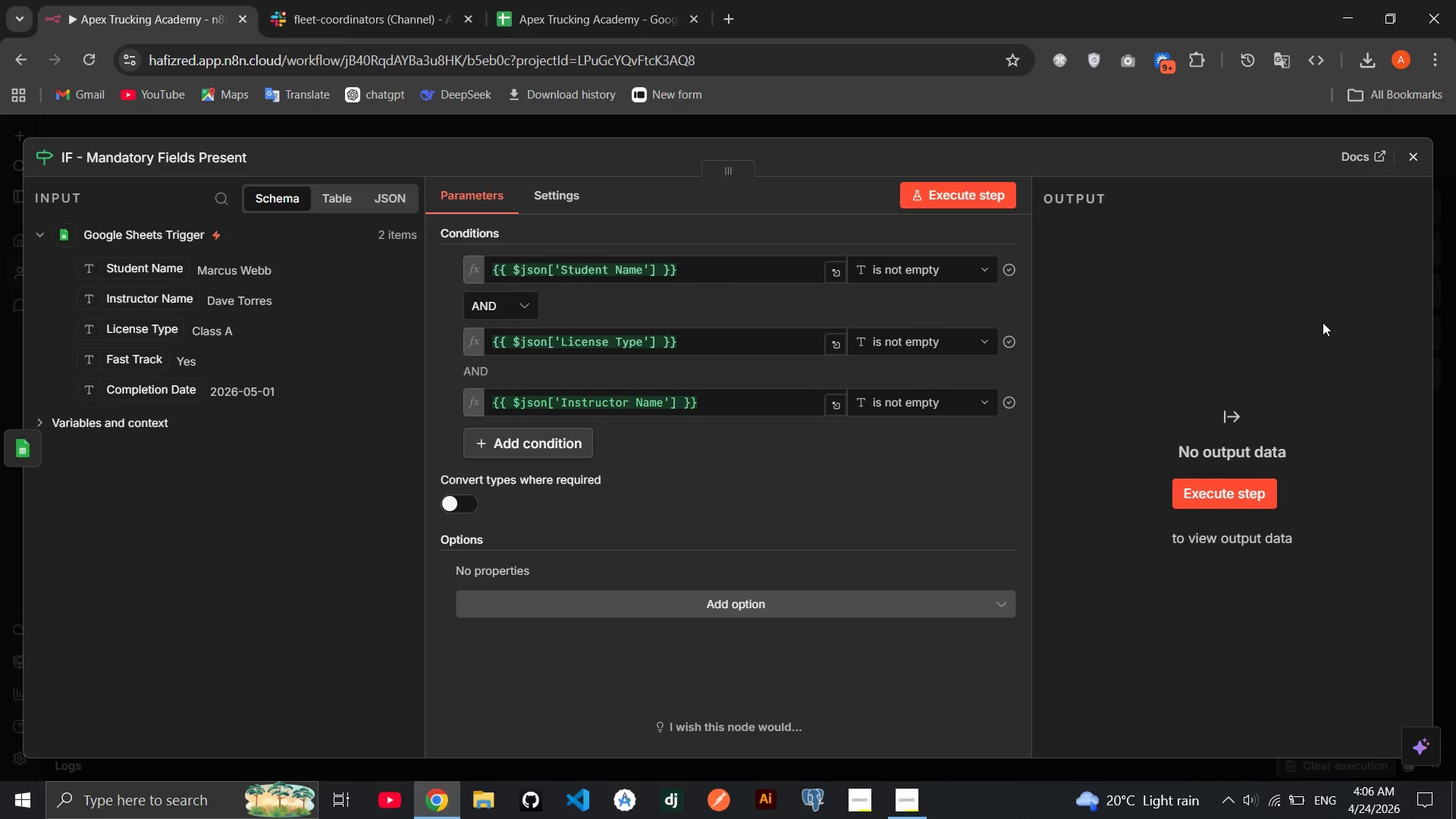 
wait(28.64)
 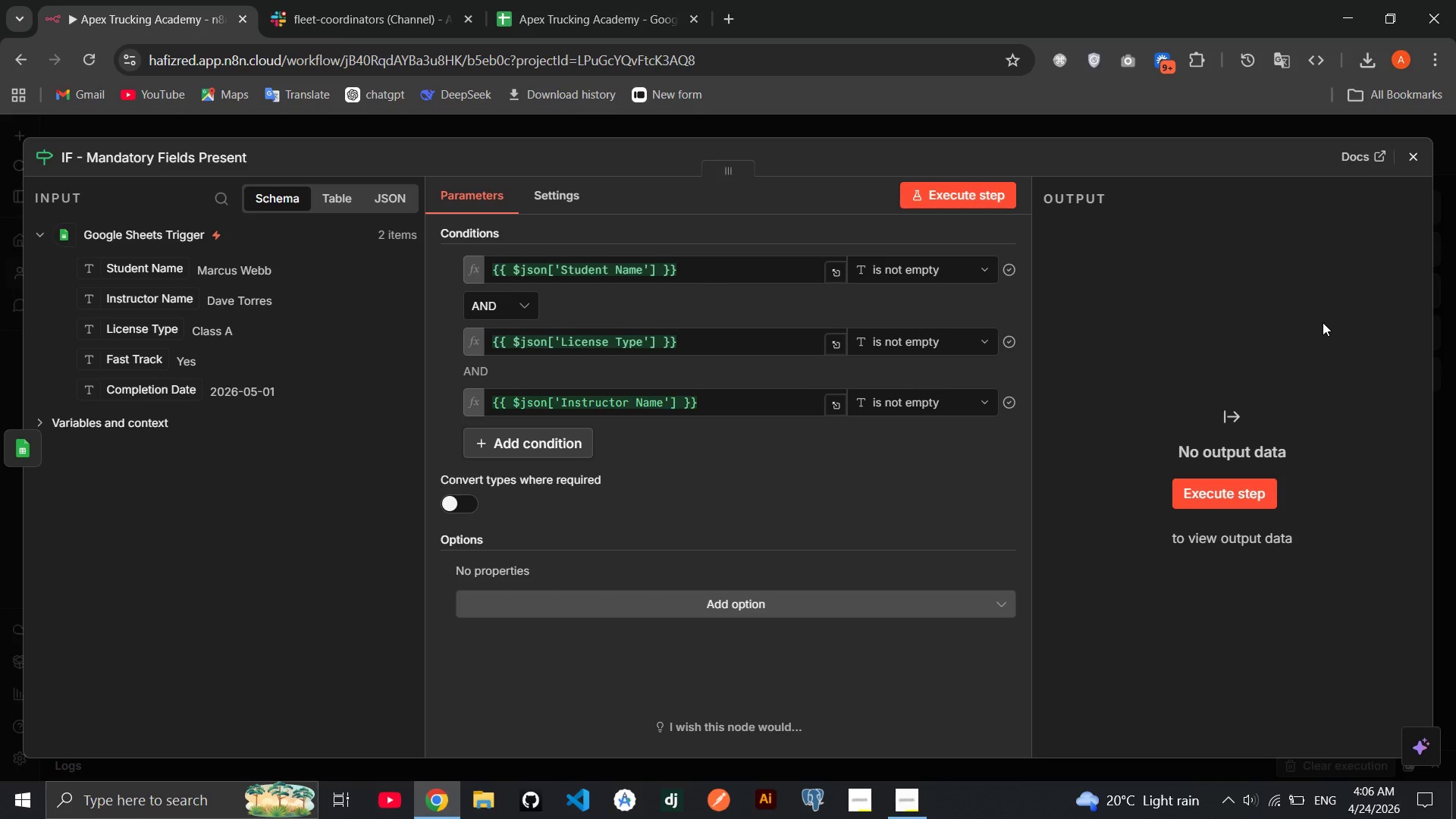 
left_click([1232, 504])
 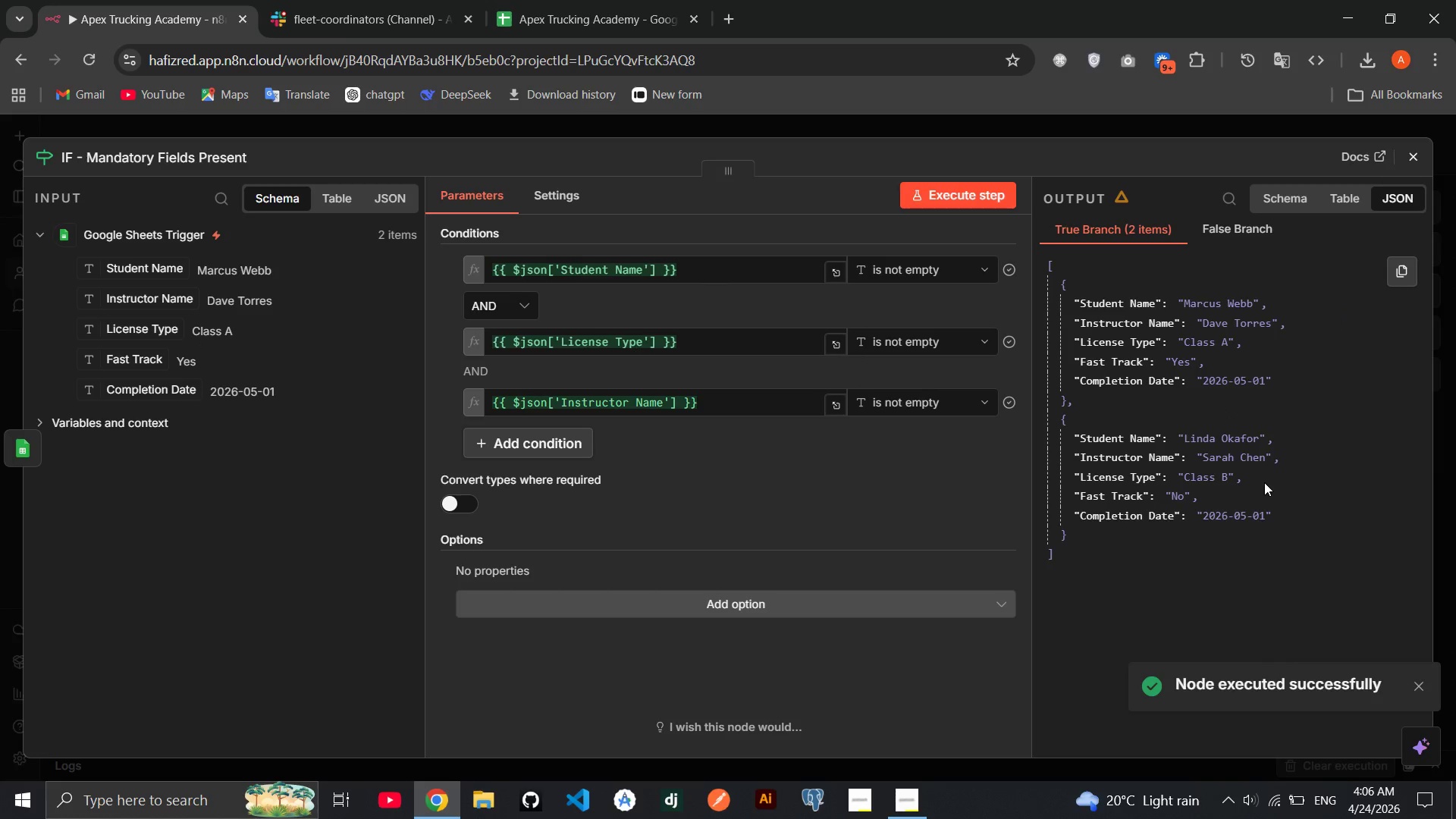 
wait(10.38)
 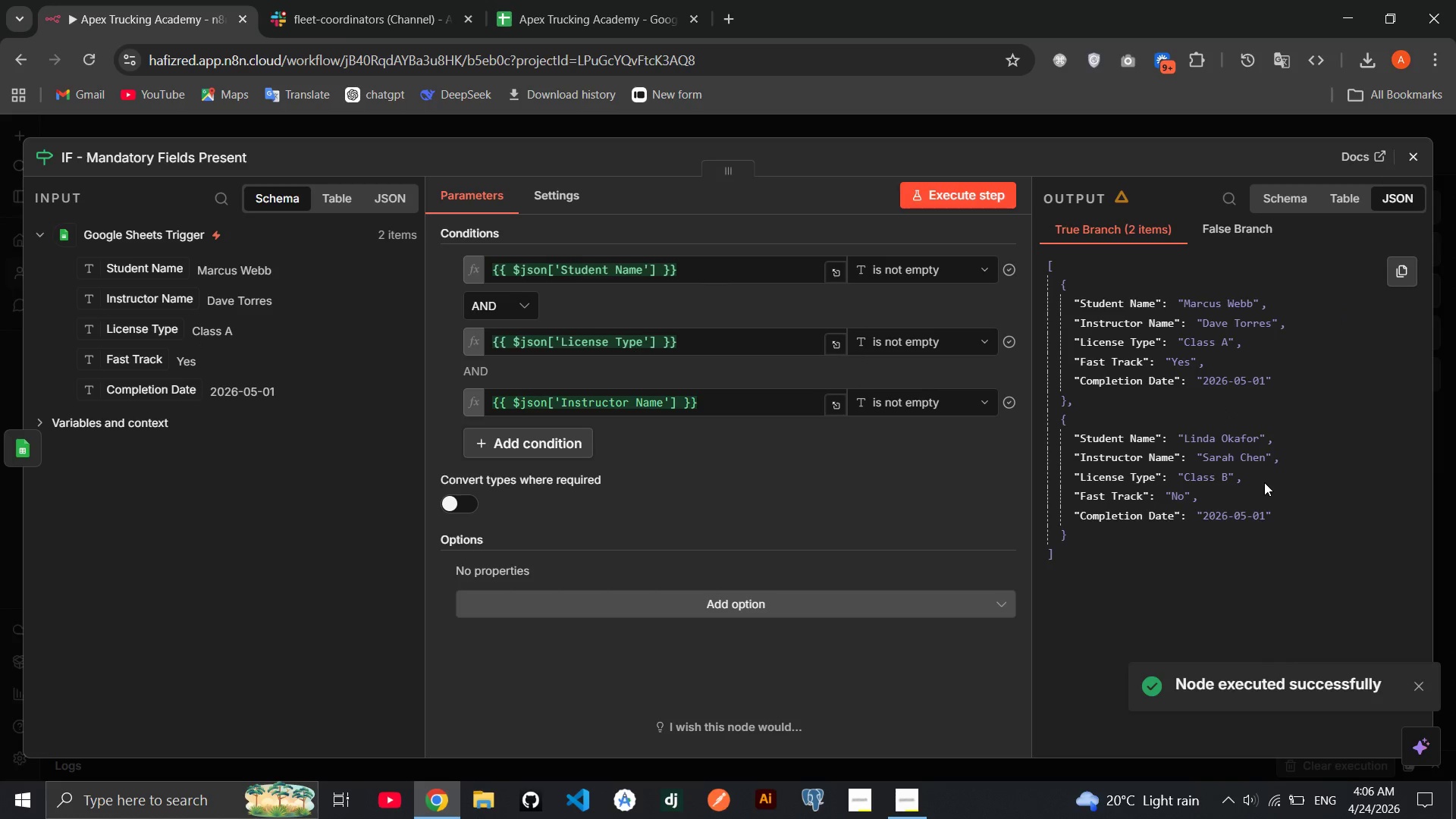 
left_click([1411, 158])
 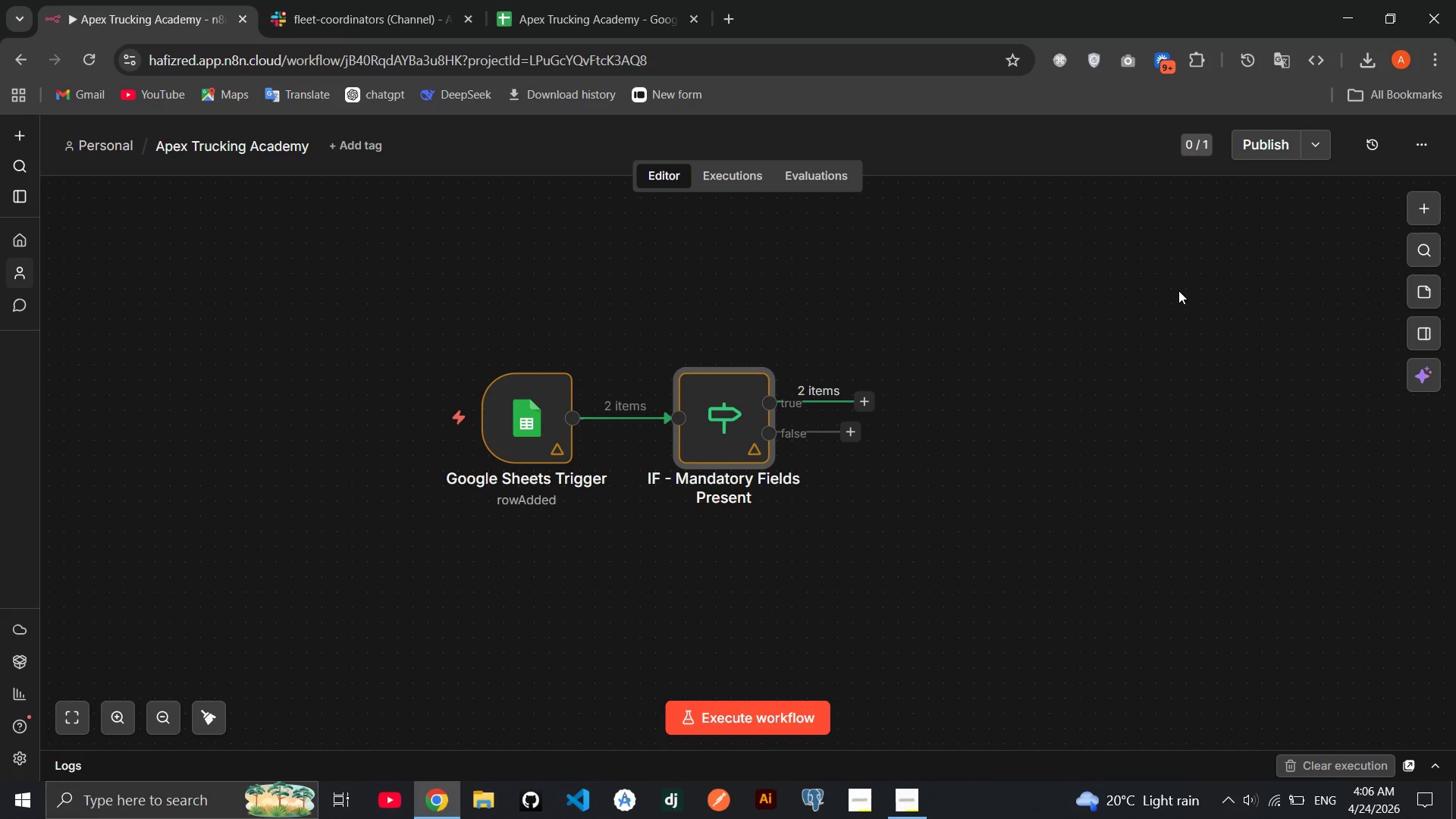 
wait(5.22)
 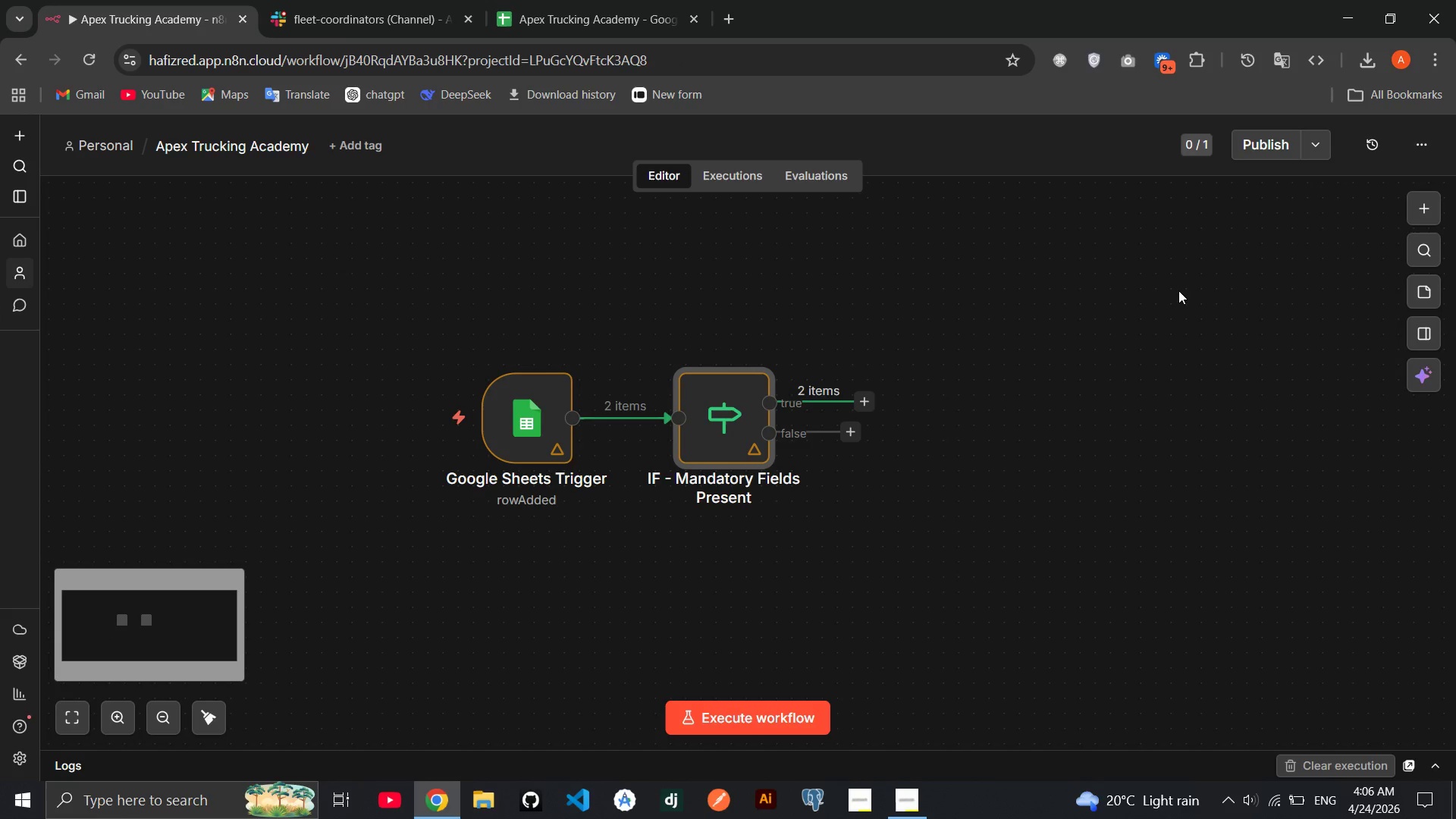 
left_click([849, 438])
 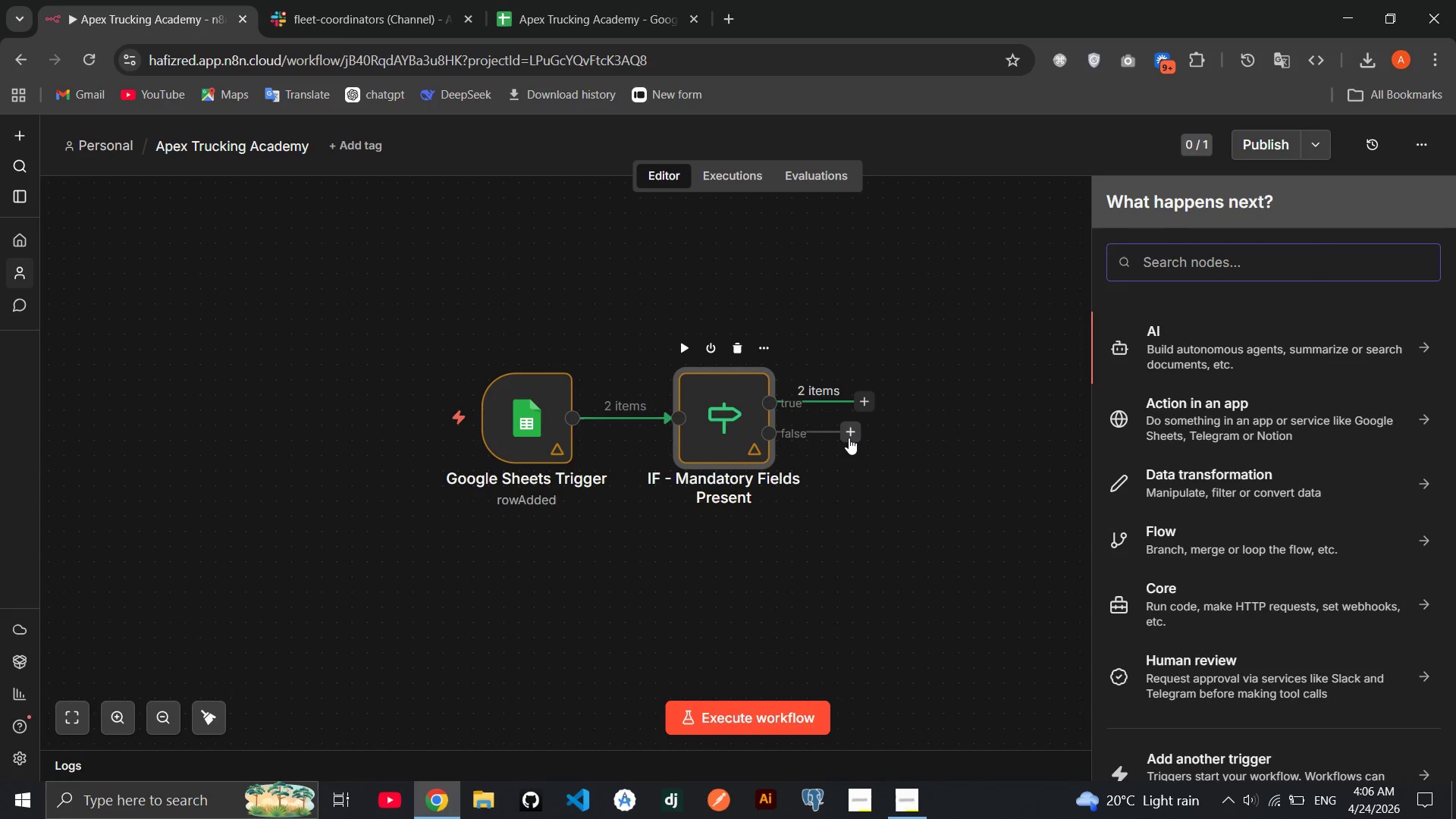 
left_click([849, 438])
 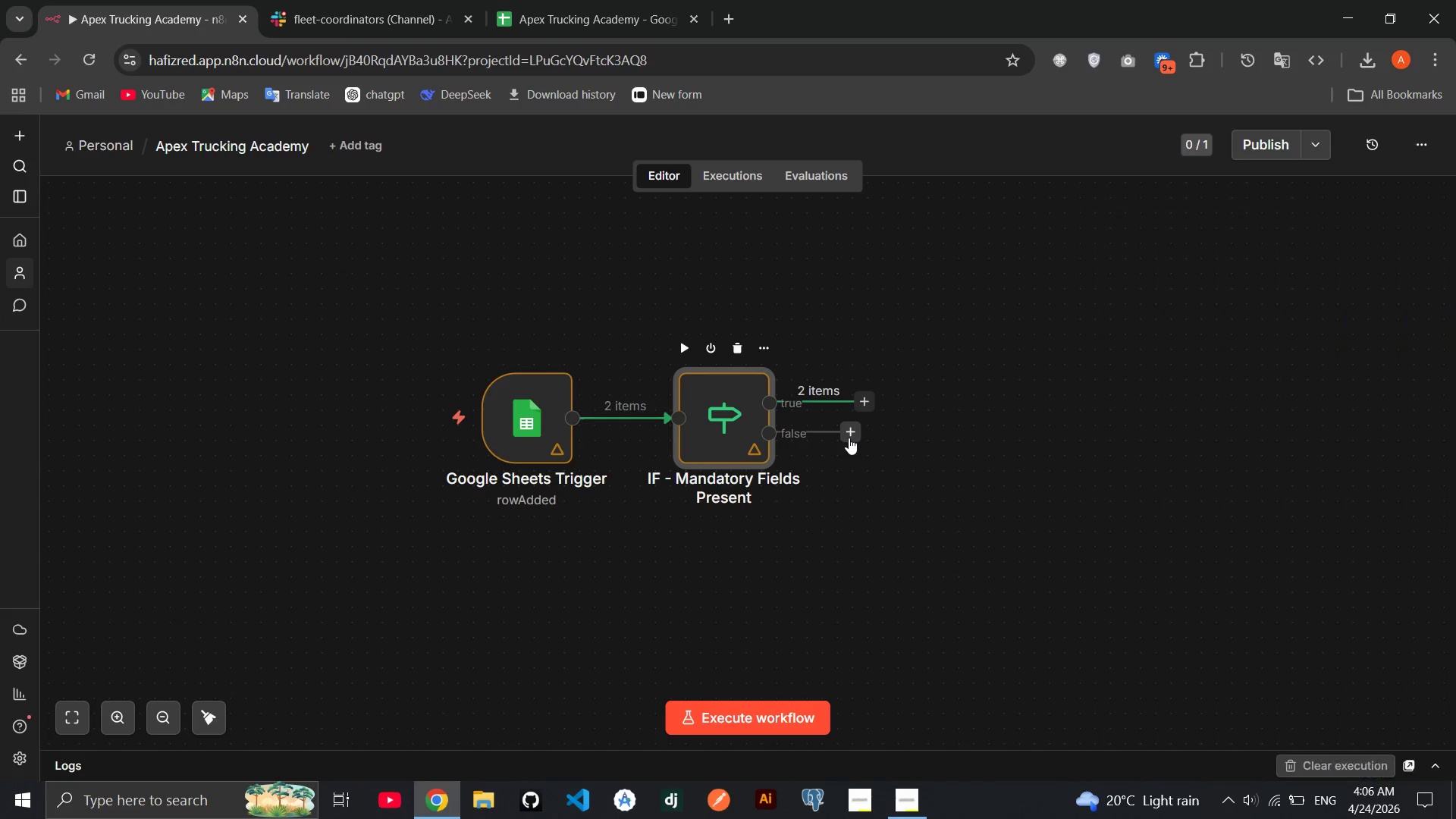 
type(noop)
 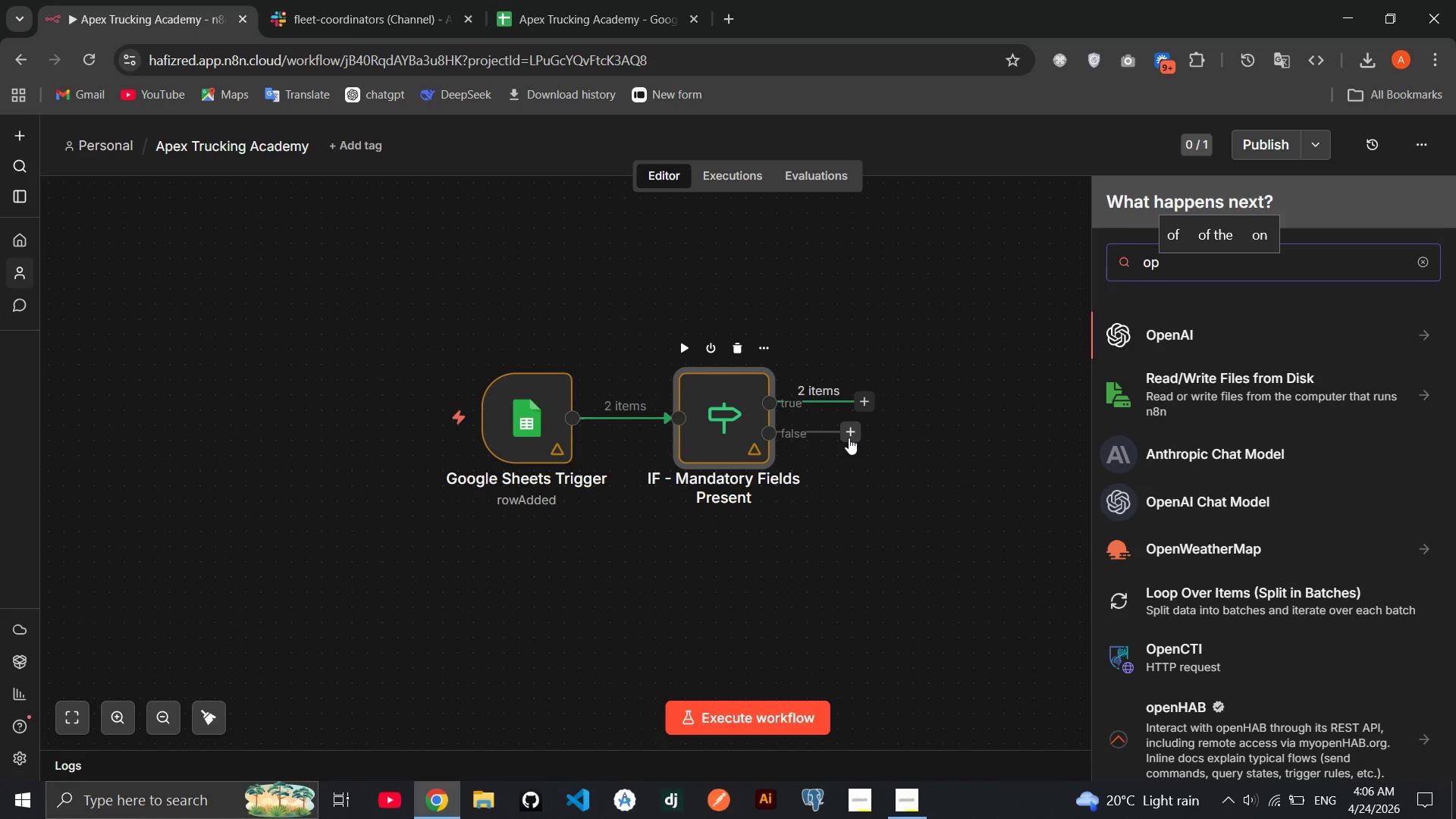 
key(Backspace)
key(Backspace)
key(Backspace)
key(Backspace)
type(noop)
 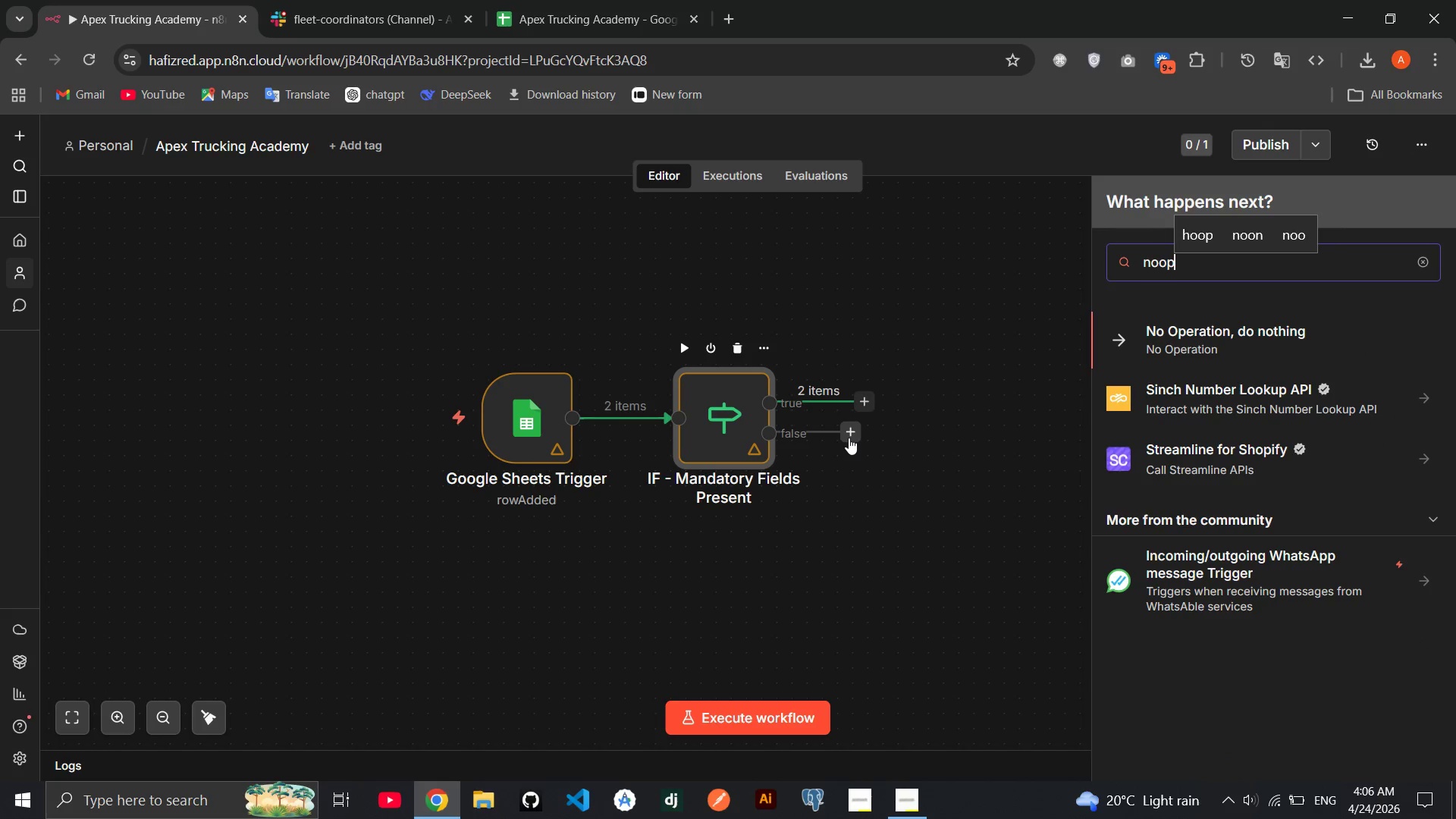 
key(Enter)
 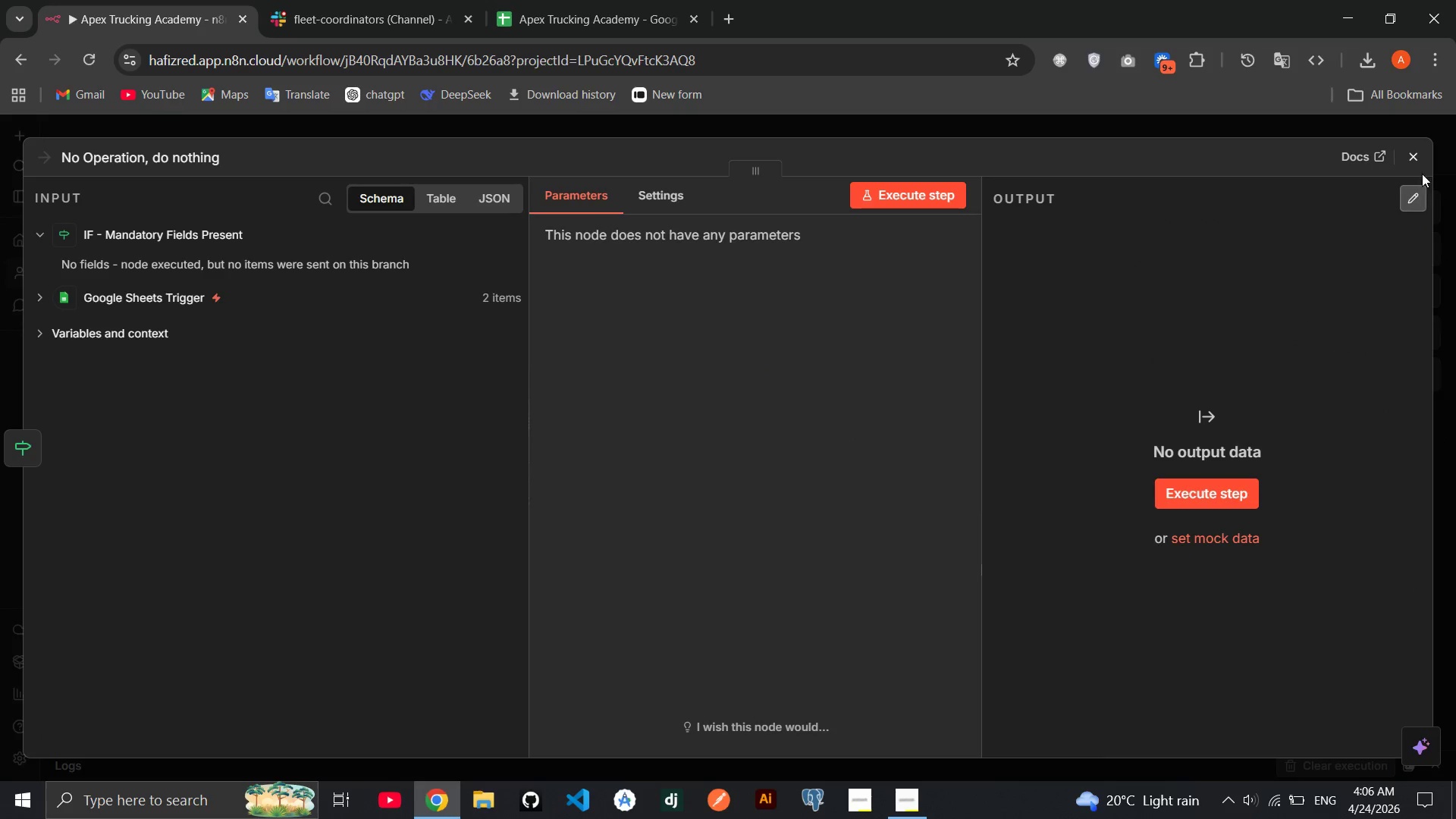 
left_click([1423, 149])
 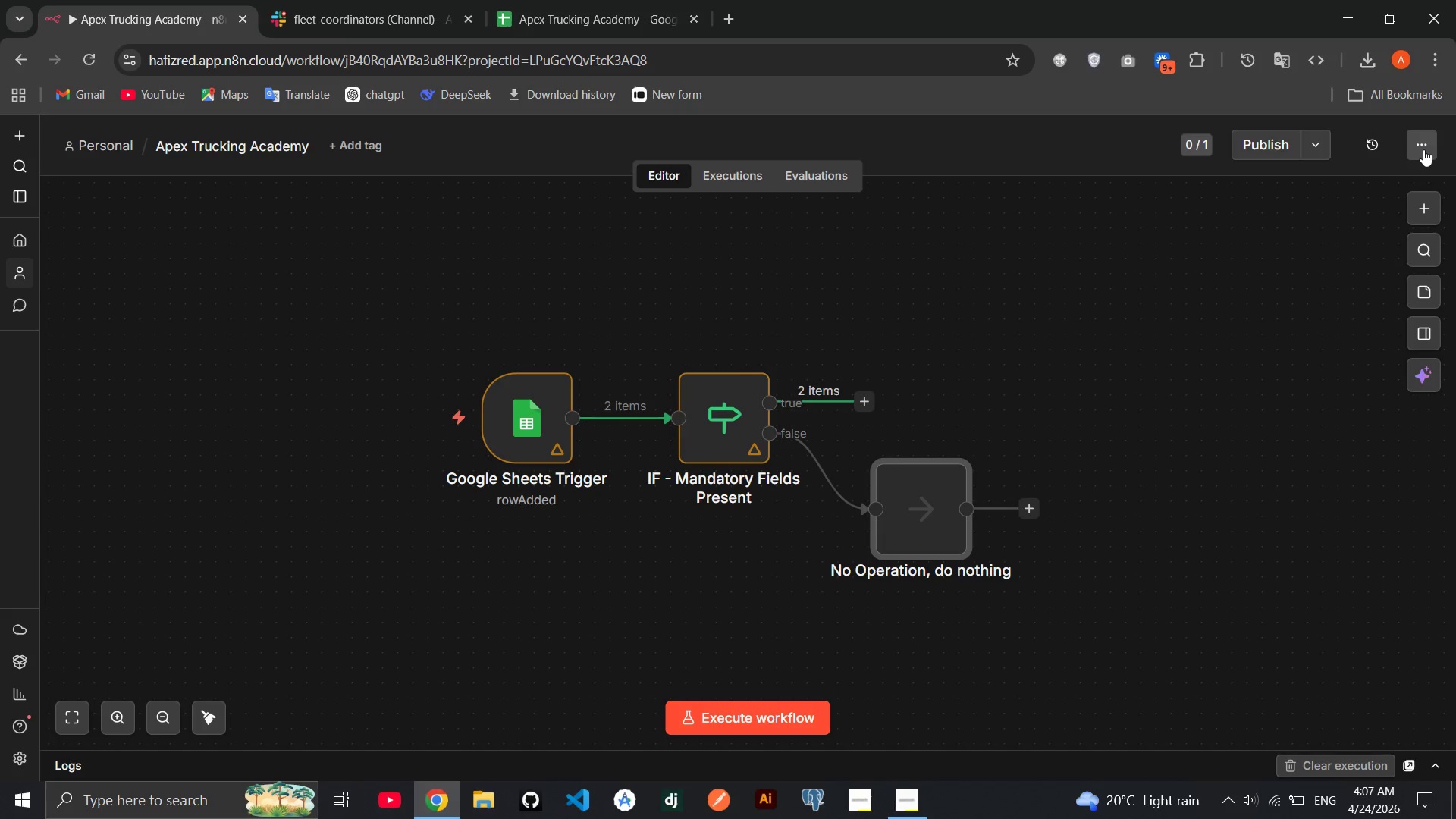 
wait(10.59)
 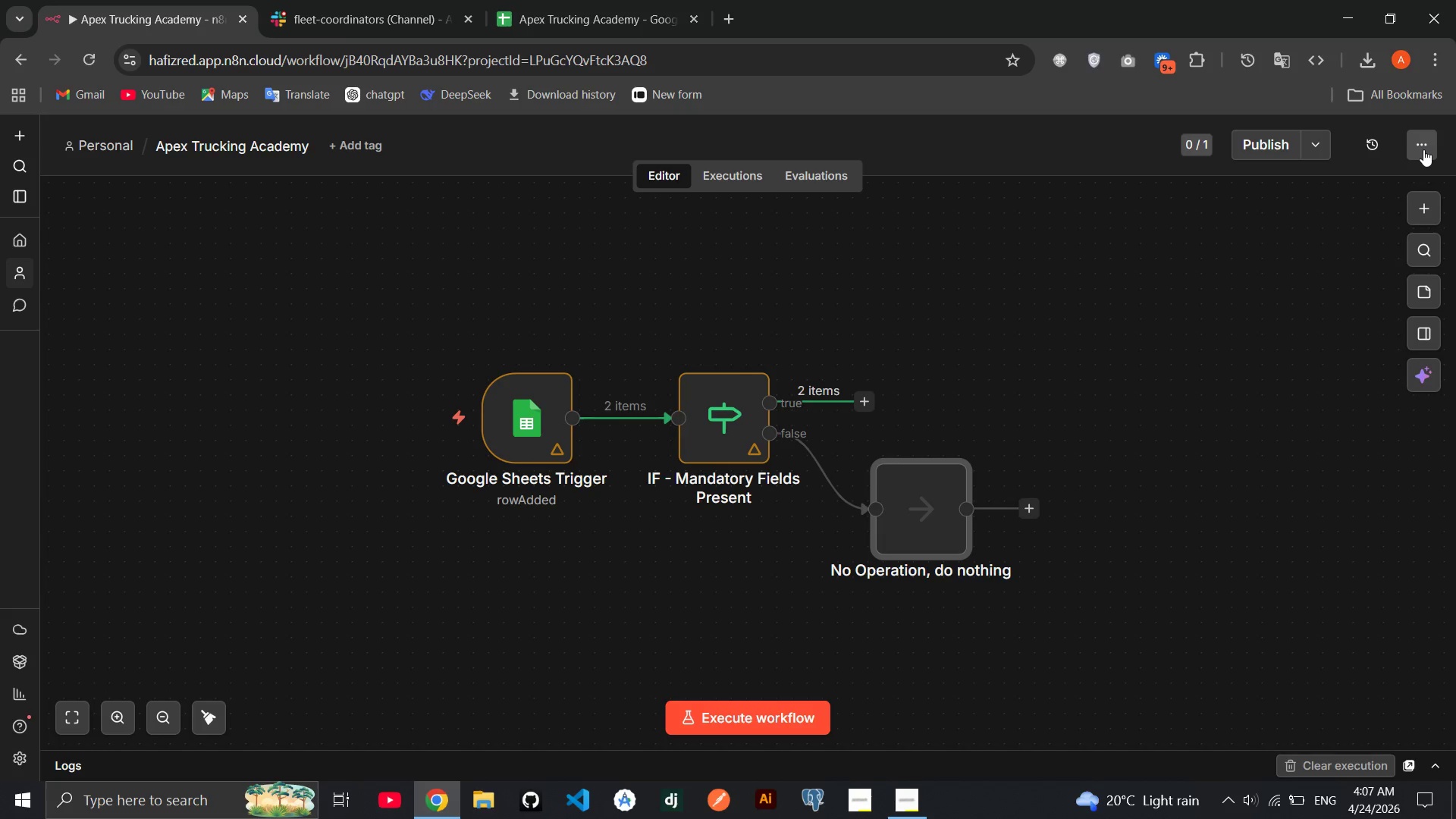 
left_click([865, 414])
 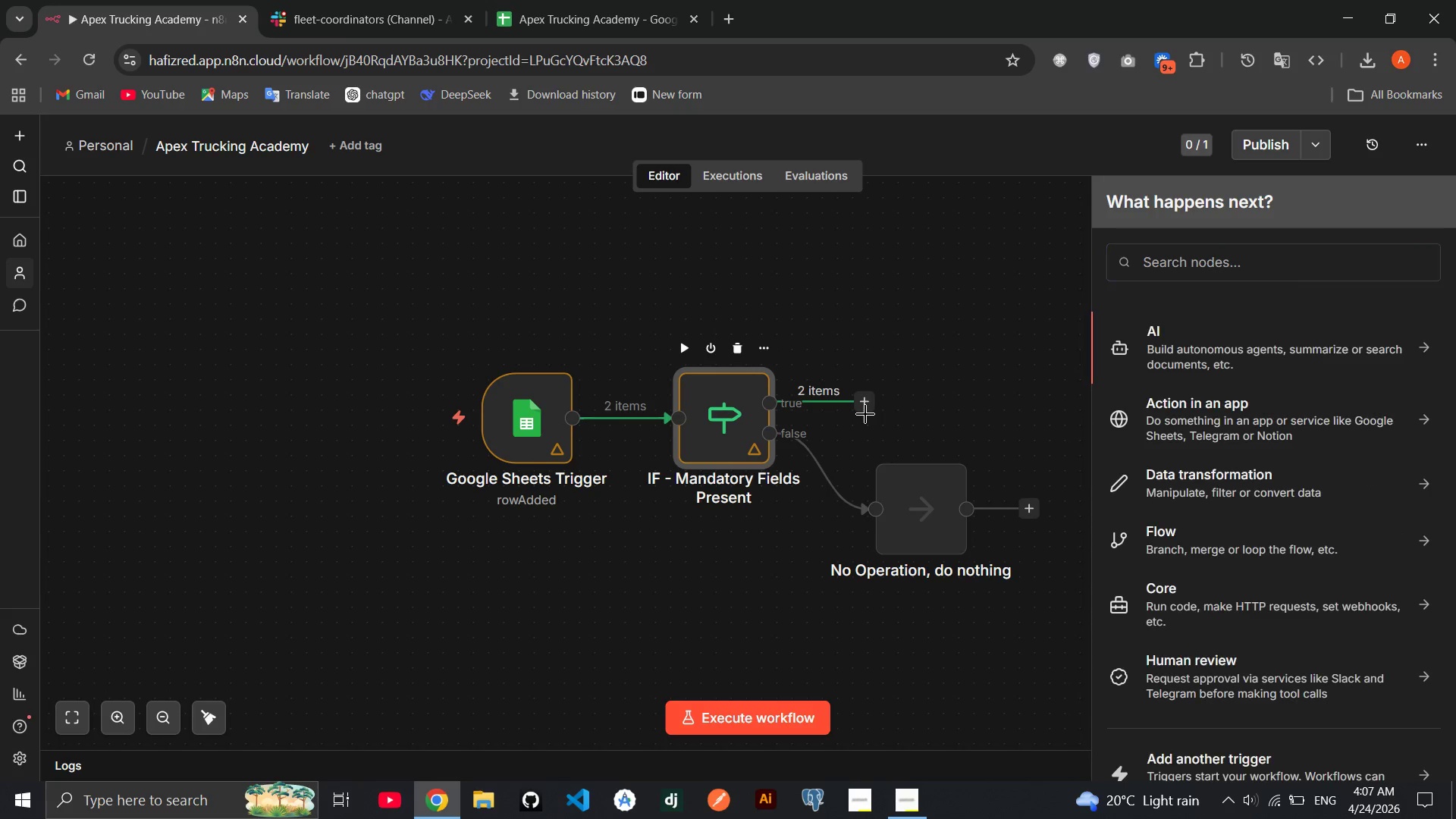 
left_click([865, 414])
 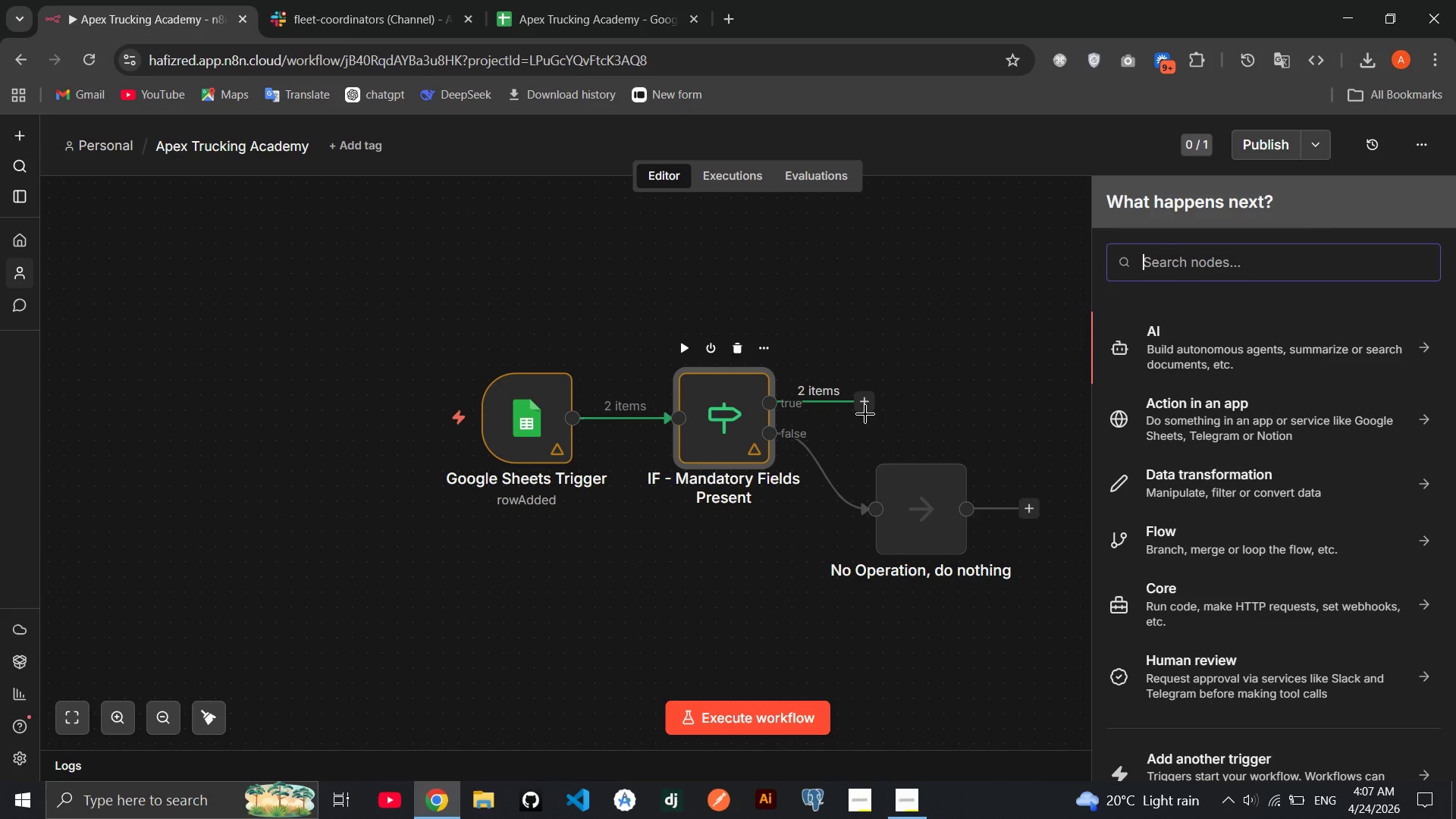 
wait(5.77)
 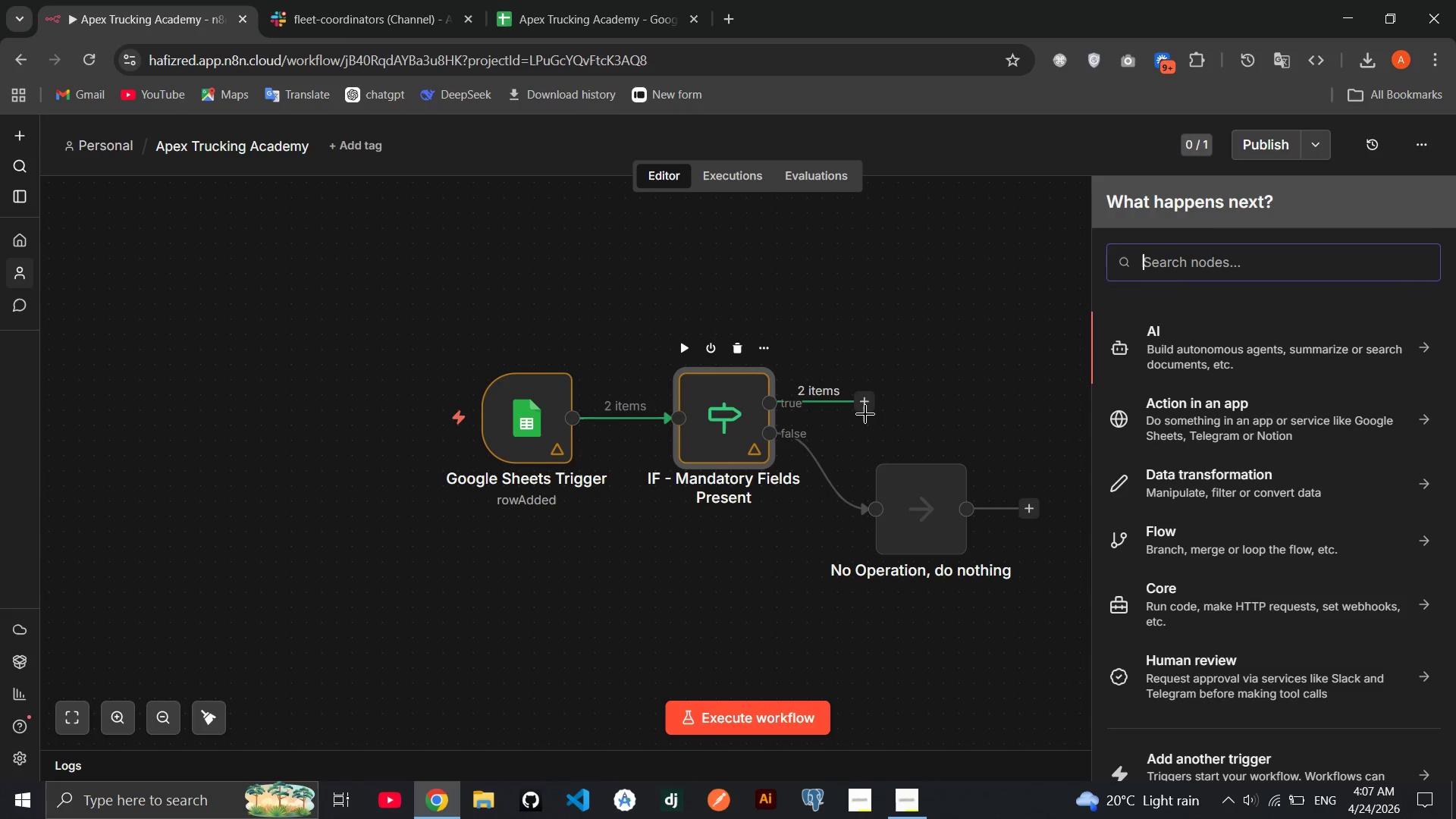 
type(st)
 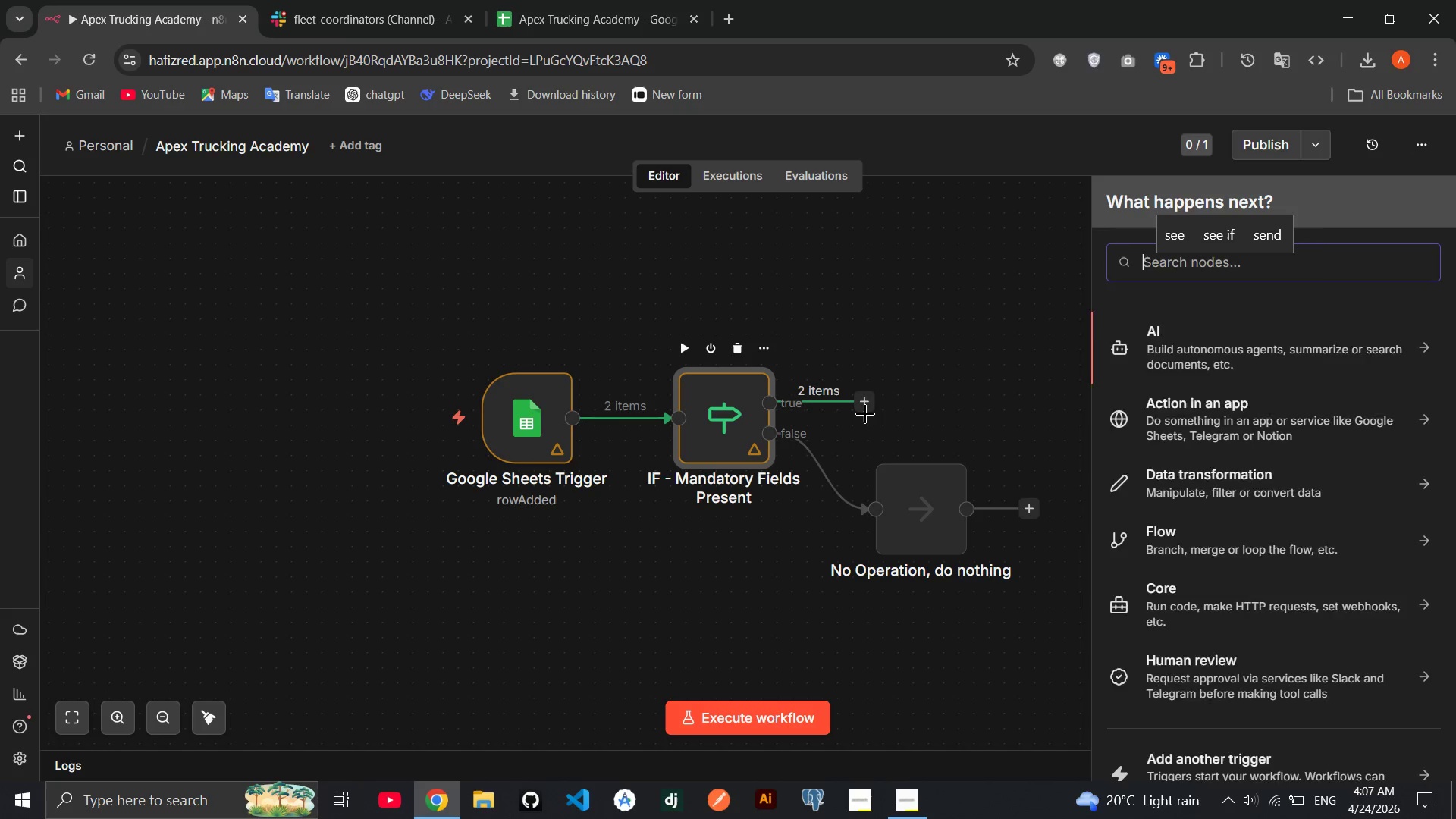 
hold_key(key=E, duration=0.33)
 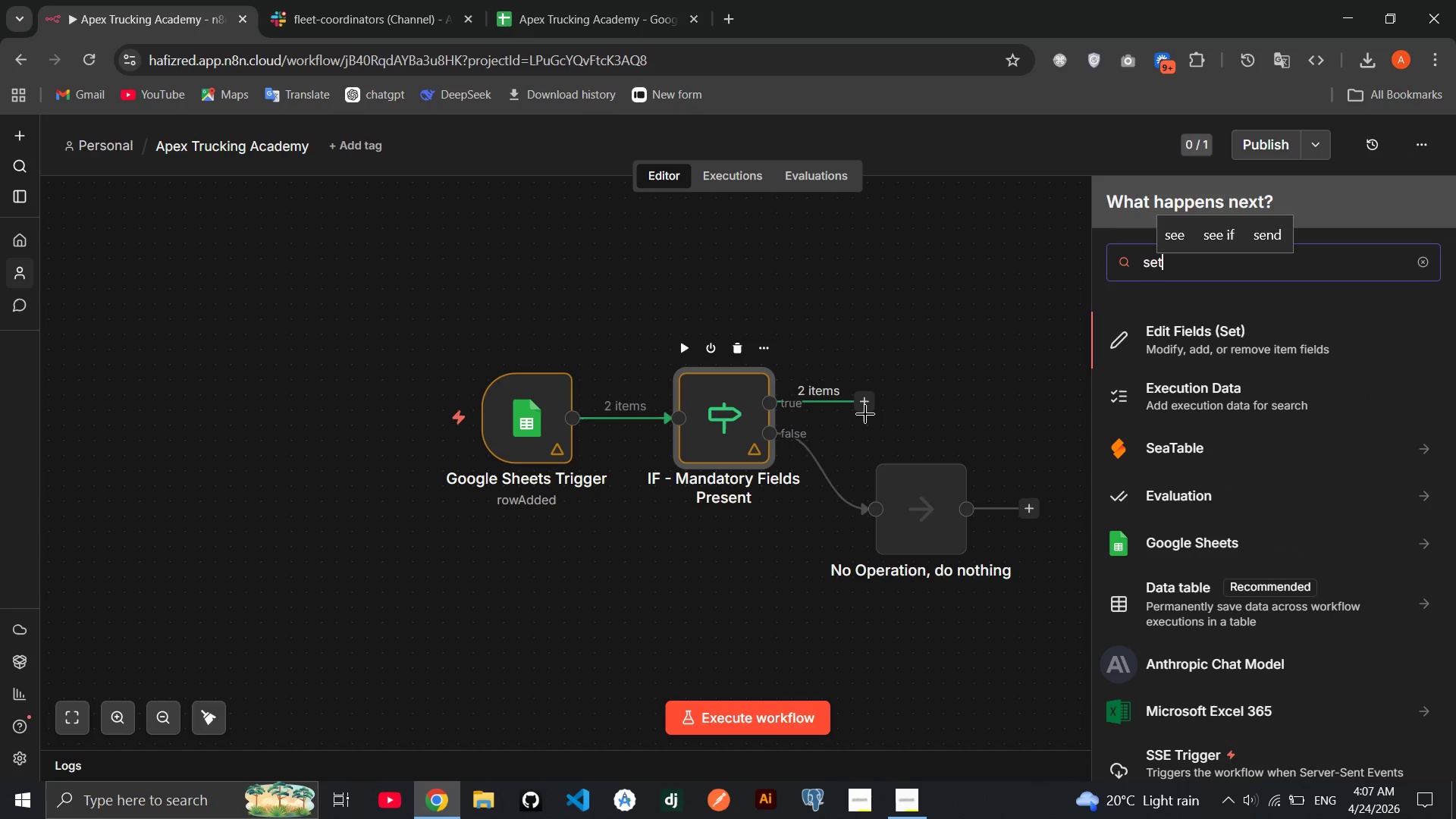 
key(Enter)
 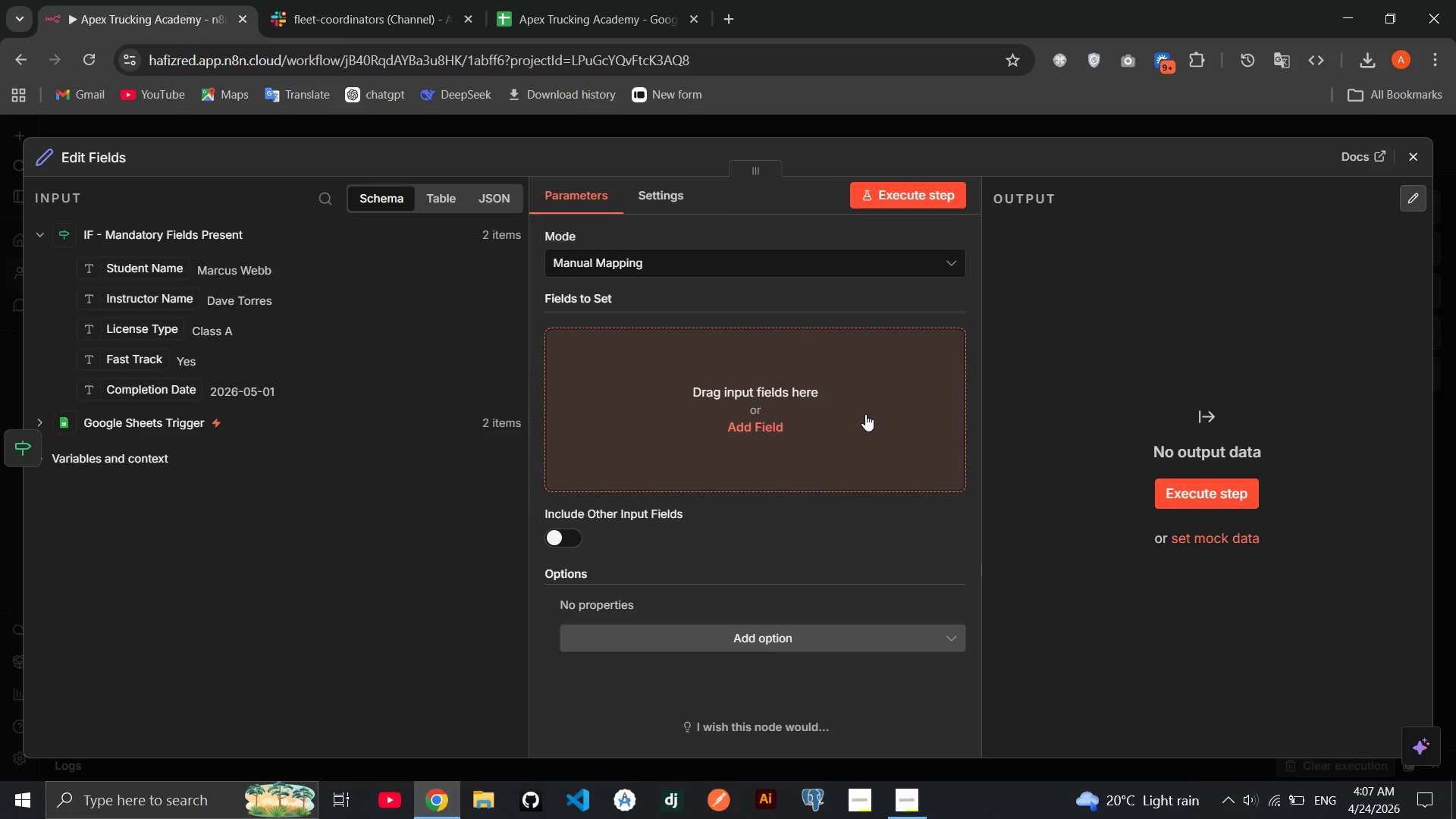 
wait(13.5)
 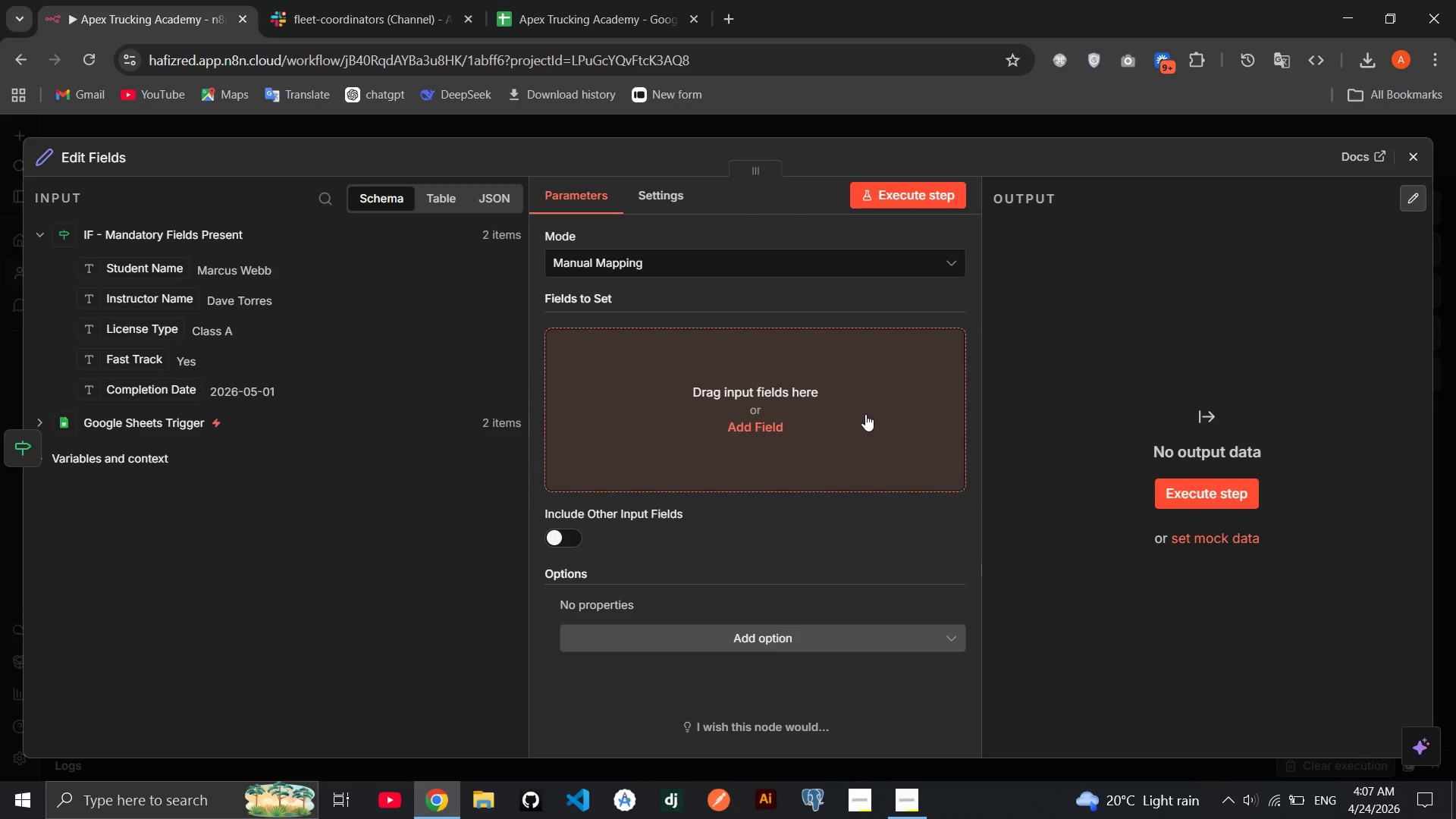 
left_click([96, 162])
 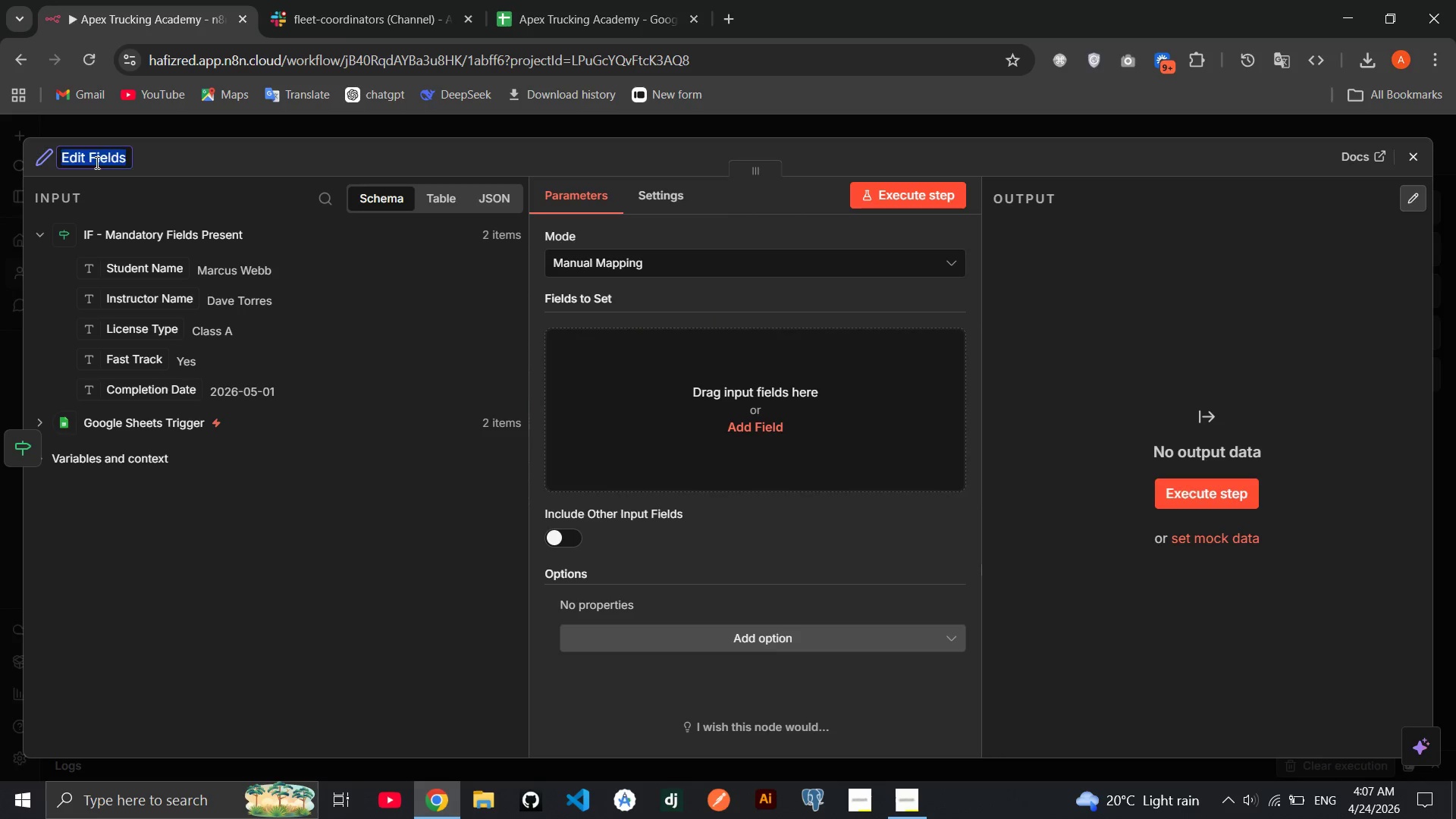 
key(Backspace)
type(Set - )
 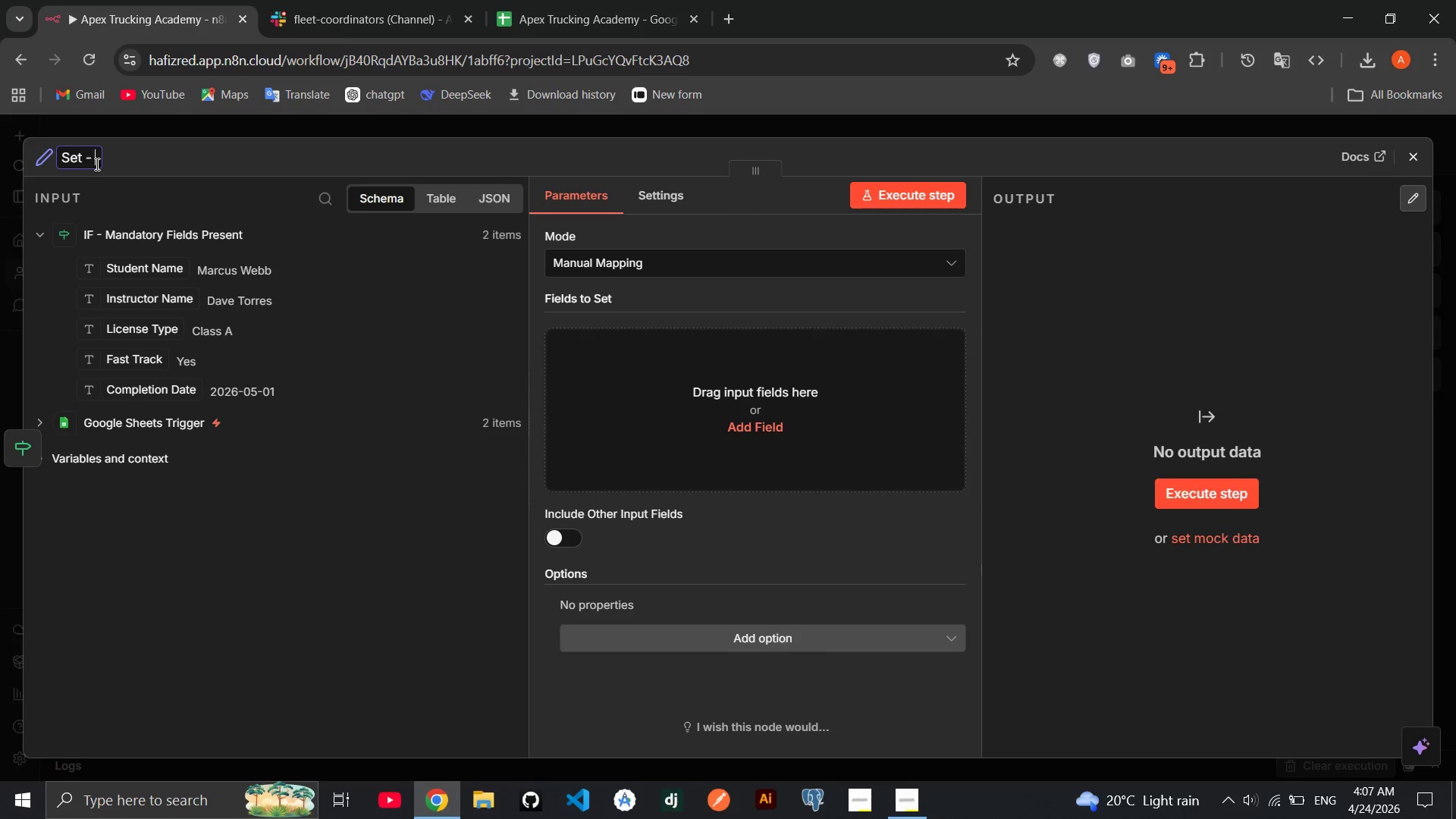 
type(Normaie Student Data)
 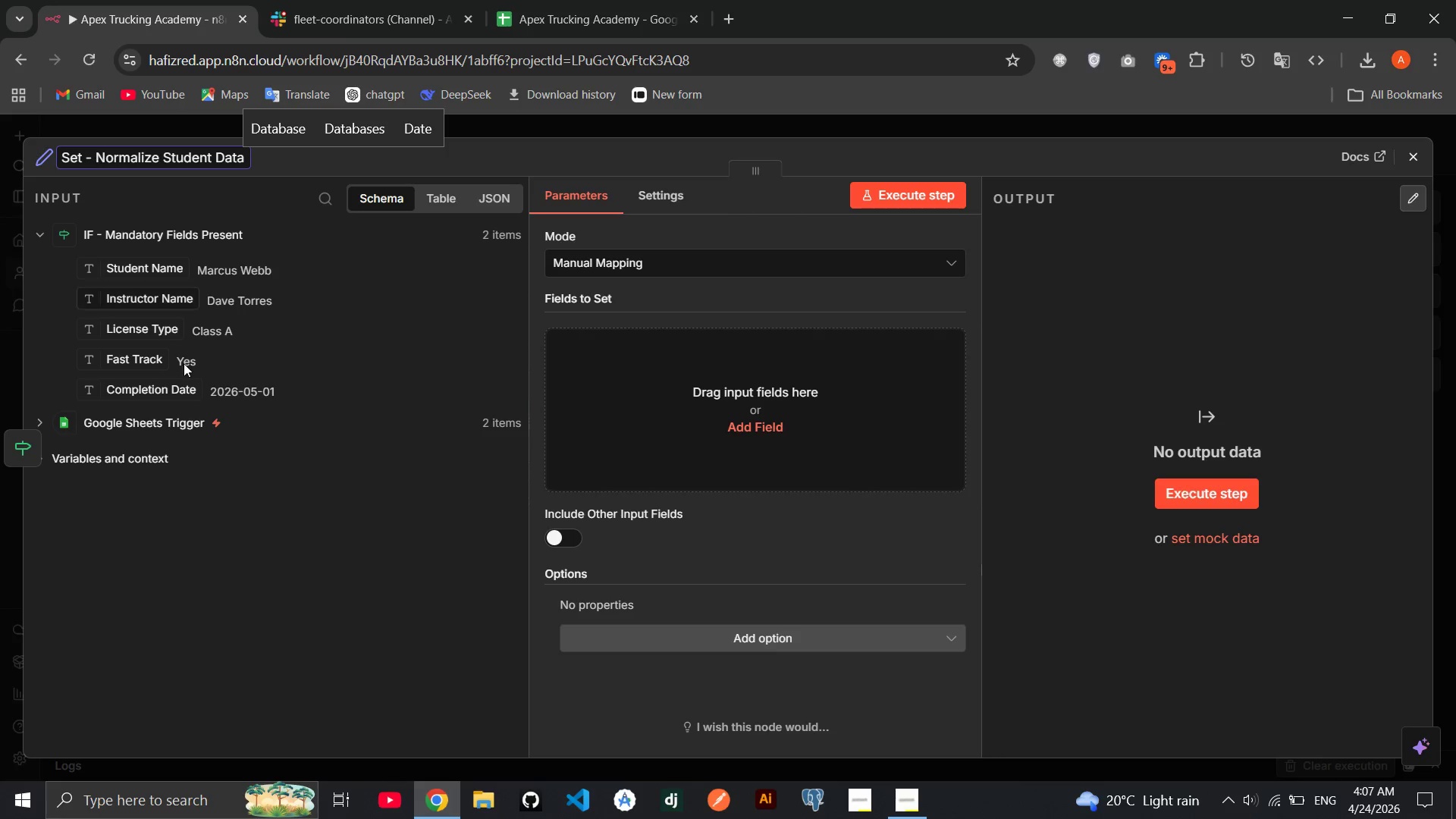 
hold_key(key=L, duration=0.34)
 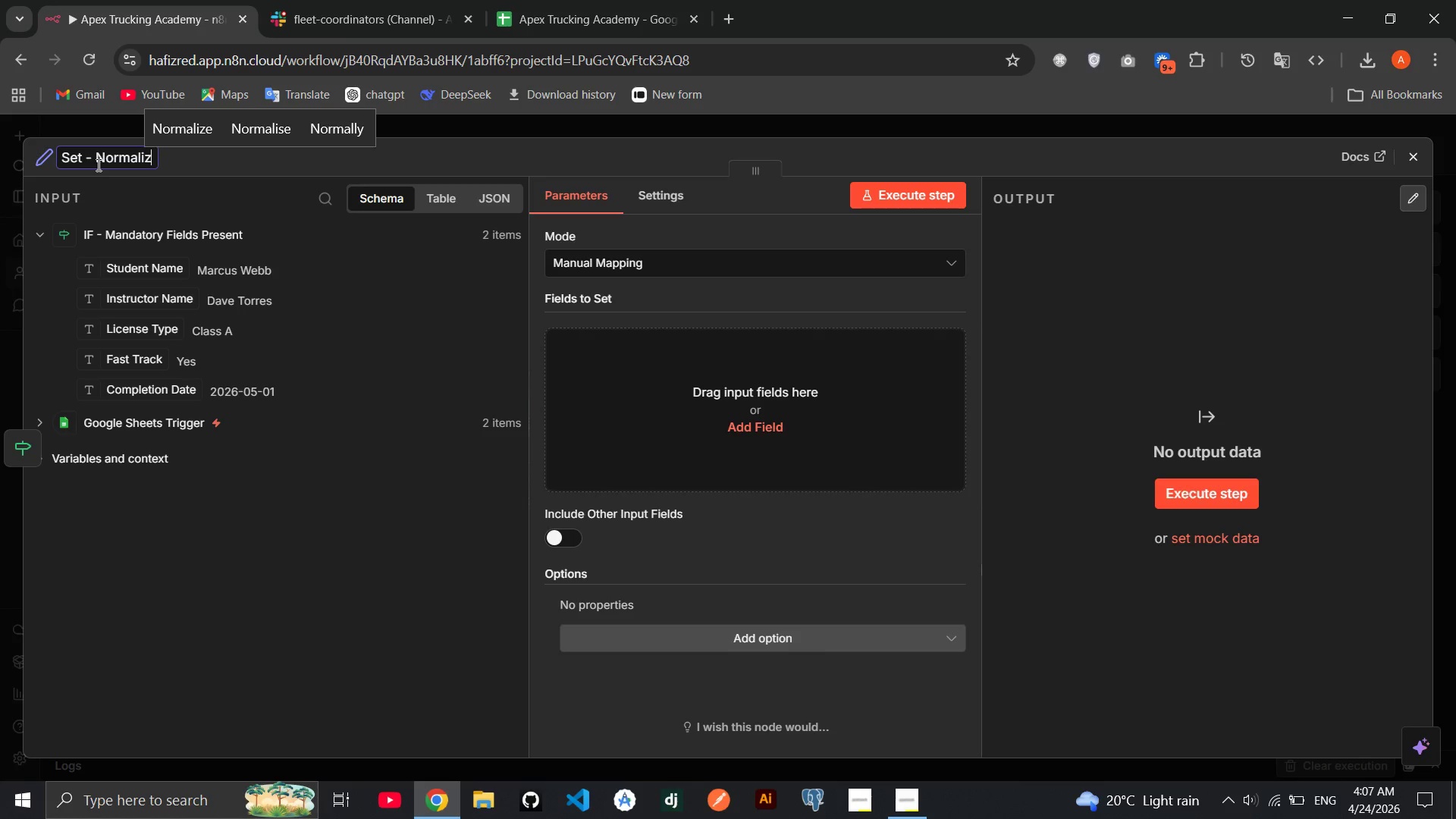 
hold_key(key=Z, duration=0.39)
 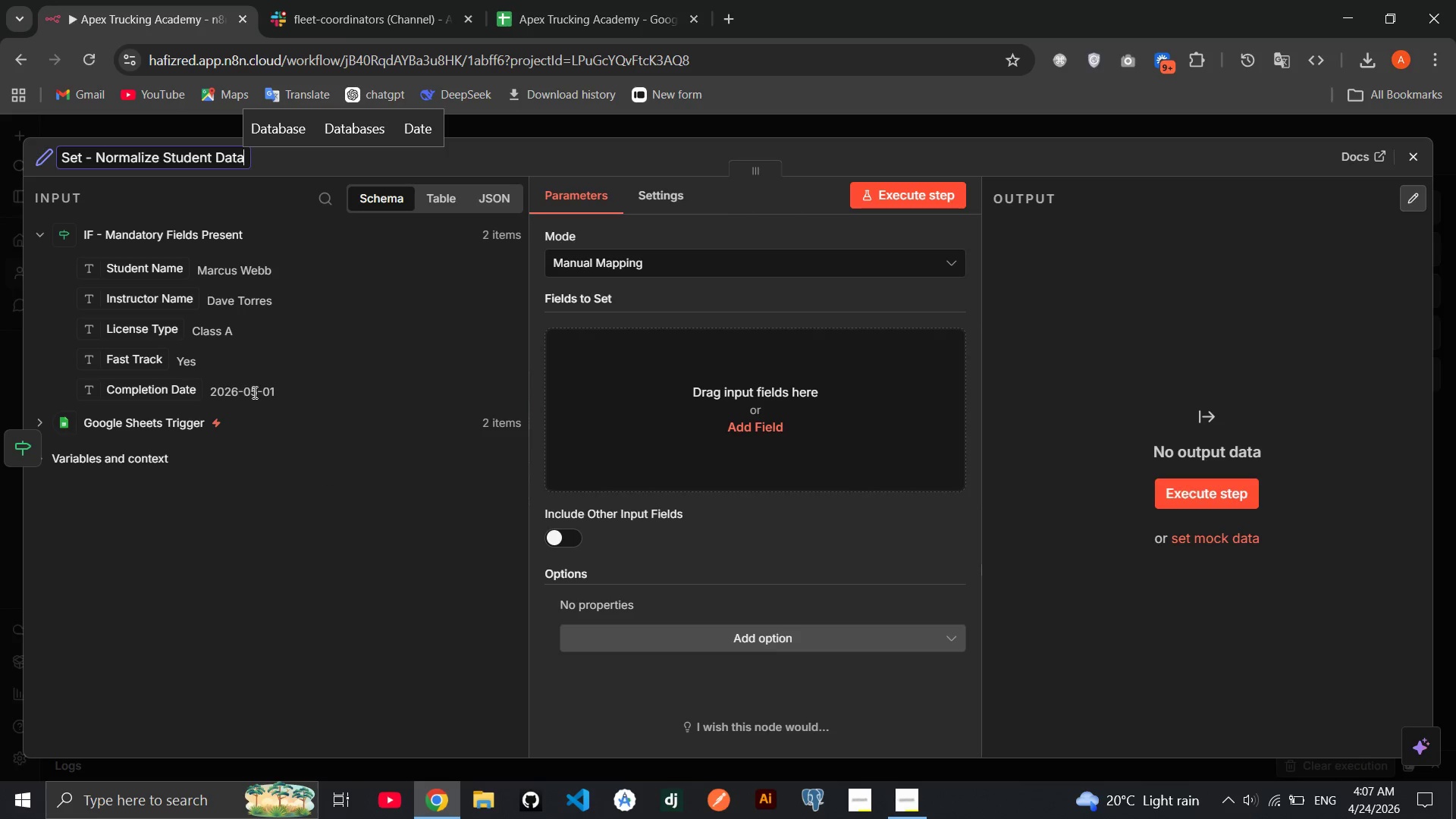 
wait(6.08)
 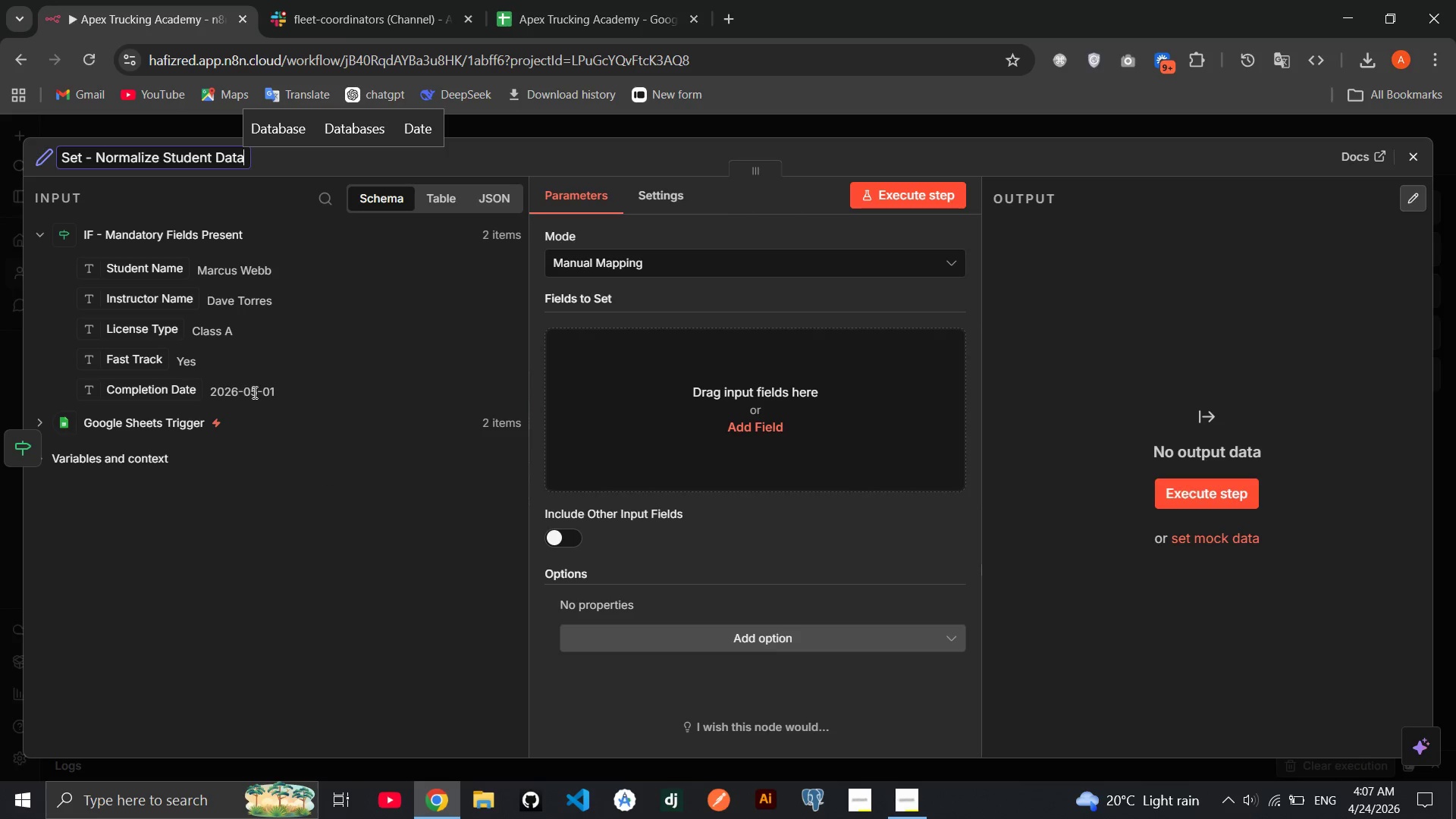 
left_click_drag(start_coordinate=[155, 275], to_coordinate=[582, 360])
 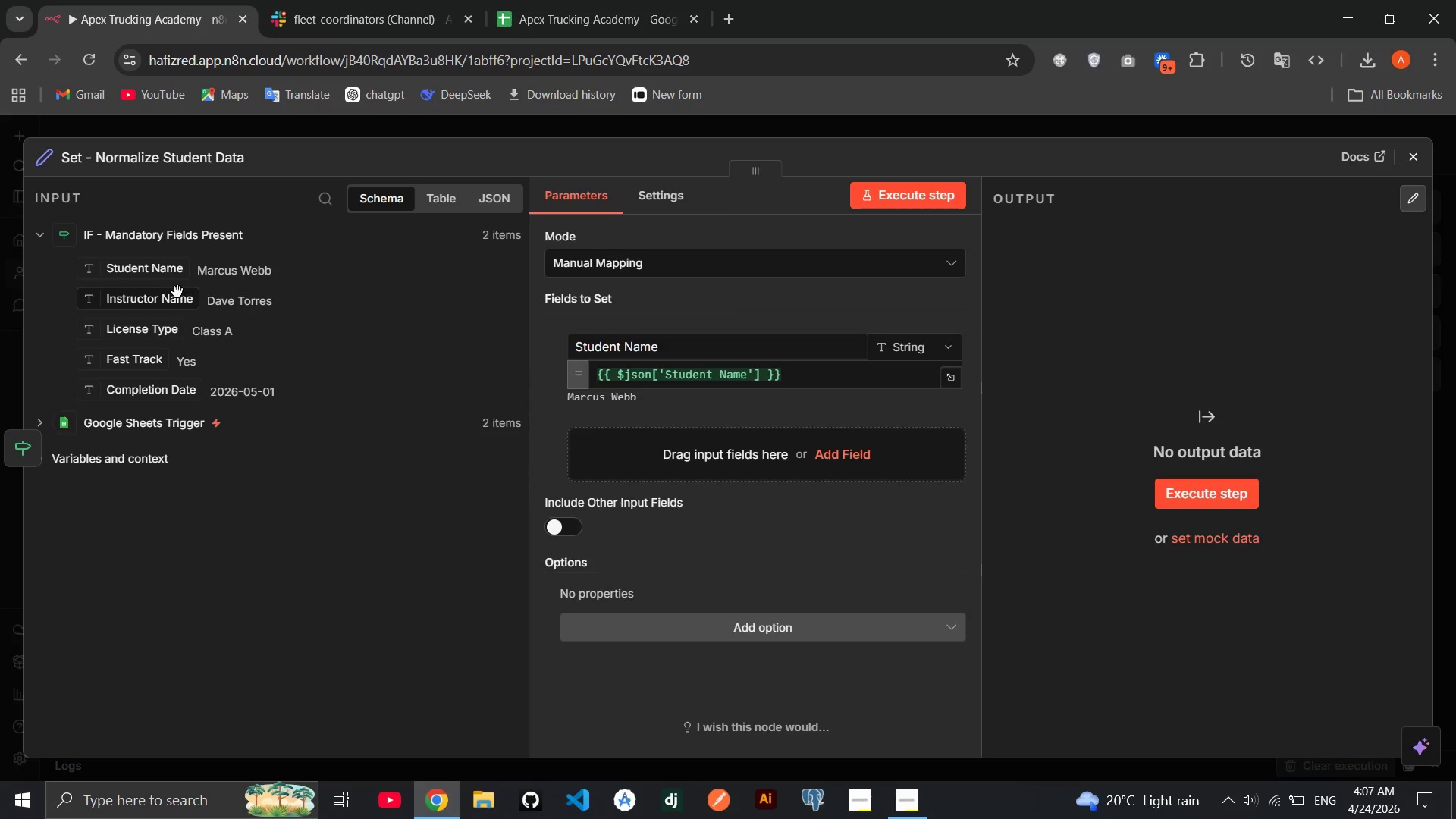 
left_click_drag(start_coordinate=[168, 295], to_coordinate=[607, 461])
 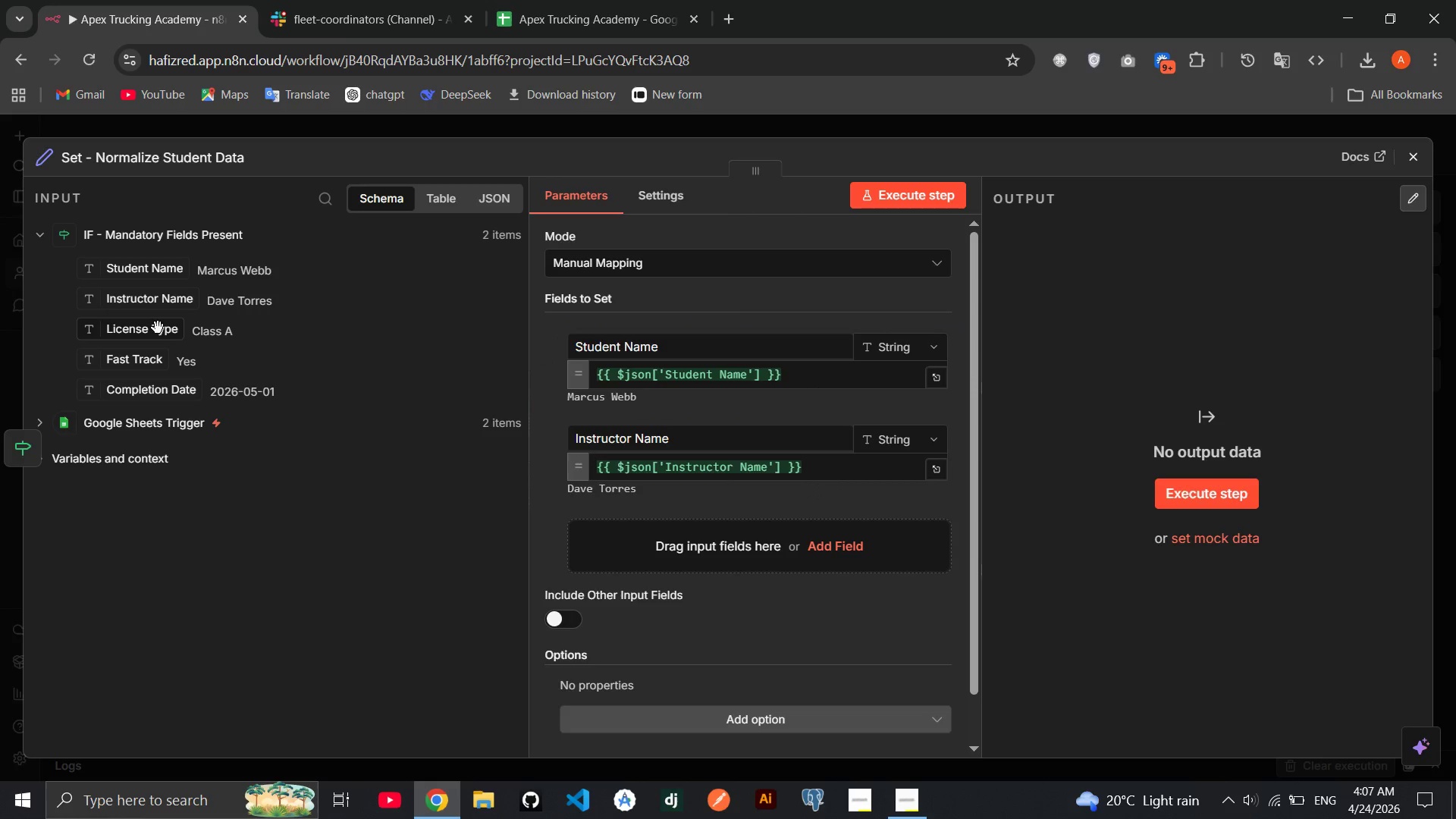 
left_click_drag(start_coordinate=[158, 328], to_coordinate=[644, 527])
 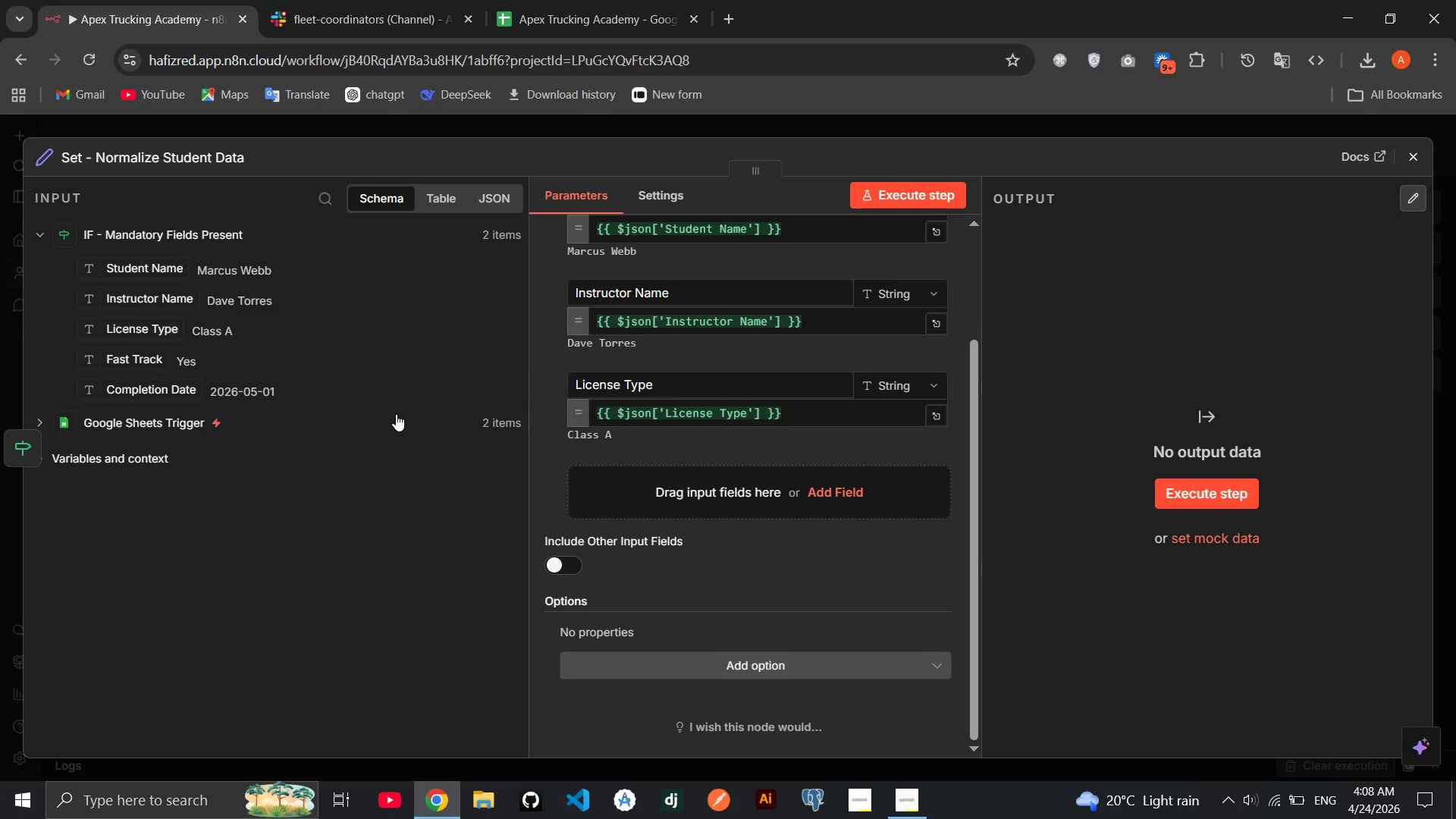 
mouse_move([611, 441])
 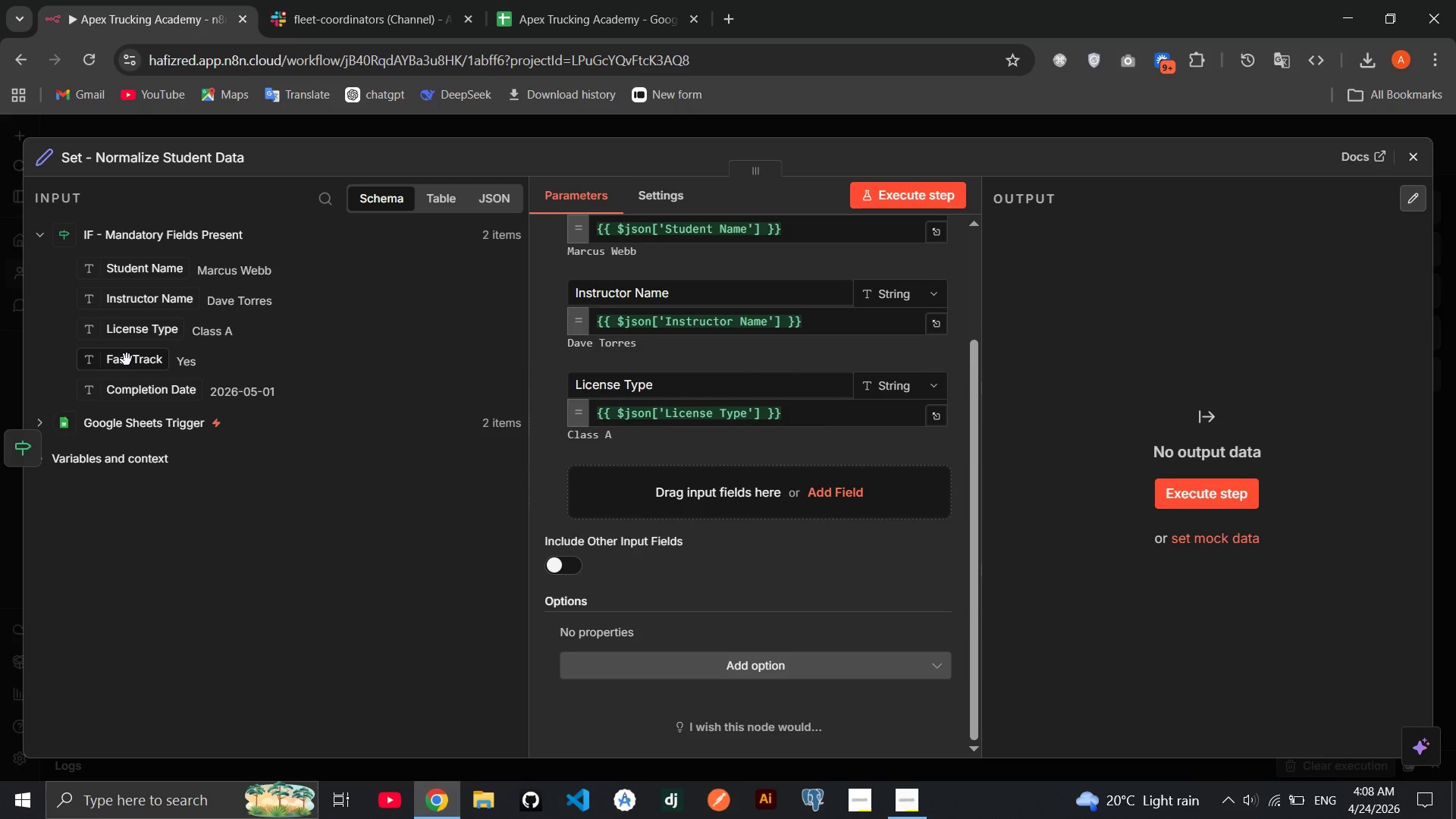 
left_click_drag(start_coordinate=[127, 359], to_coordinate=[687, 506])
 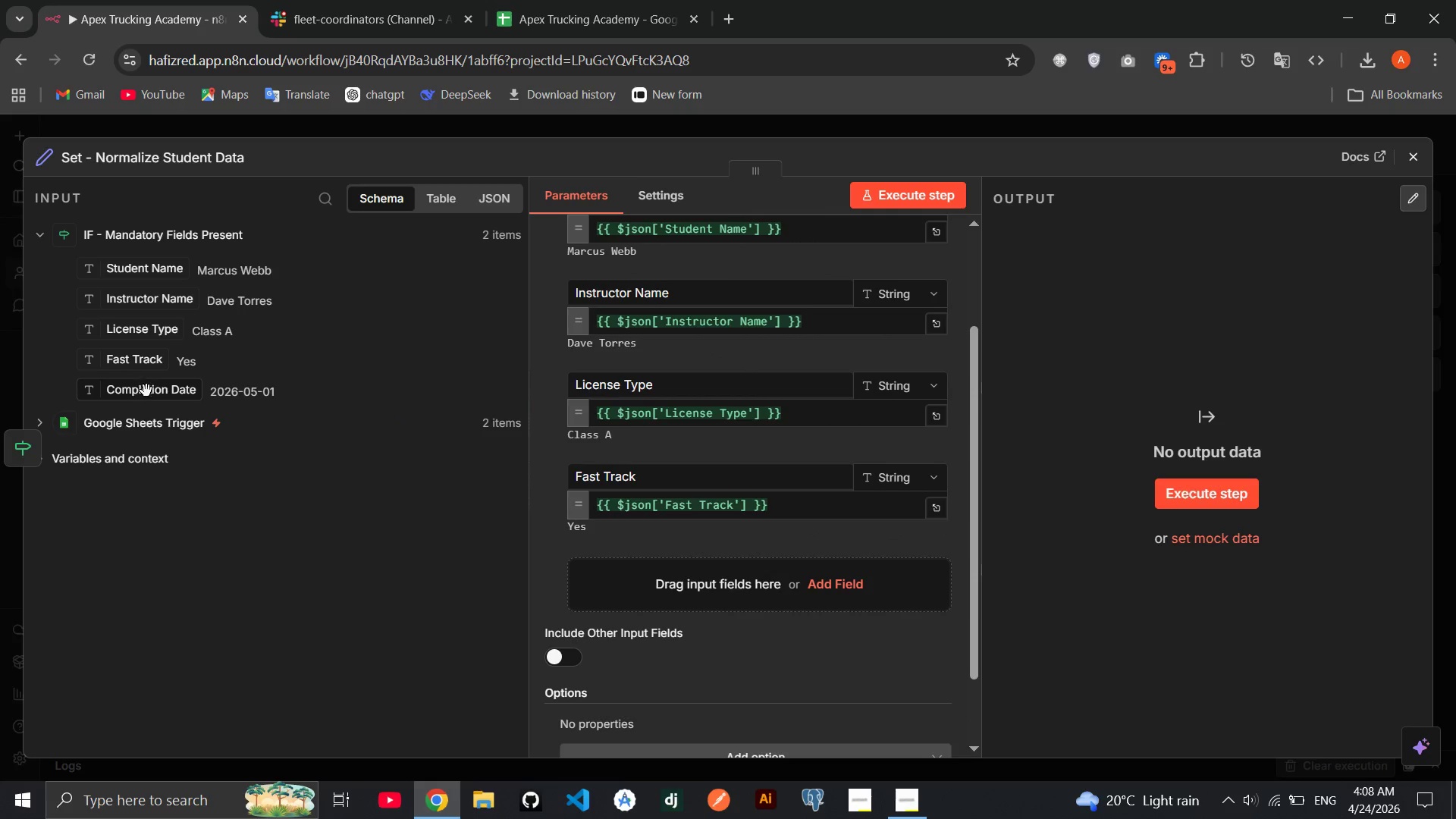 
left_click_drag(start_coordinate=[146, 394], to_coordinate=[629, 578])
 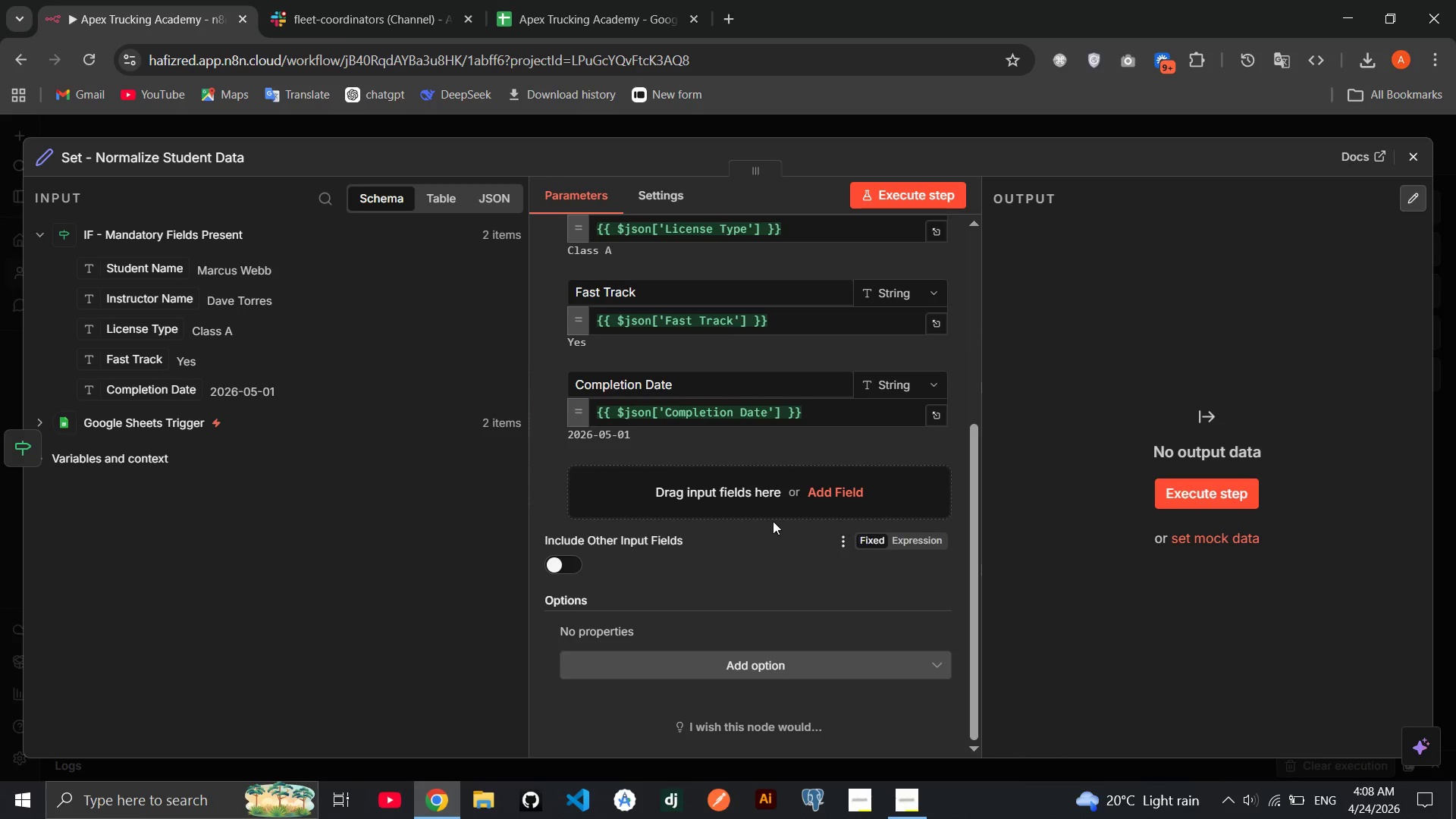 
left_click([776, 516])
 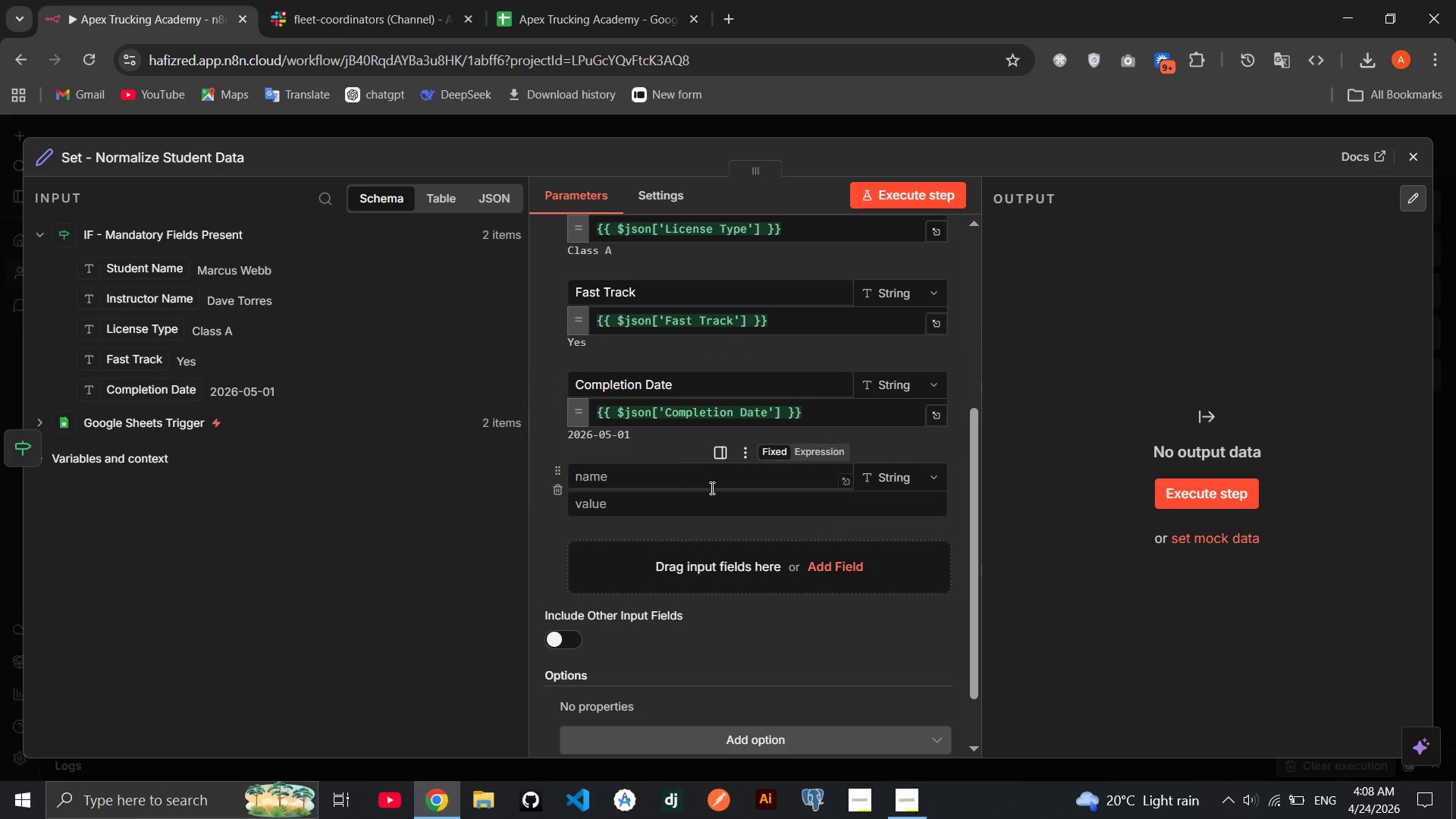 
left_click([711, 488])
 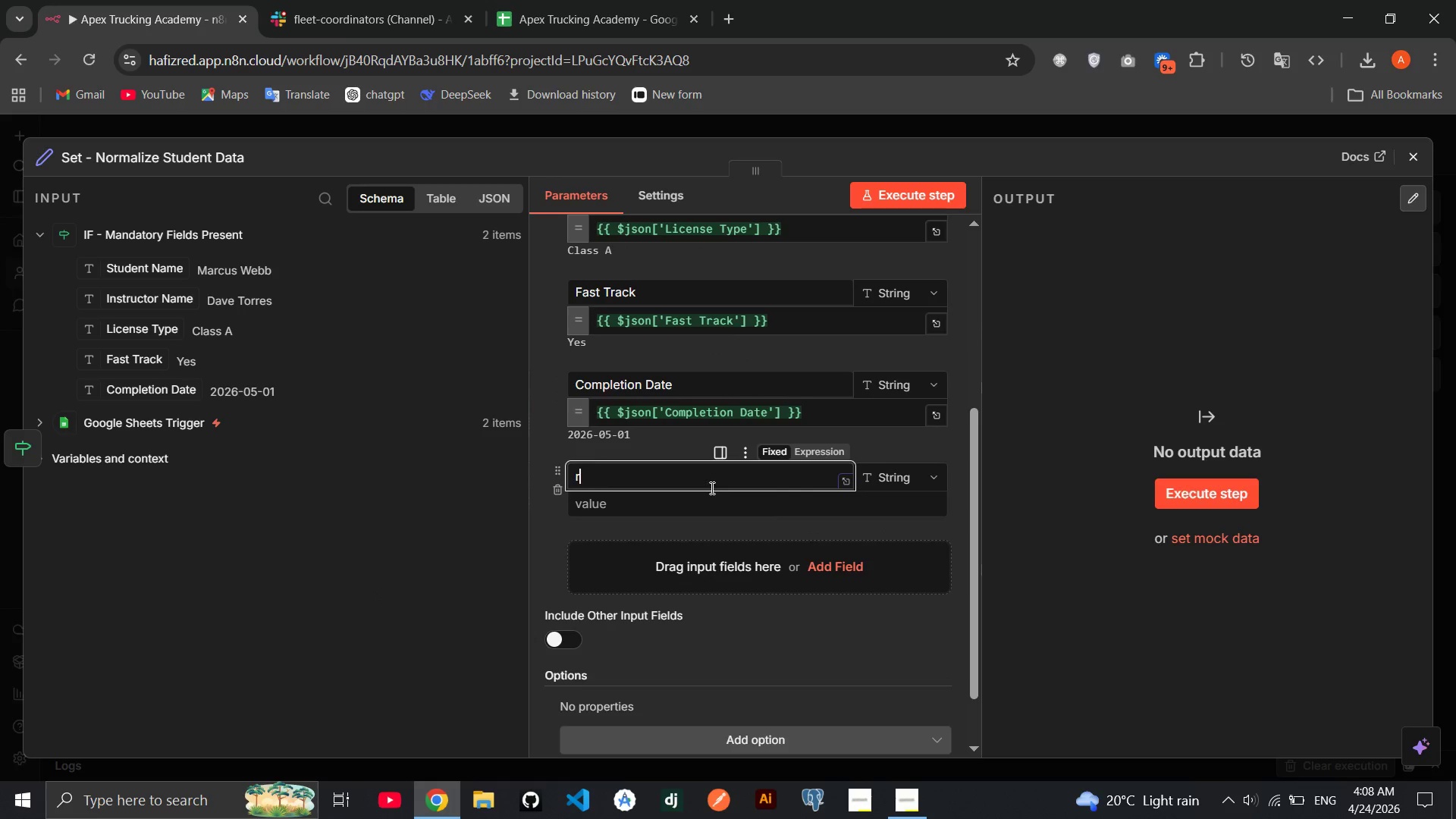 
type(received_at)
 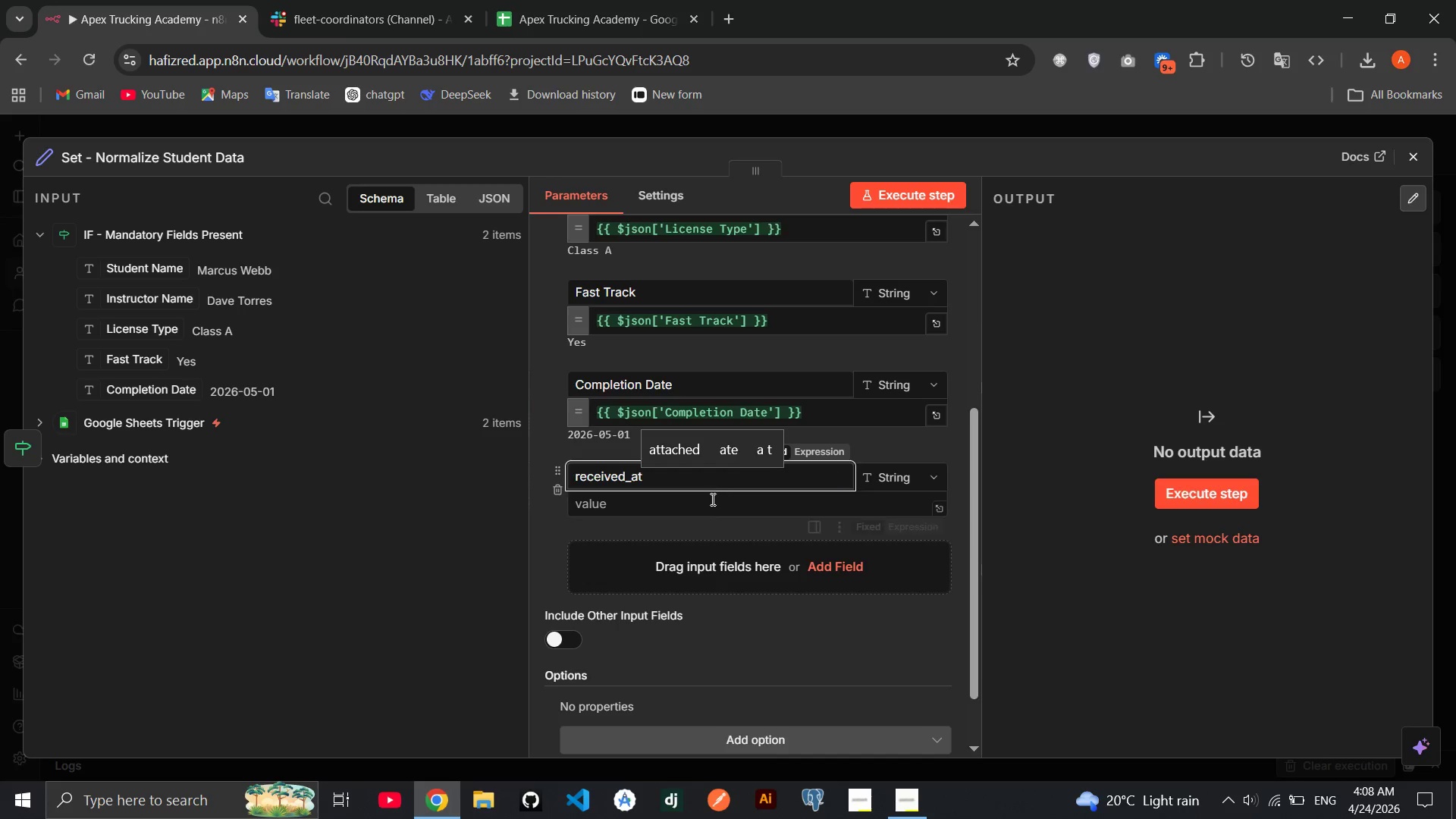 
left_click([693, 513])
 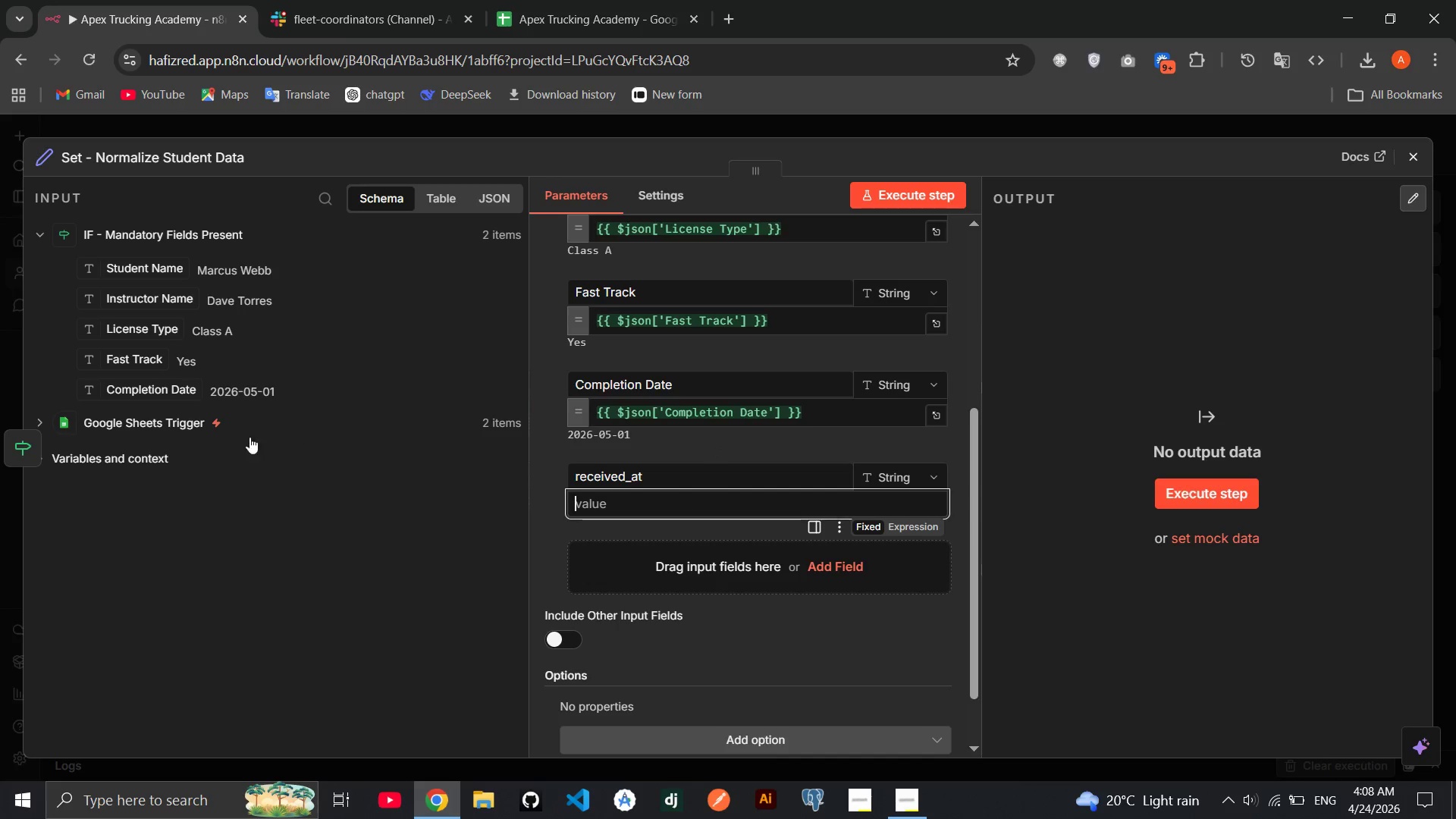 
left_click([152, 464])
 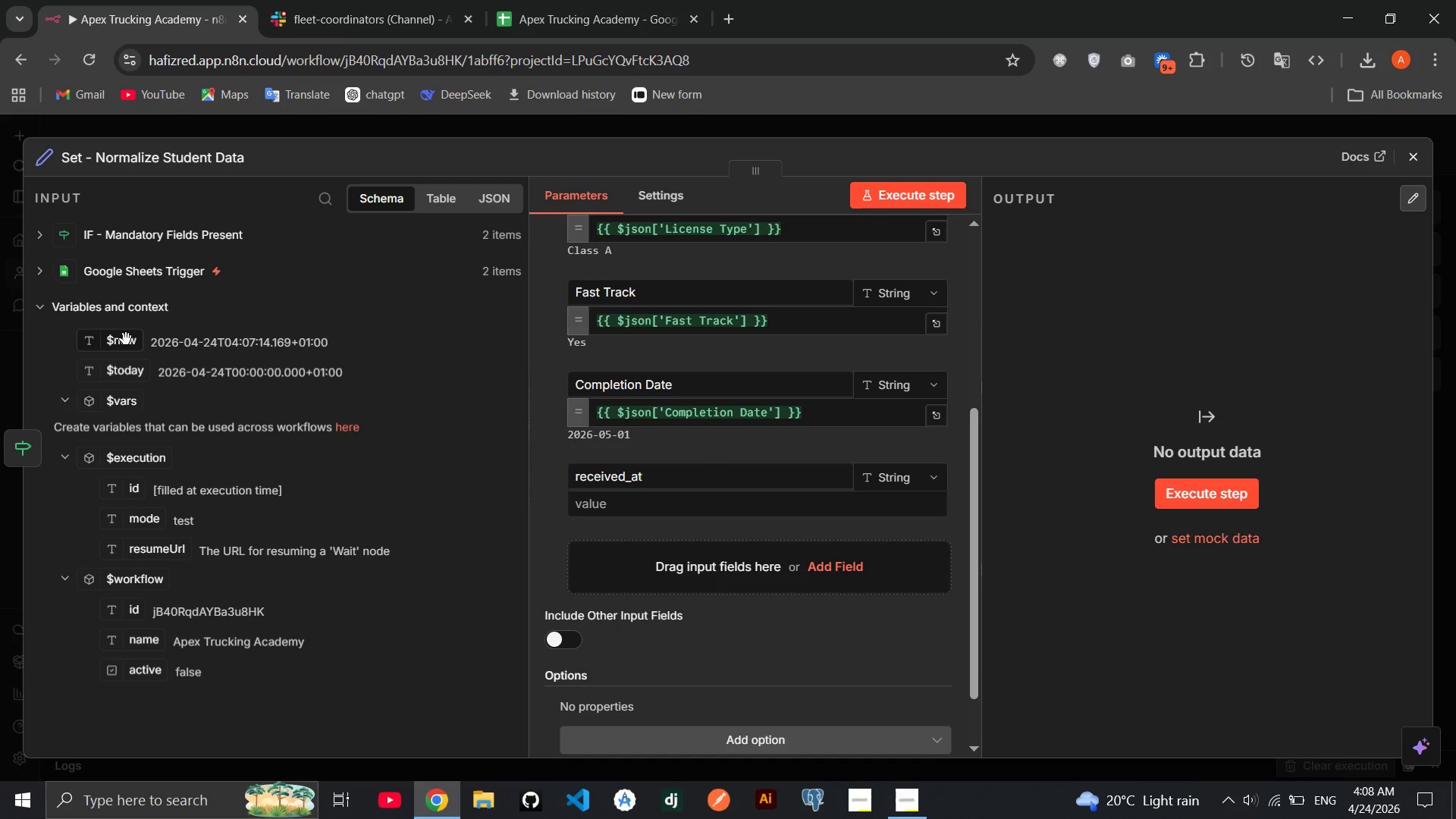 
left_click_drag(start_coordinate=[126, 340], to_coordinate=[639, 494])
 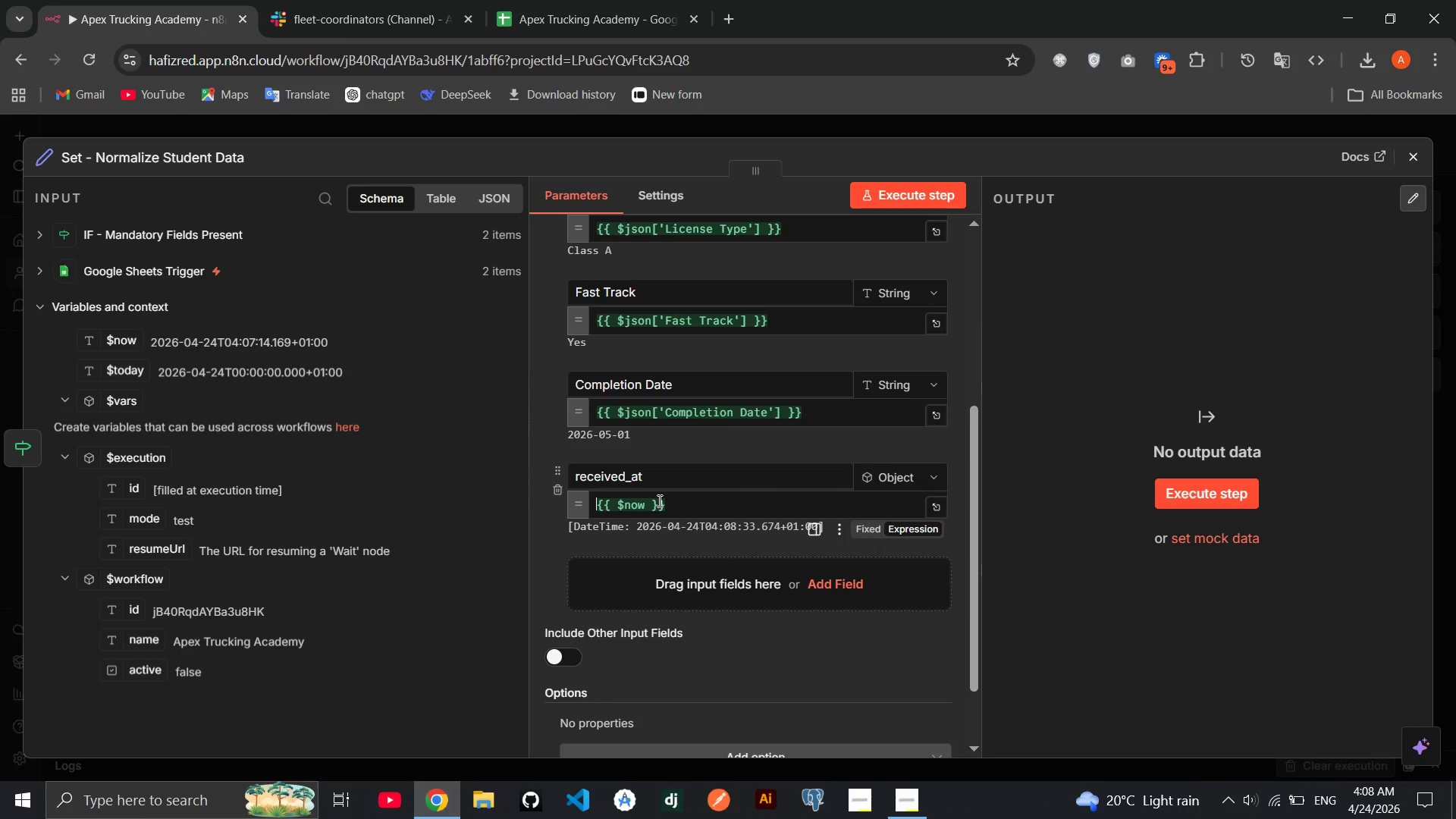 
left_click([650, 504])
 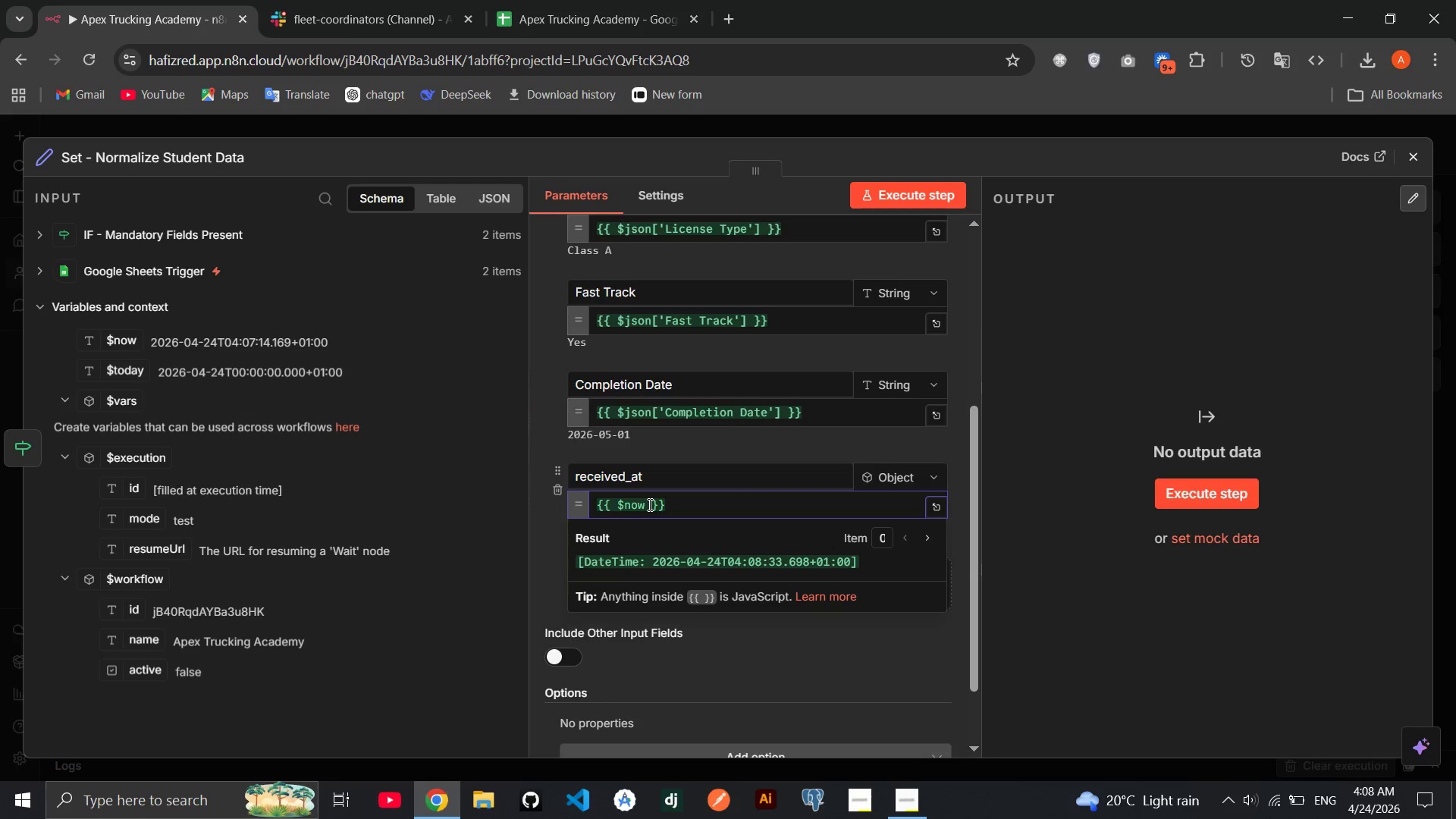 
left_click([648, 504])
 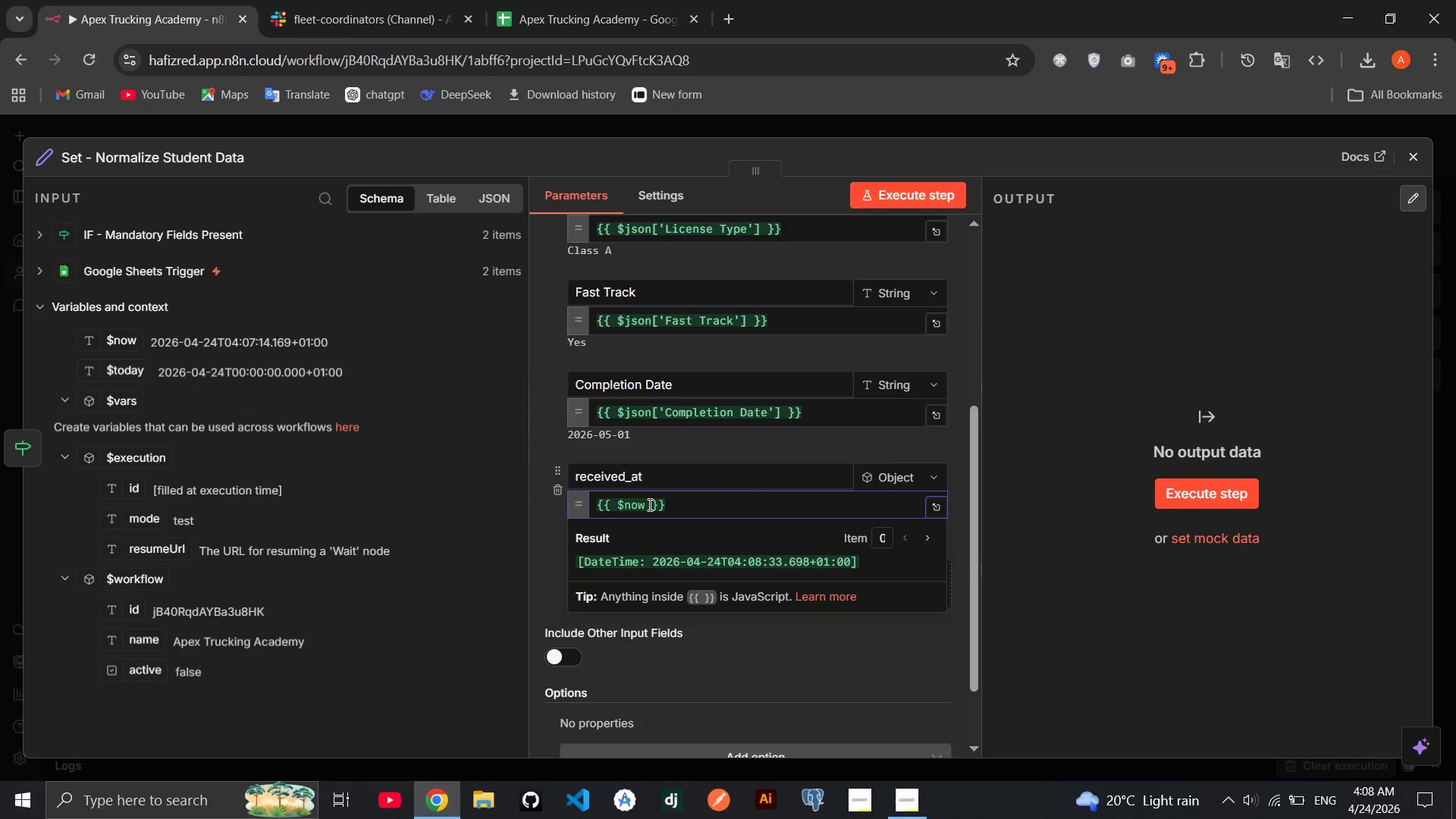 
key(ArrowLeft)
 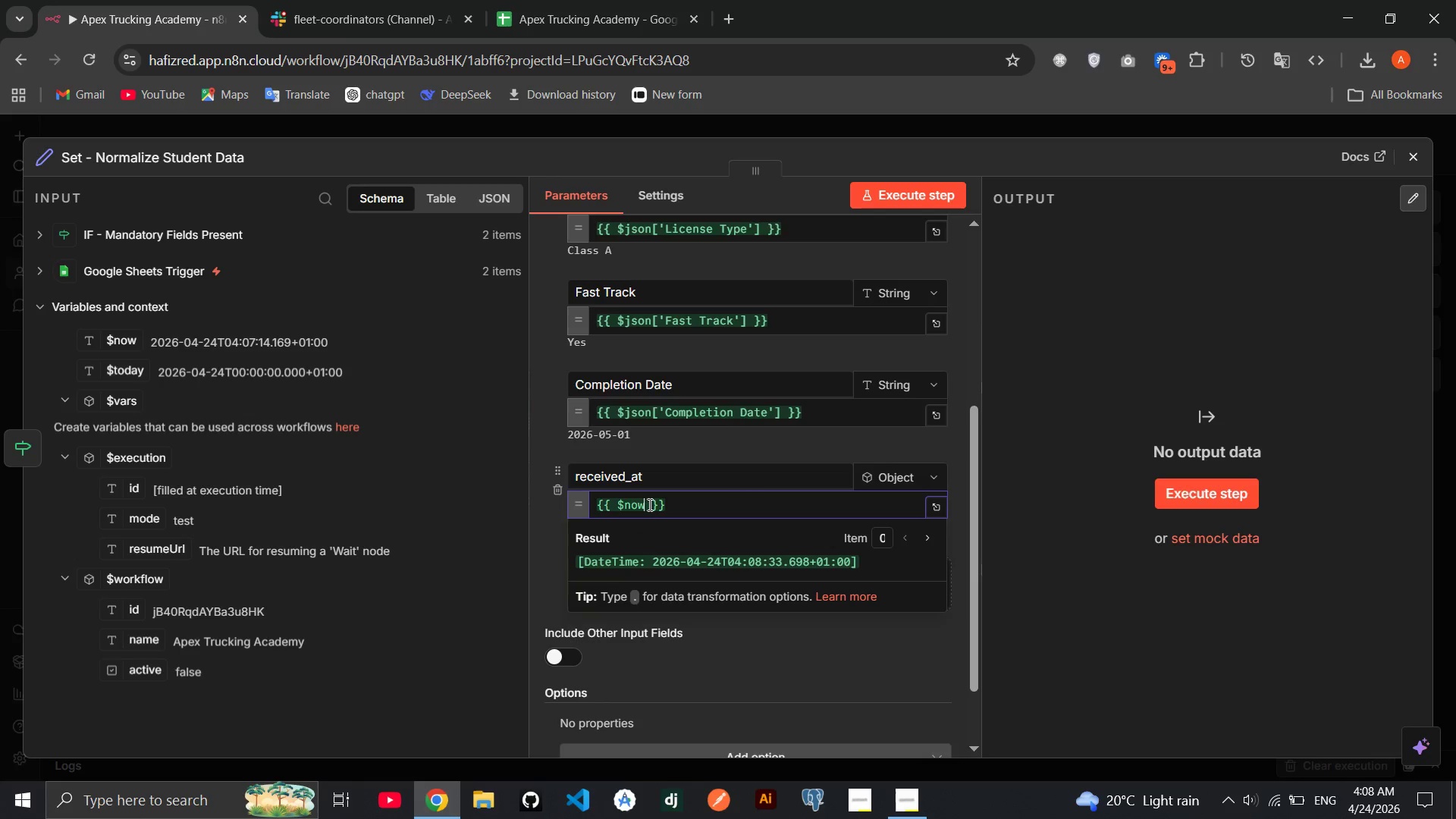 
type(.toFormat('uuu)
key(Backspace)
key(Backspace)
key(Backspace)
type(yyyy-mm-dd[End])
 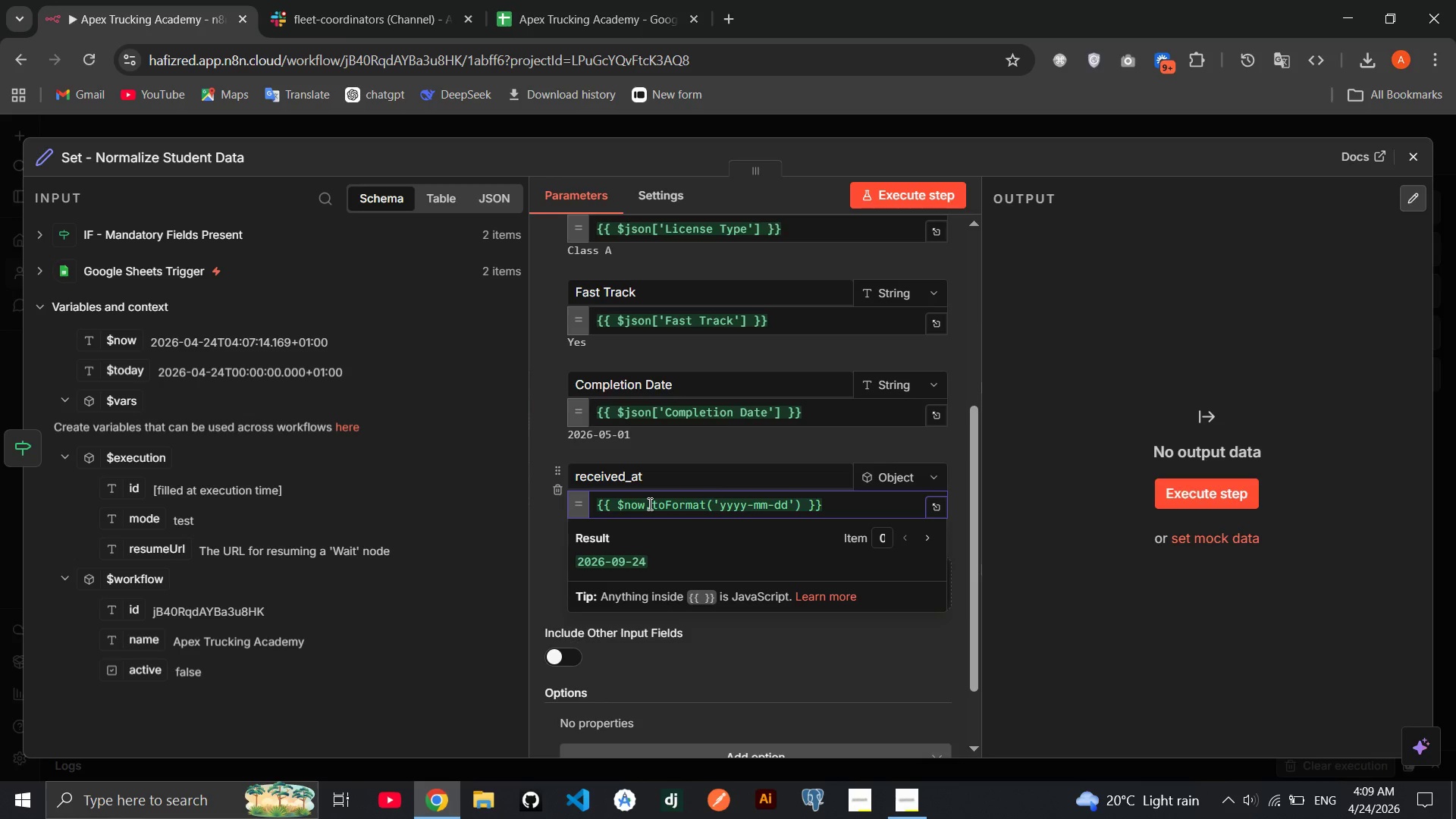 
wait(10.16)
 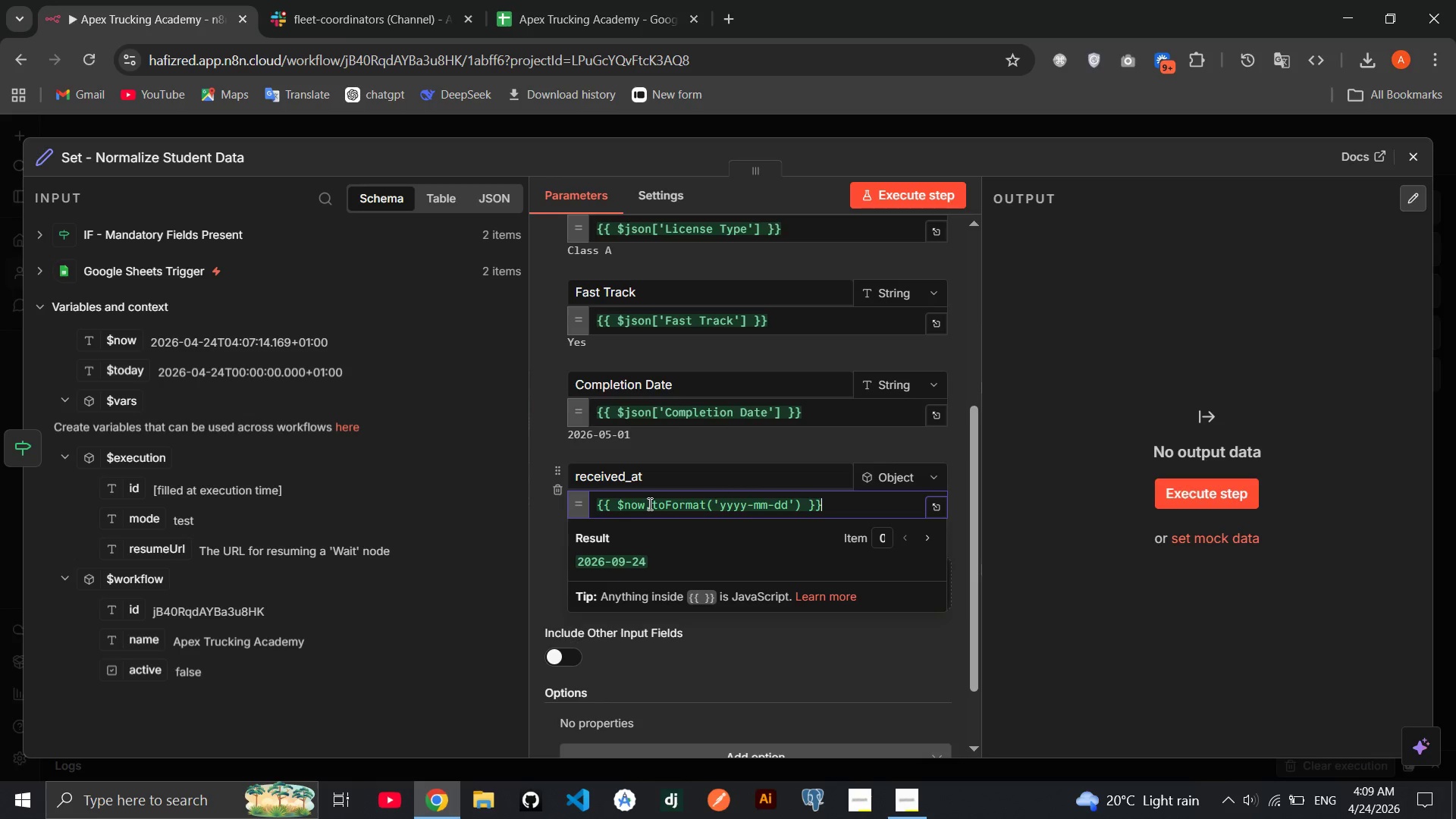 
left_click([774, 657])
 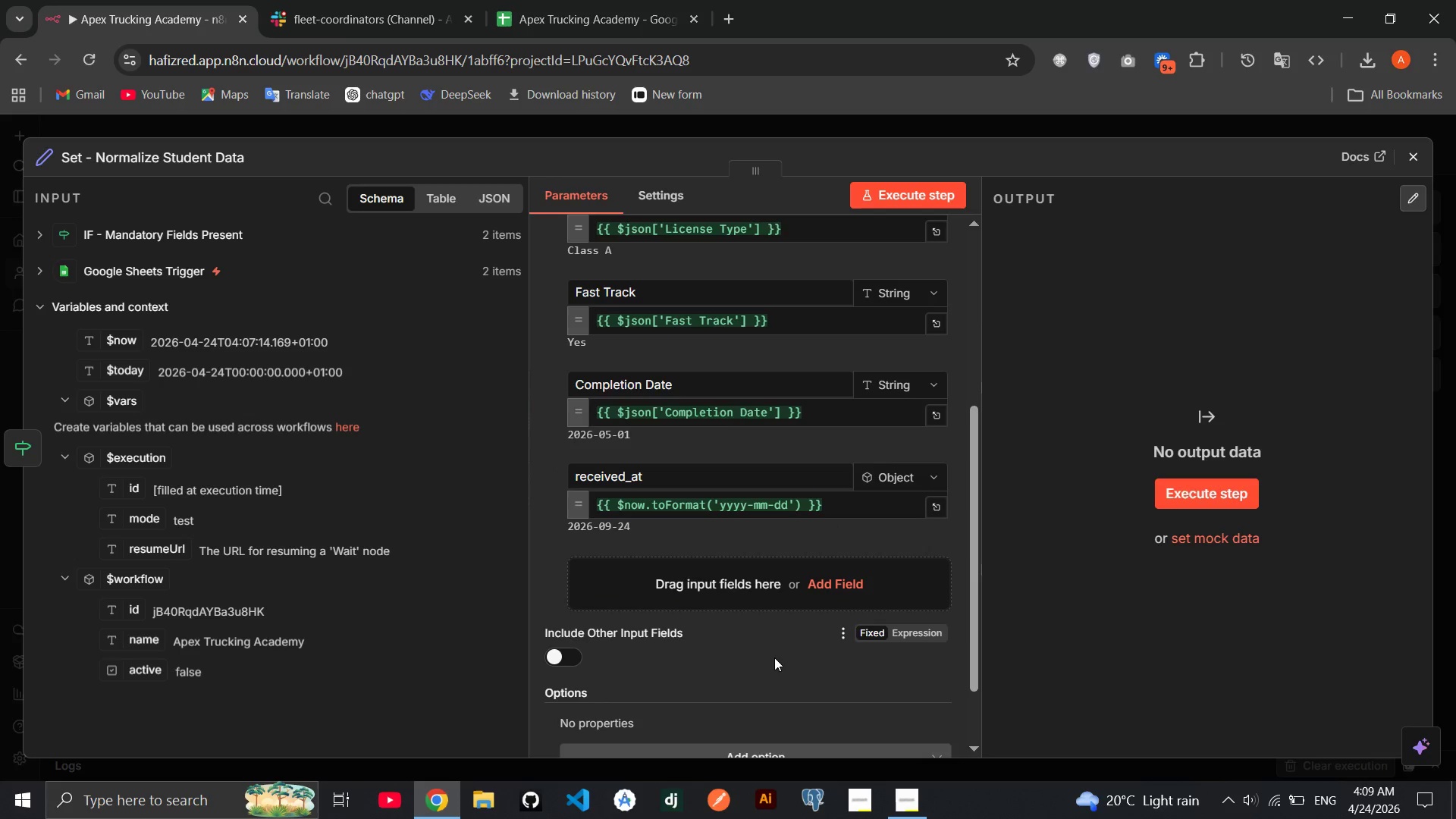 
wait(8.89)
 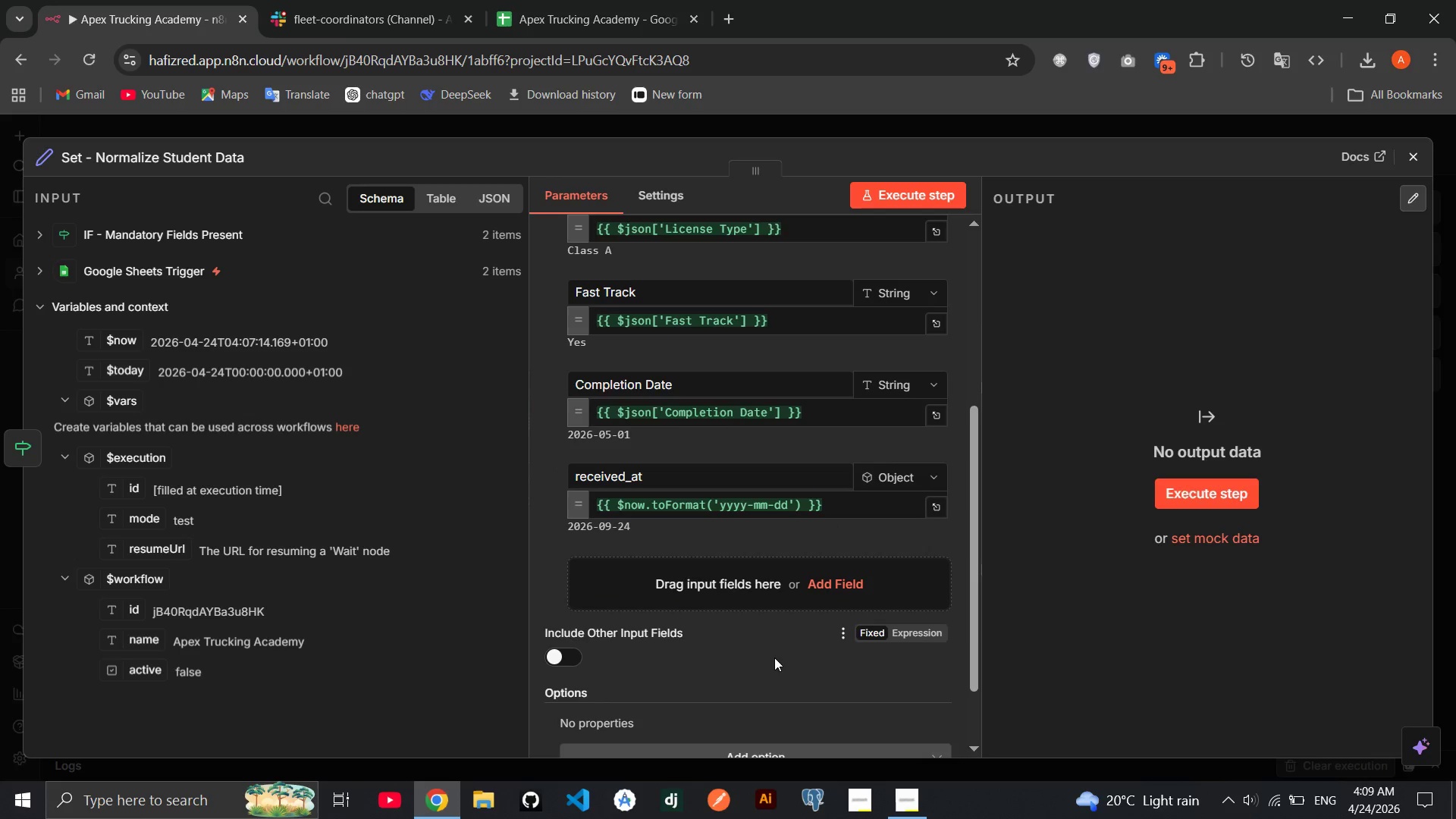 
left_click([1411, 150])
 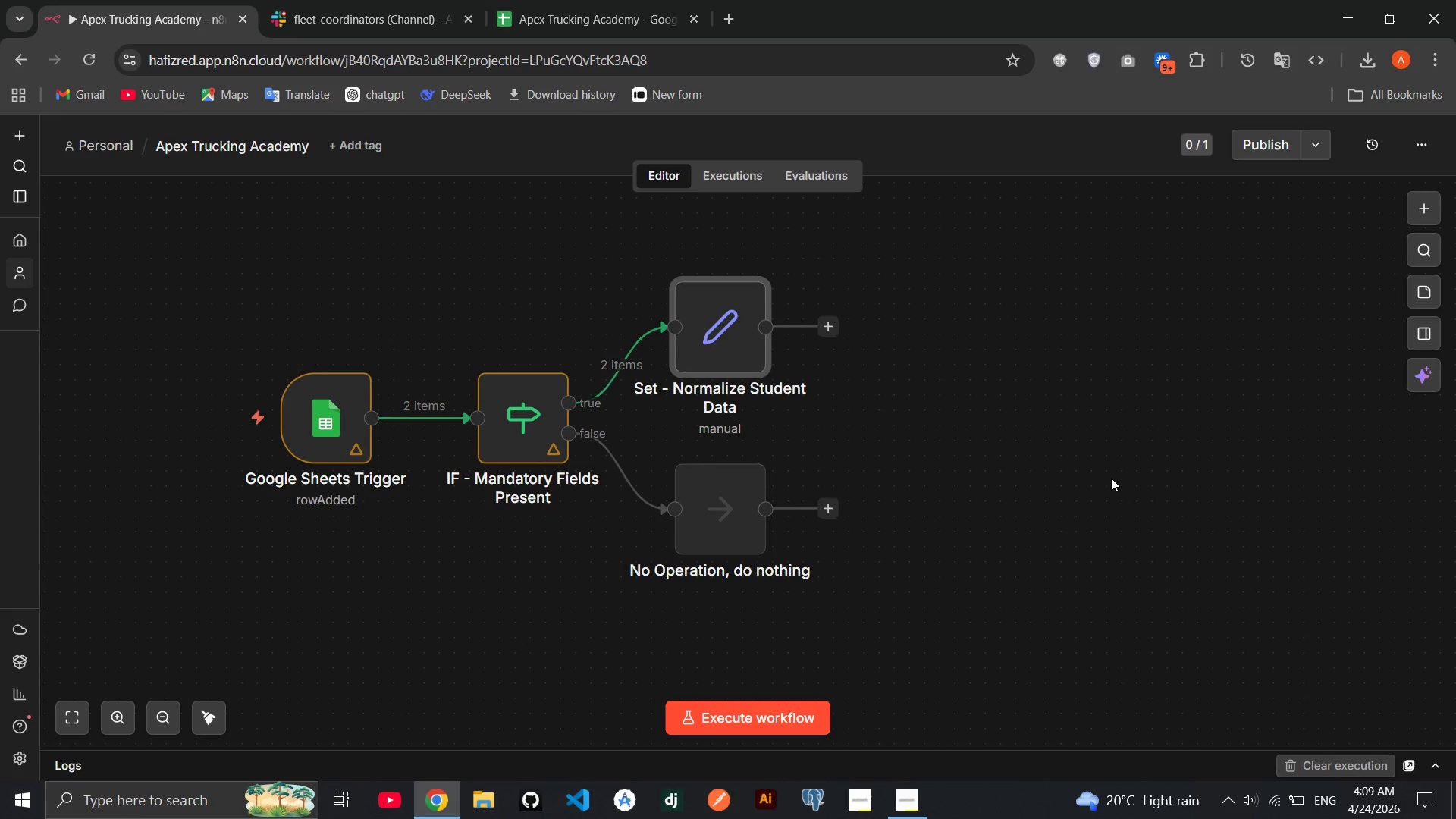 
wait(9.09)
 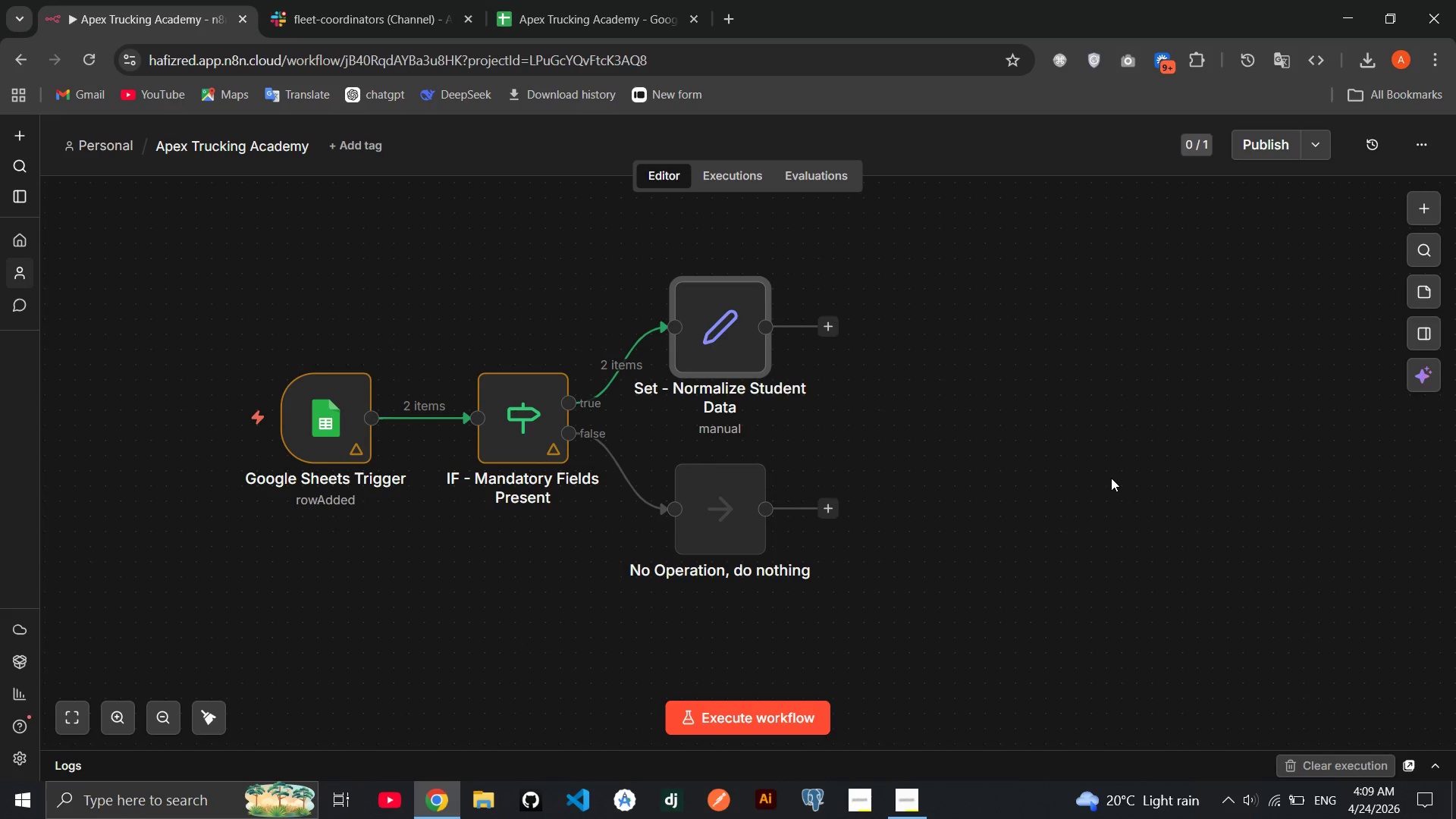 
left_click([732, 351])
 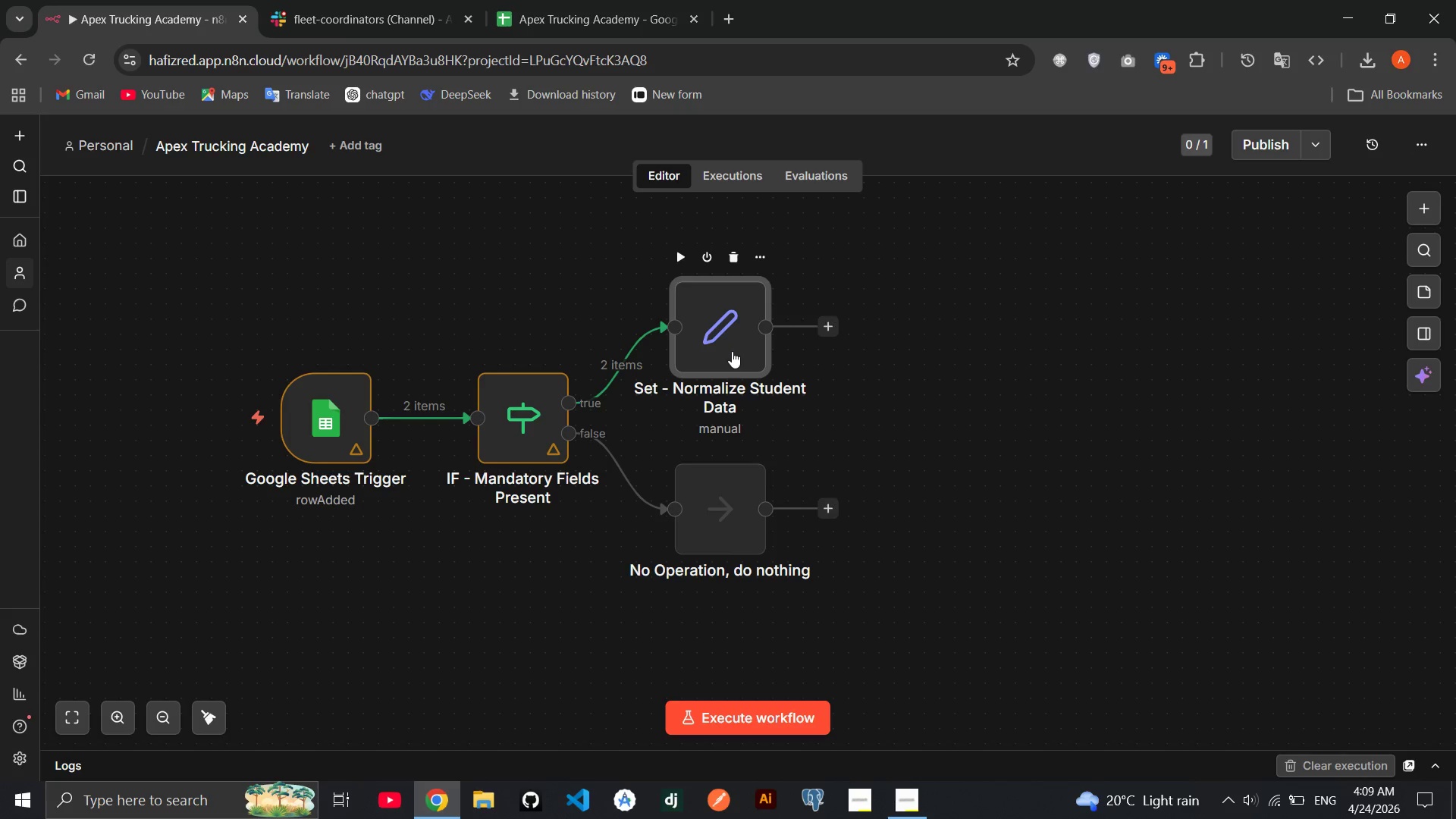 
double_click([732, 351])
 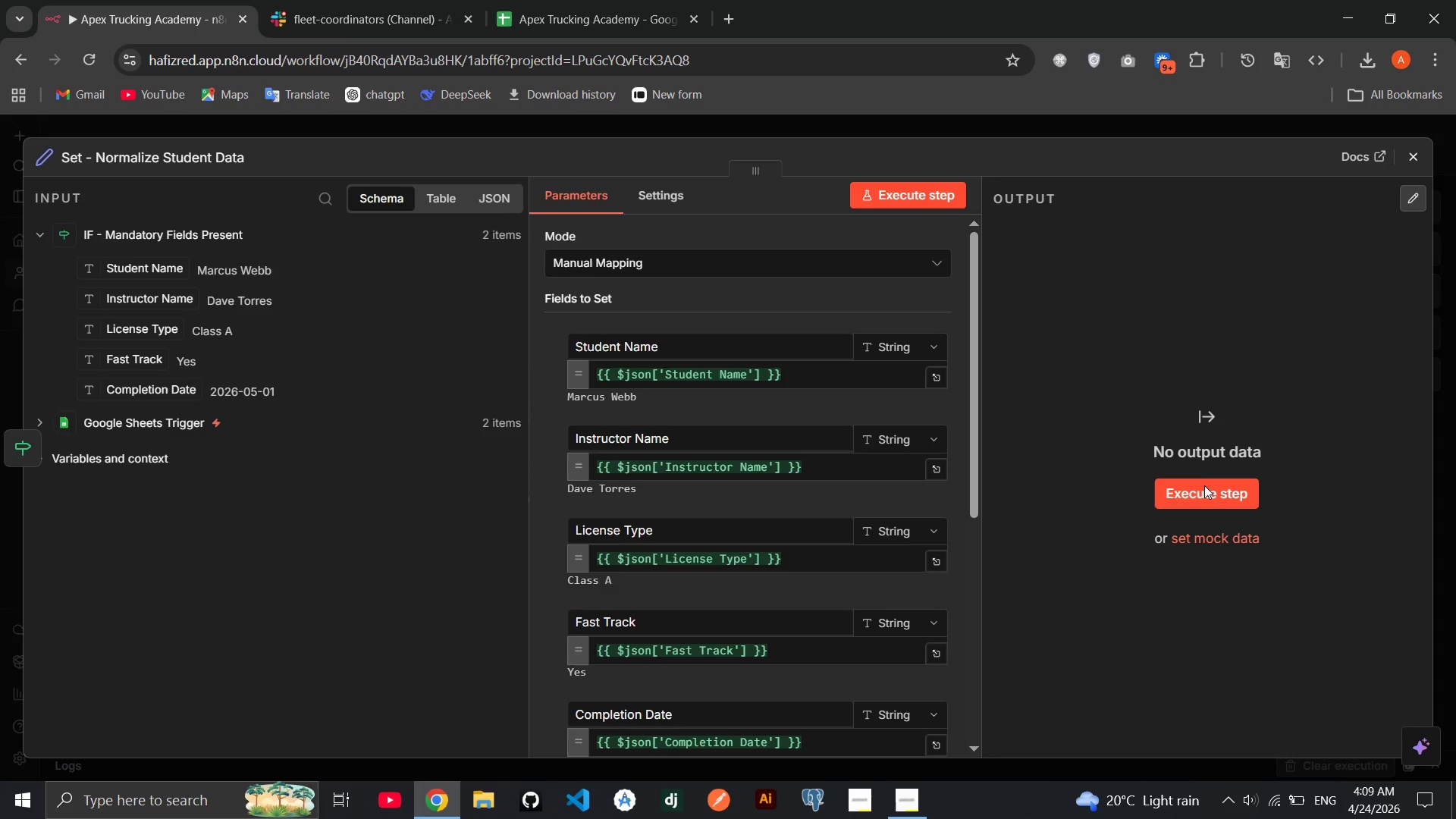 
left_click([1208, 504])
 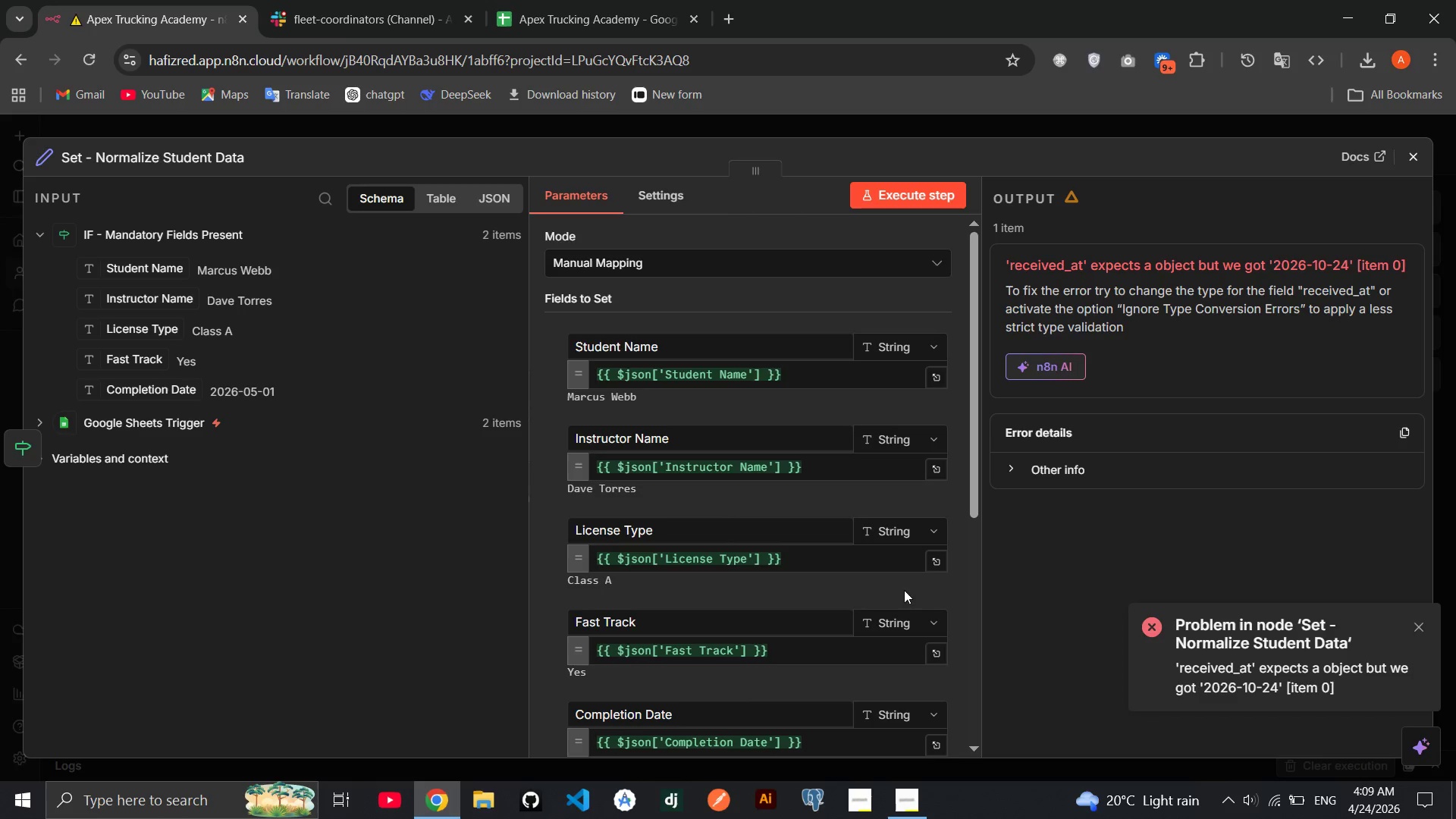 
wait(9.17)
 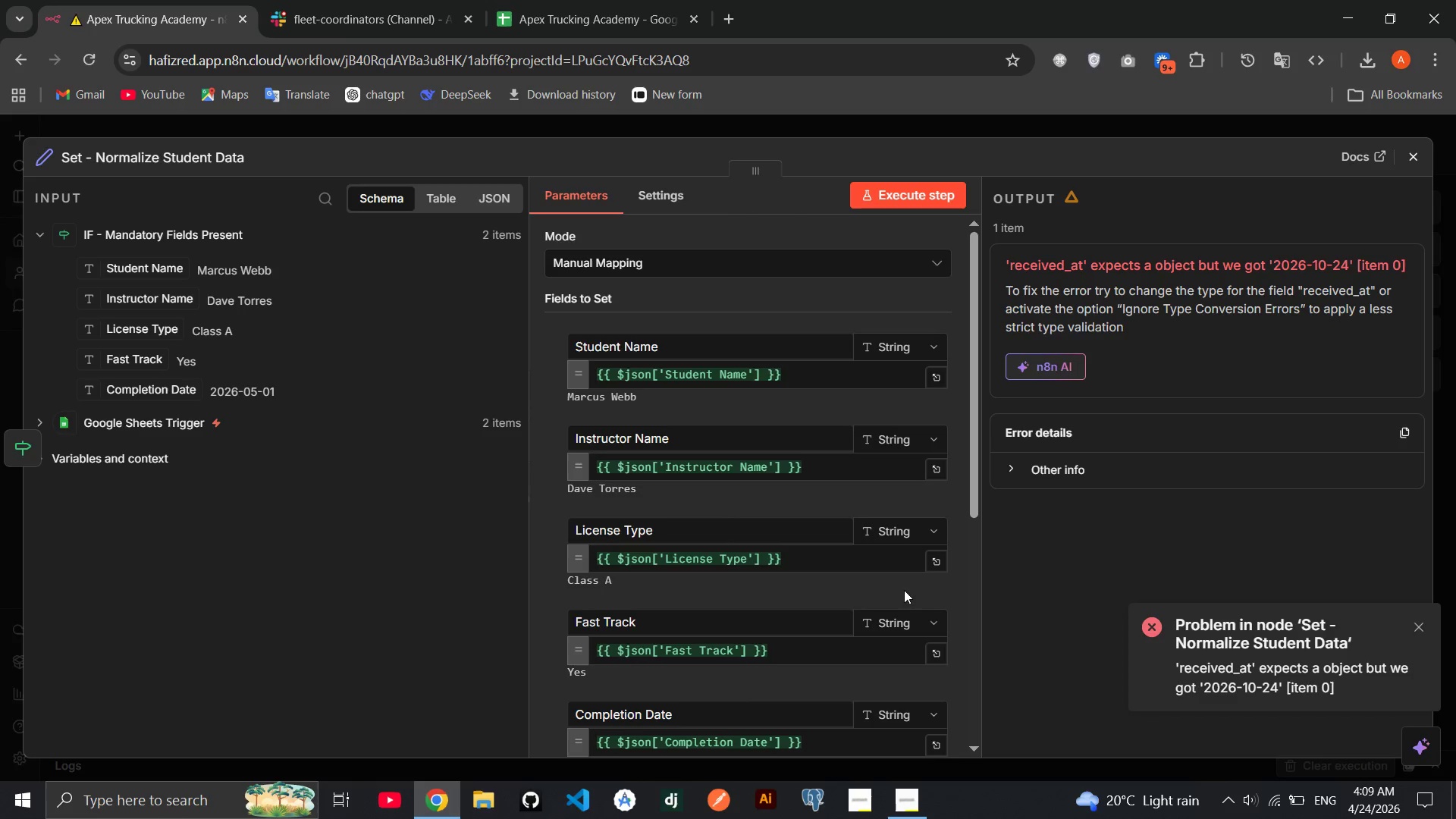 
left_click([915, 546])
 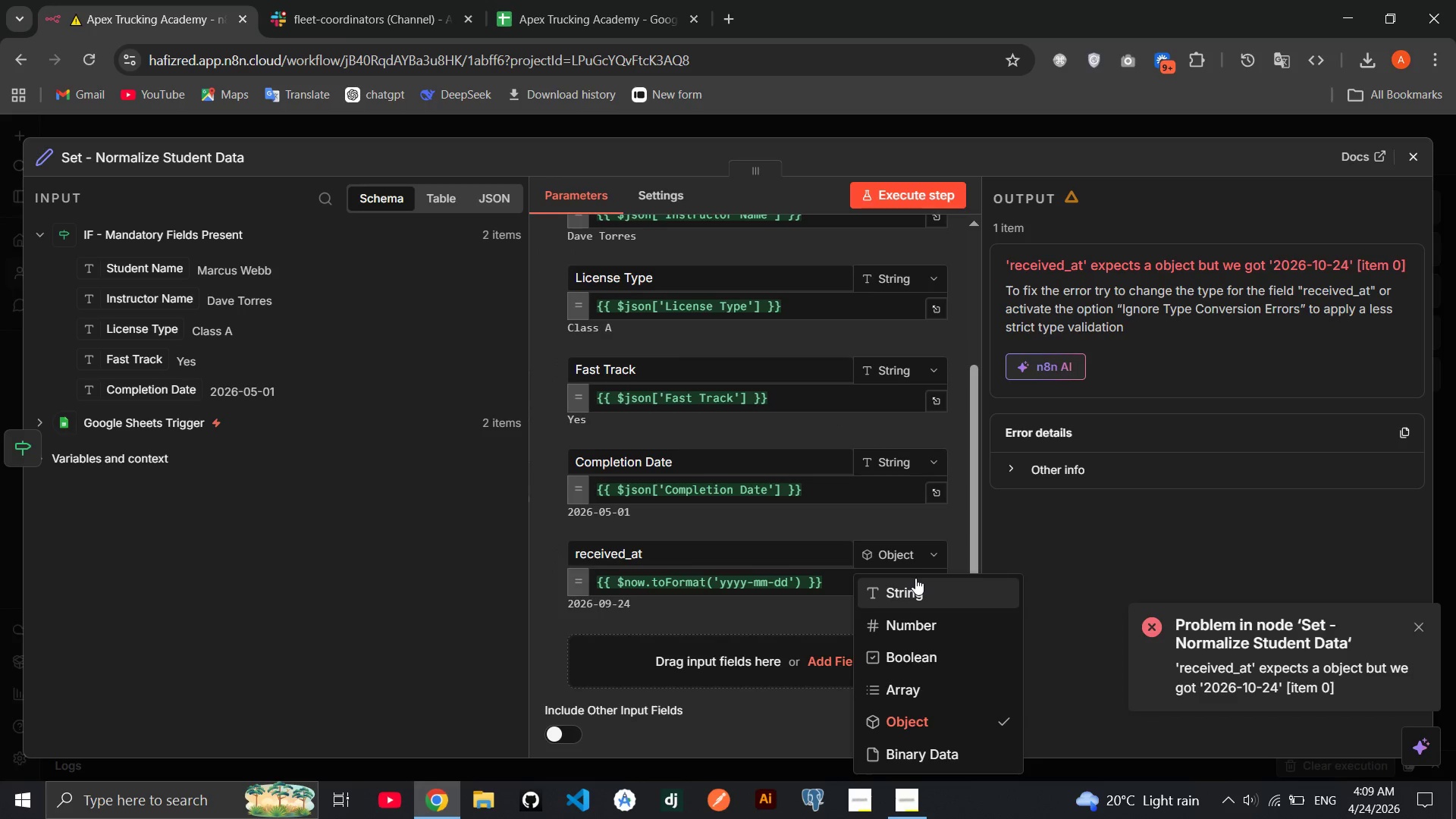 
left_click([915, 578])
 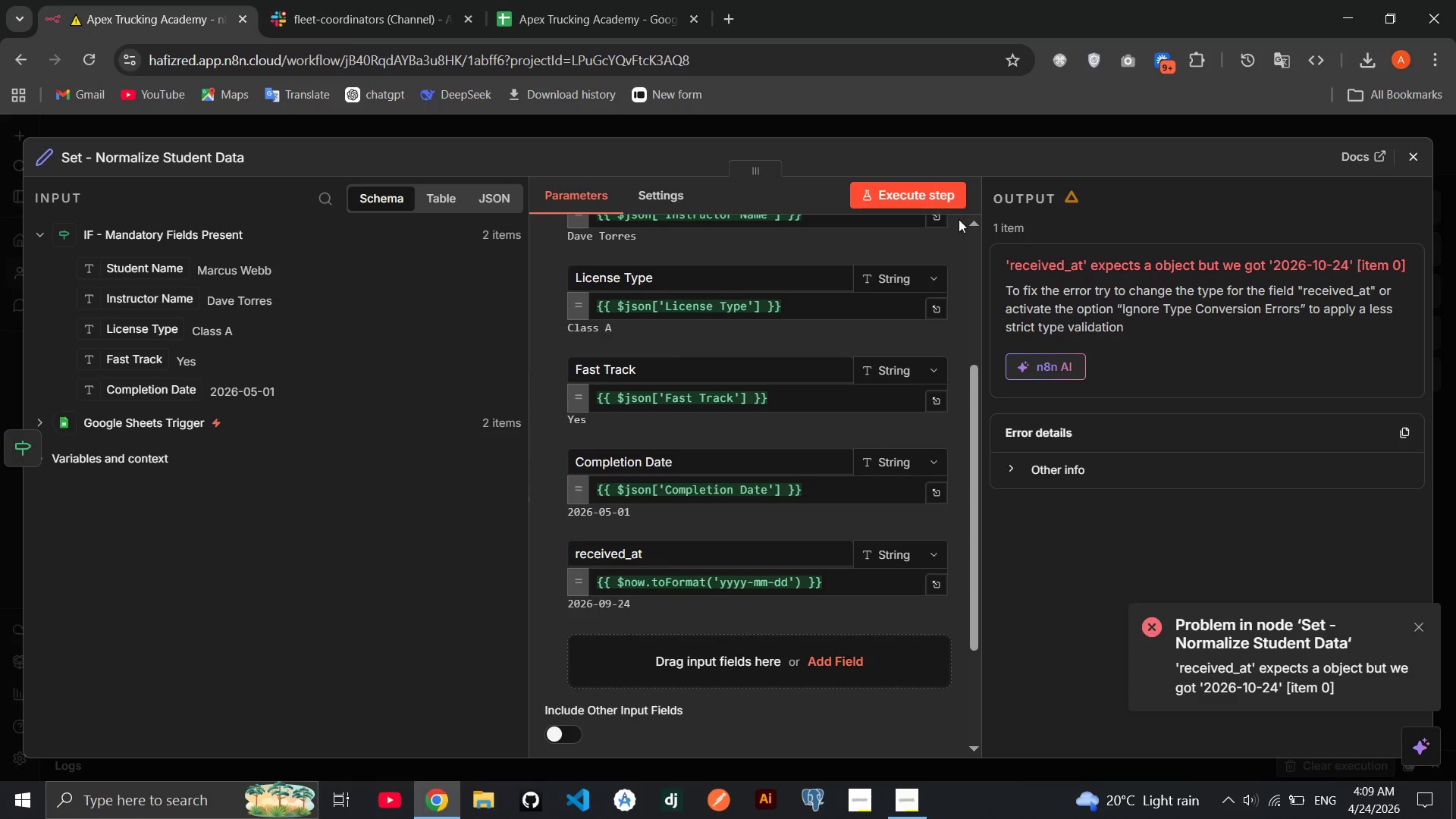 
left_click([931, 207])
 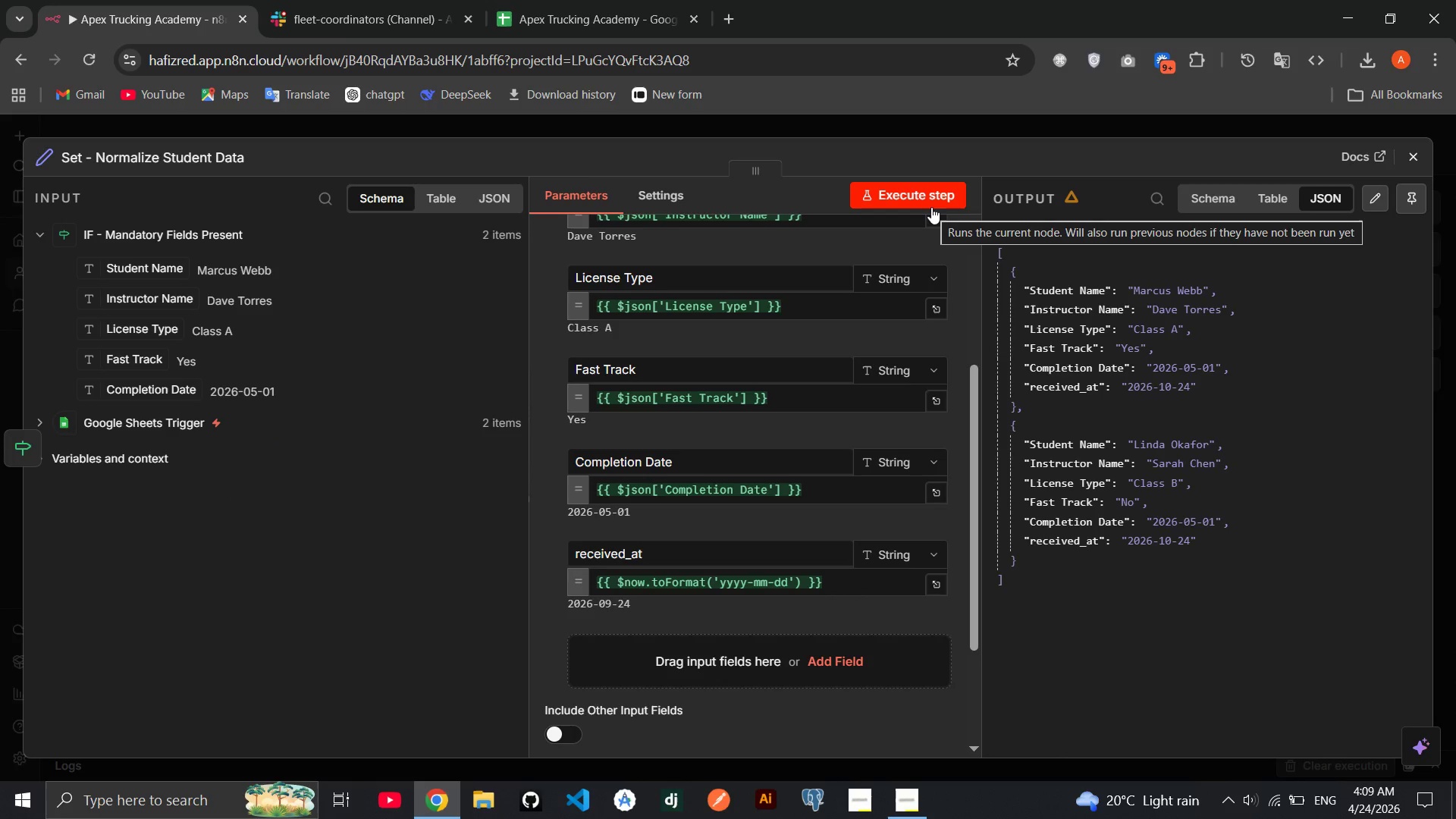 
wait(15.92)
 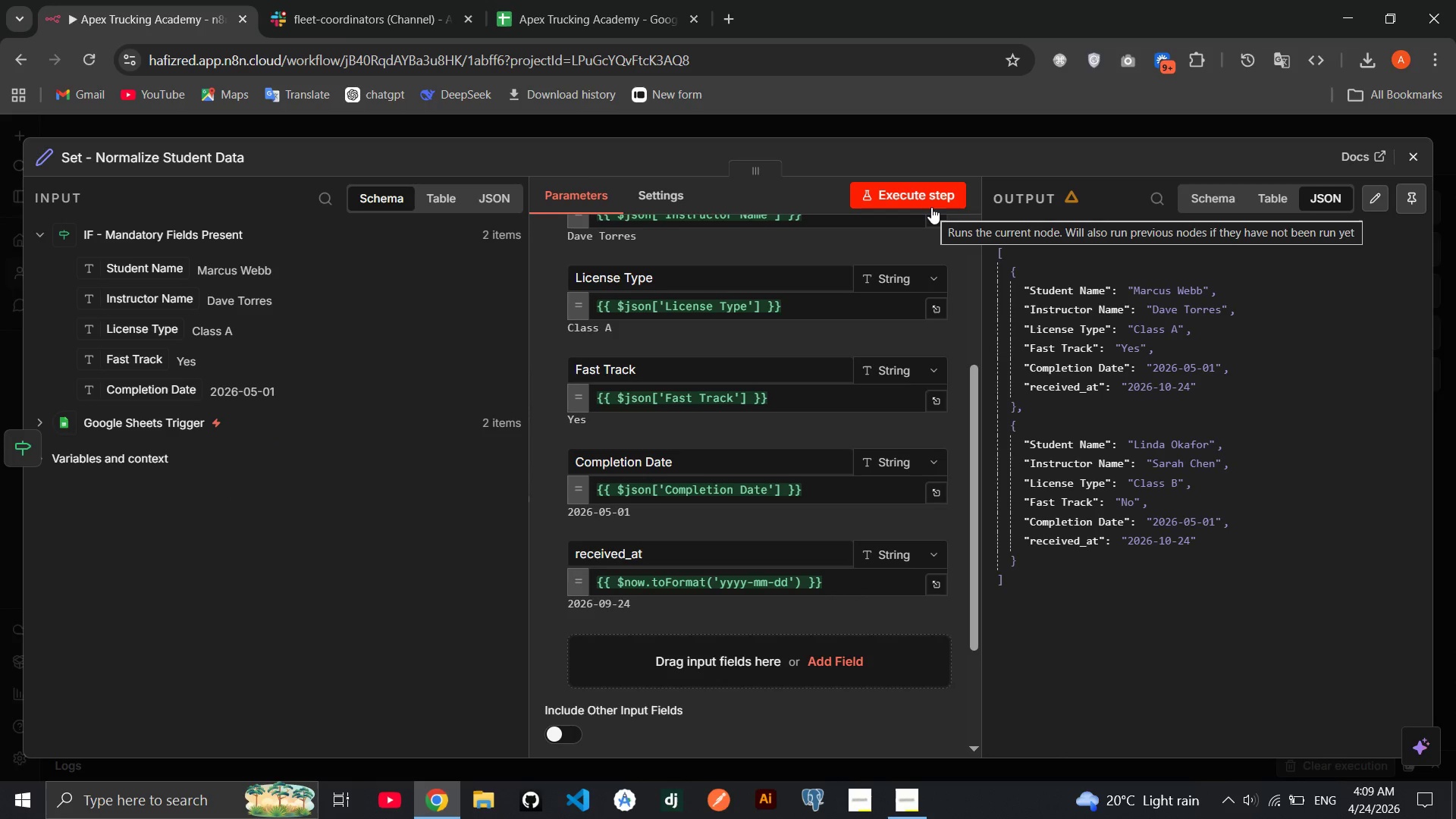 
left_click([1426, 164])
 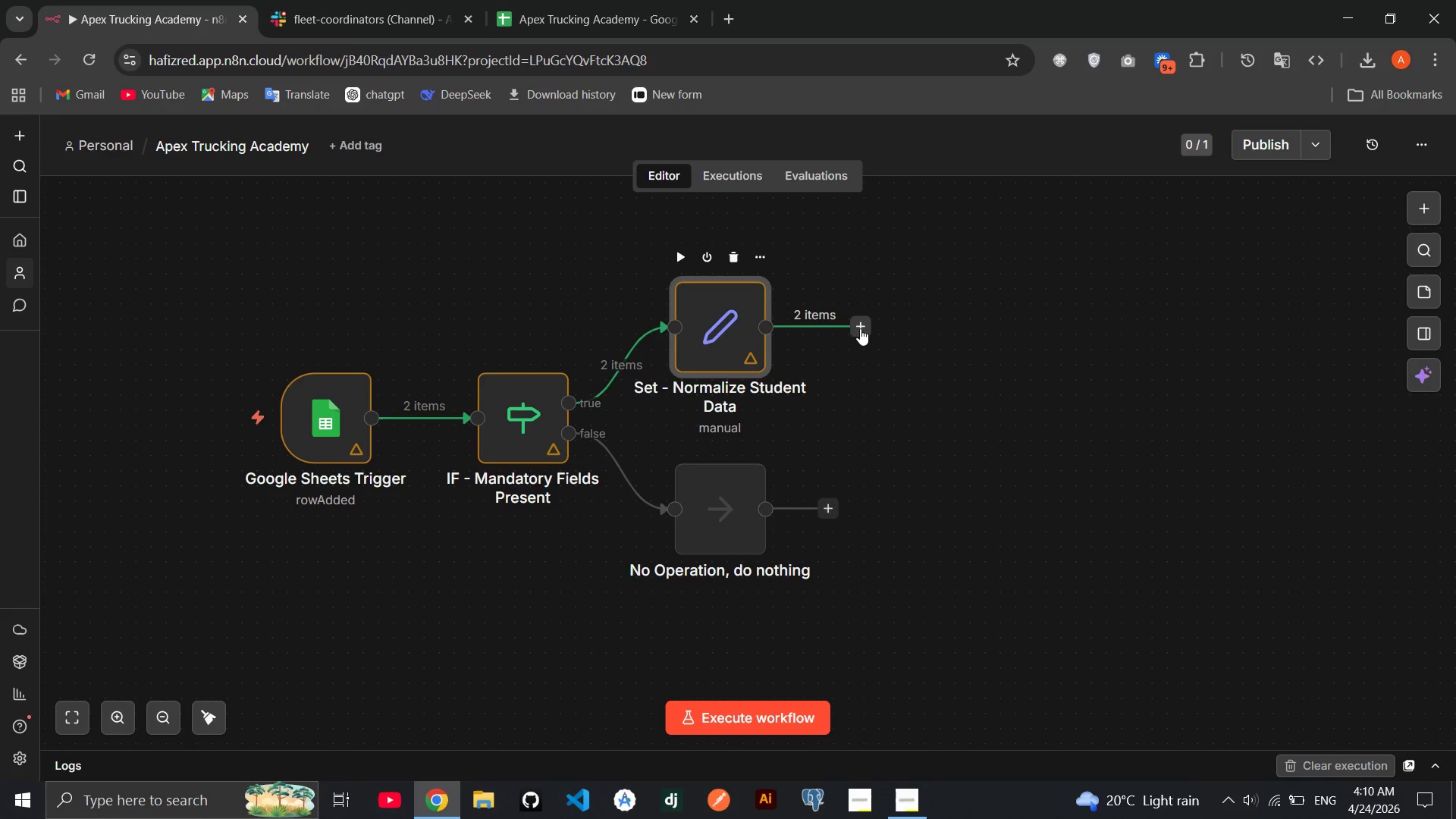 
left_click([861, 328])
 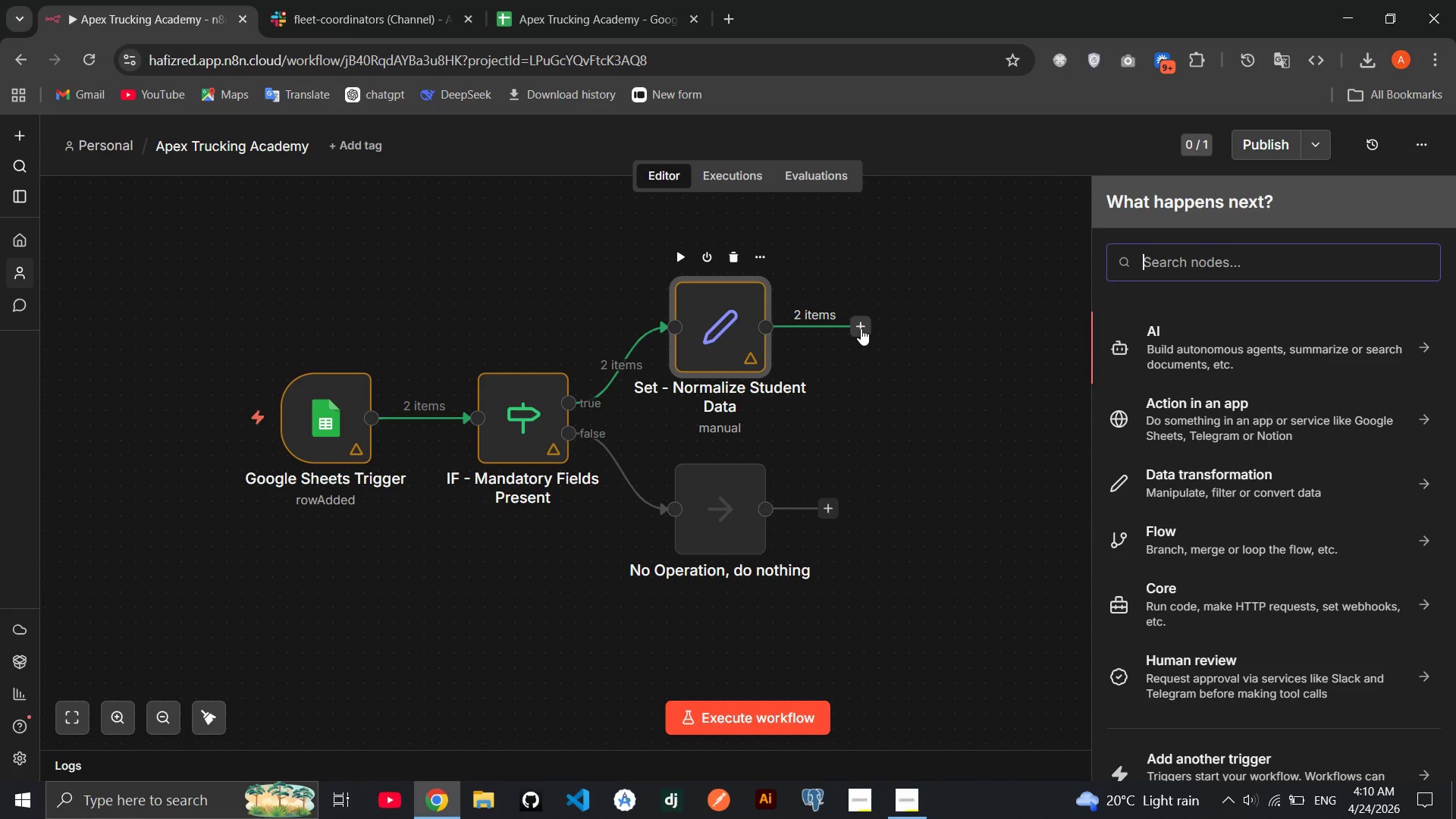 
type(if)
 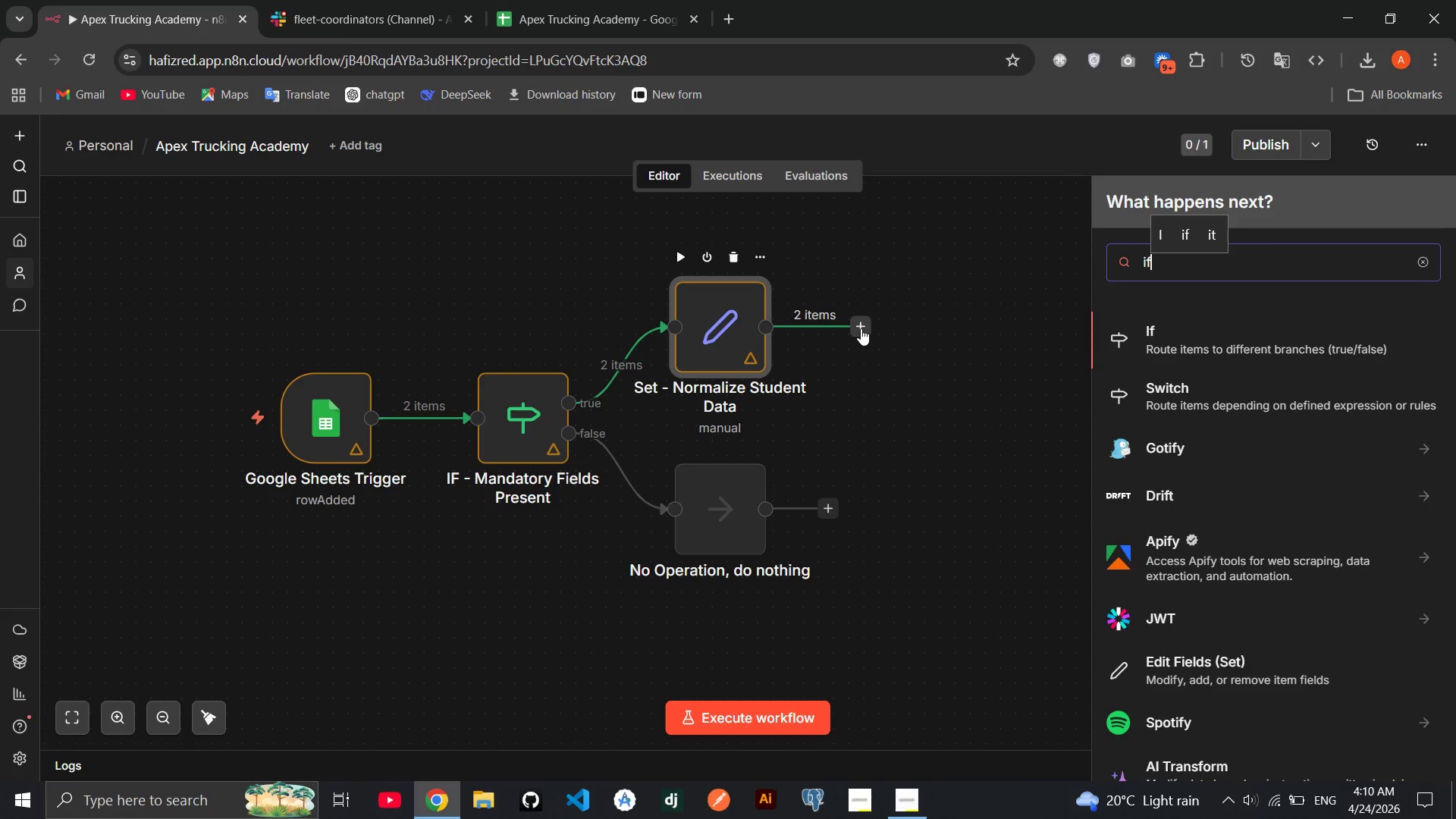 
key(Enter)
 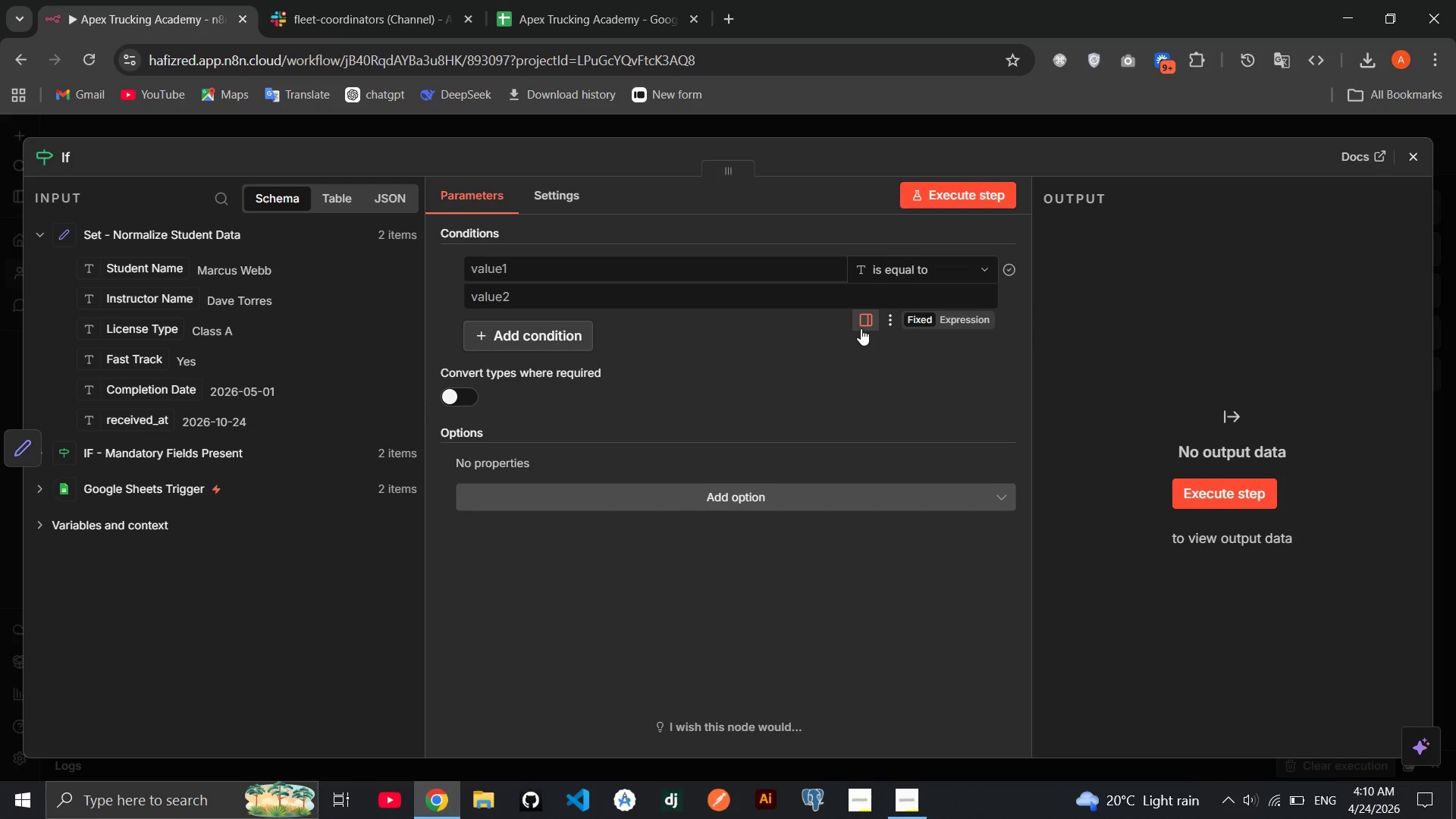 
wait(7.33)
 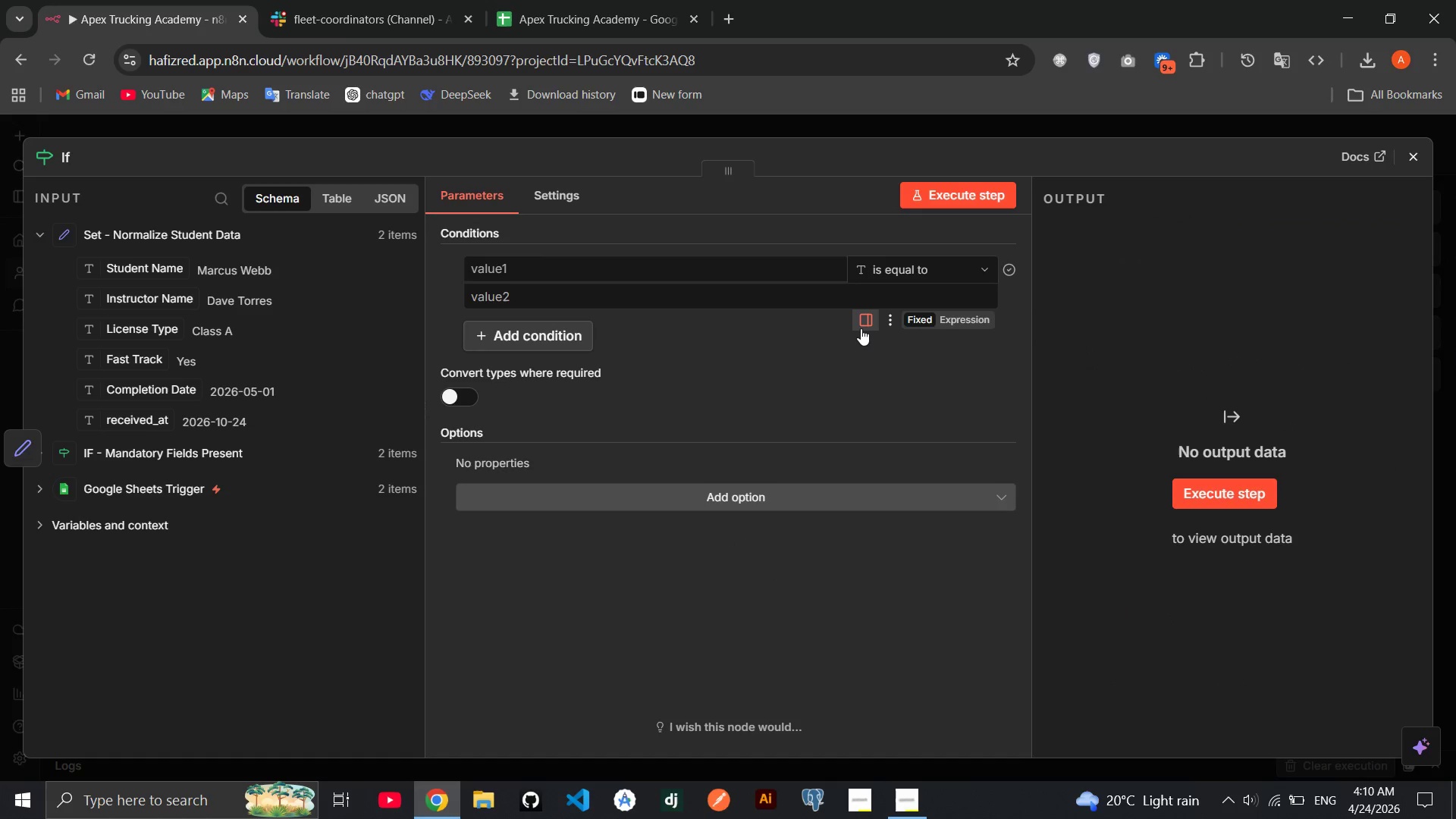 
left_click([62, 160])
 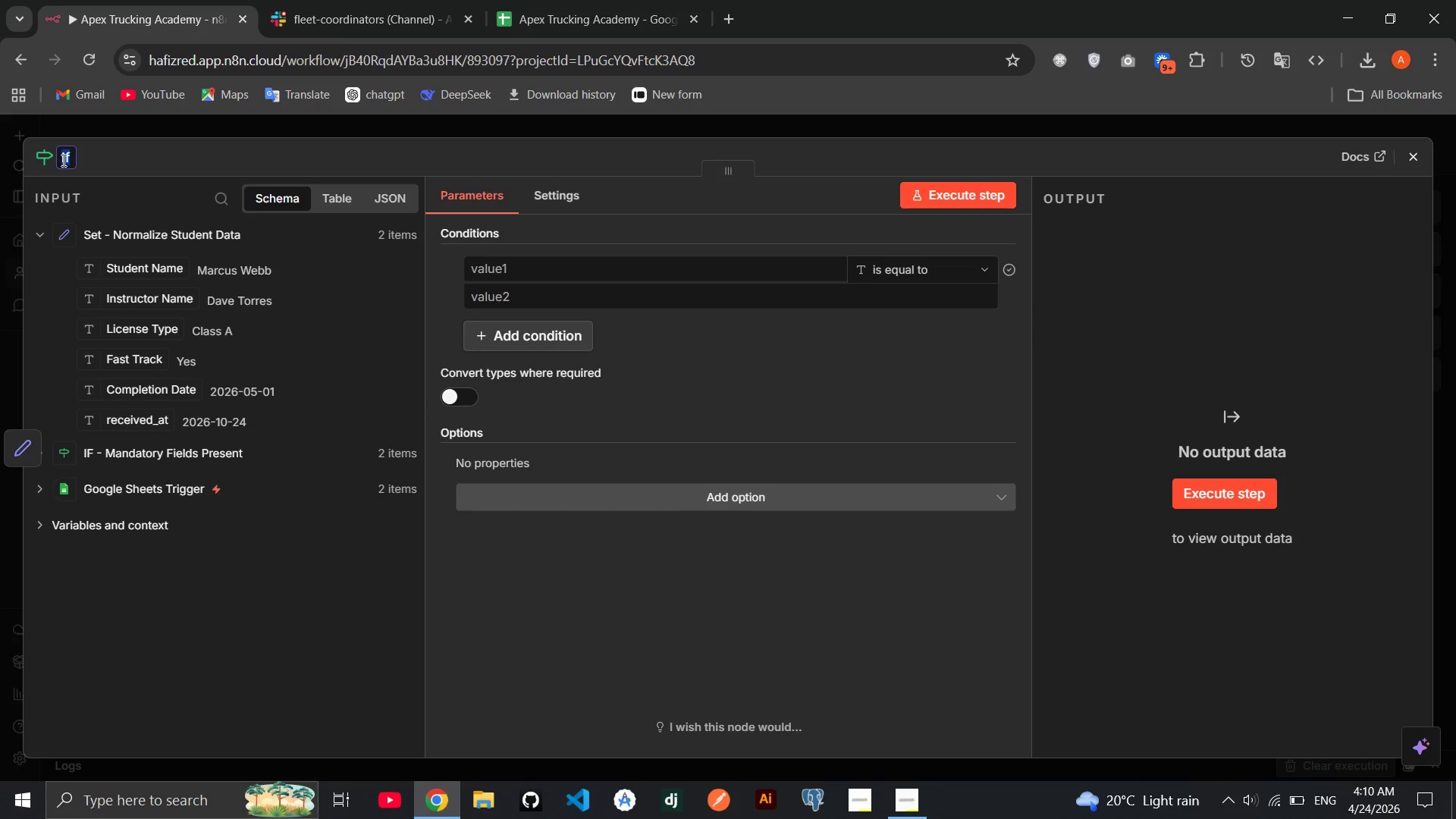 
type(IF - is Student D)
key(Backspace)
type(Faa)
key(Backspace)
type(st)
 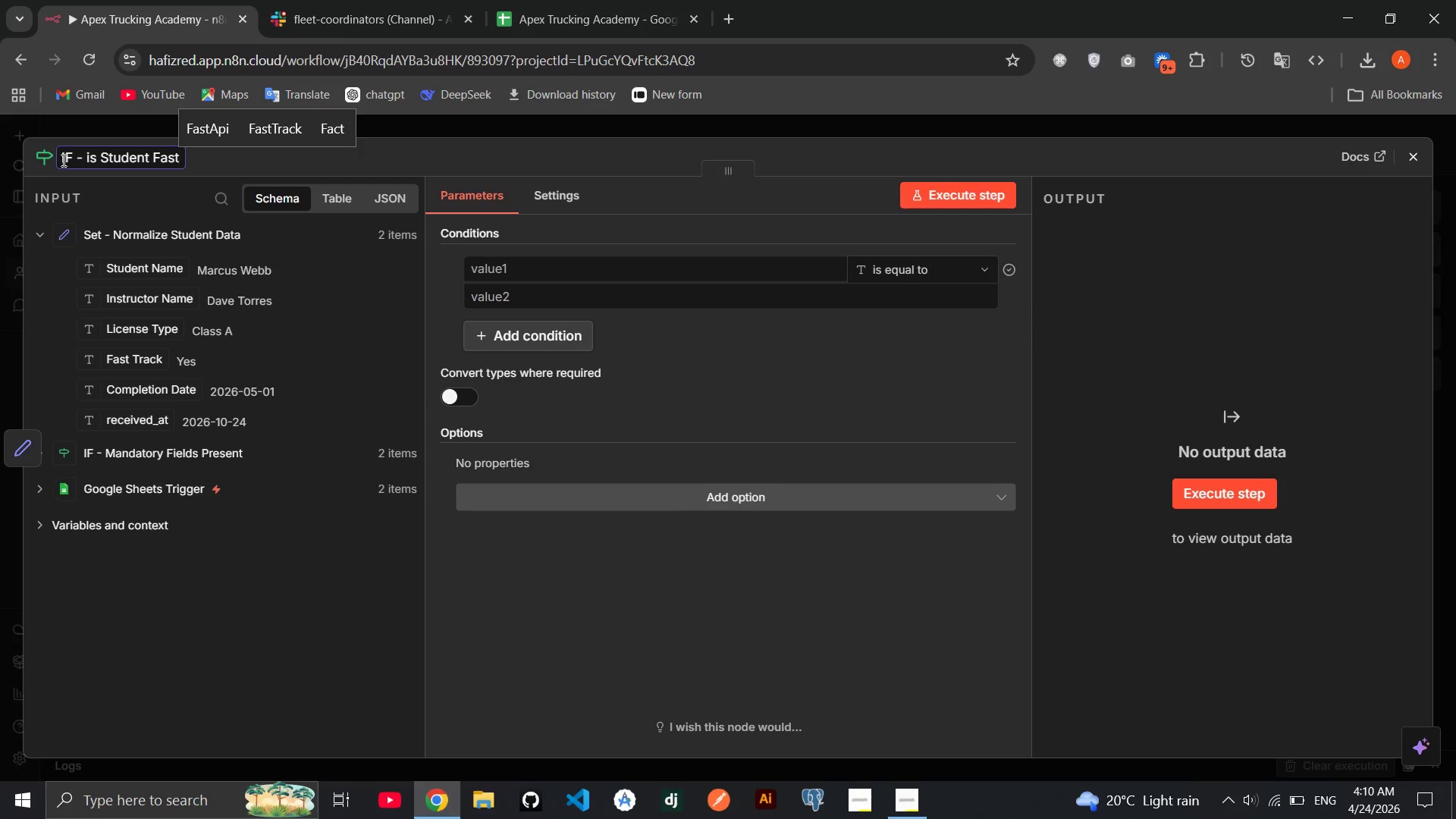 
type(-Track?)
 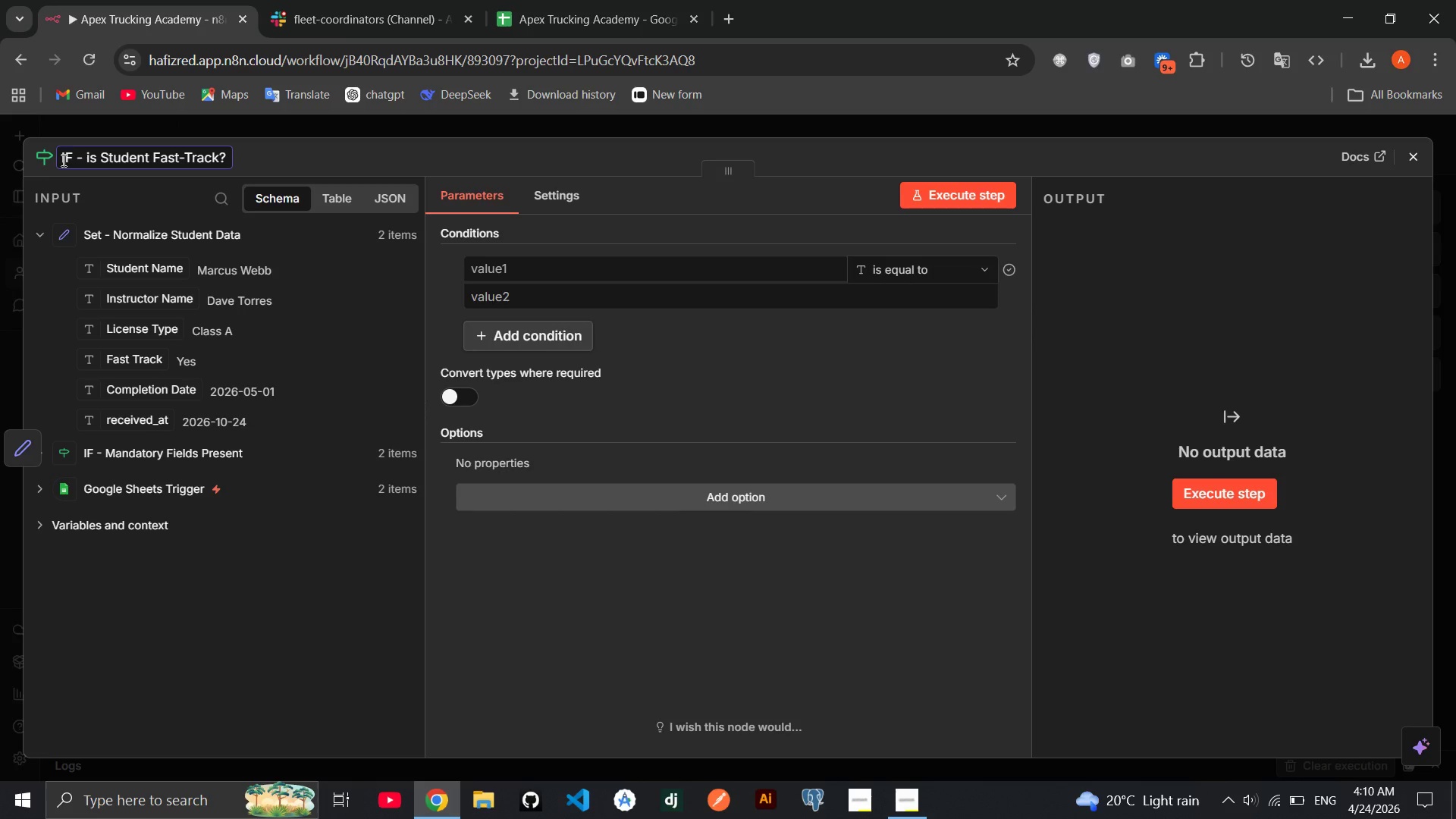 
left_click([879, 403])
 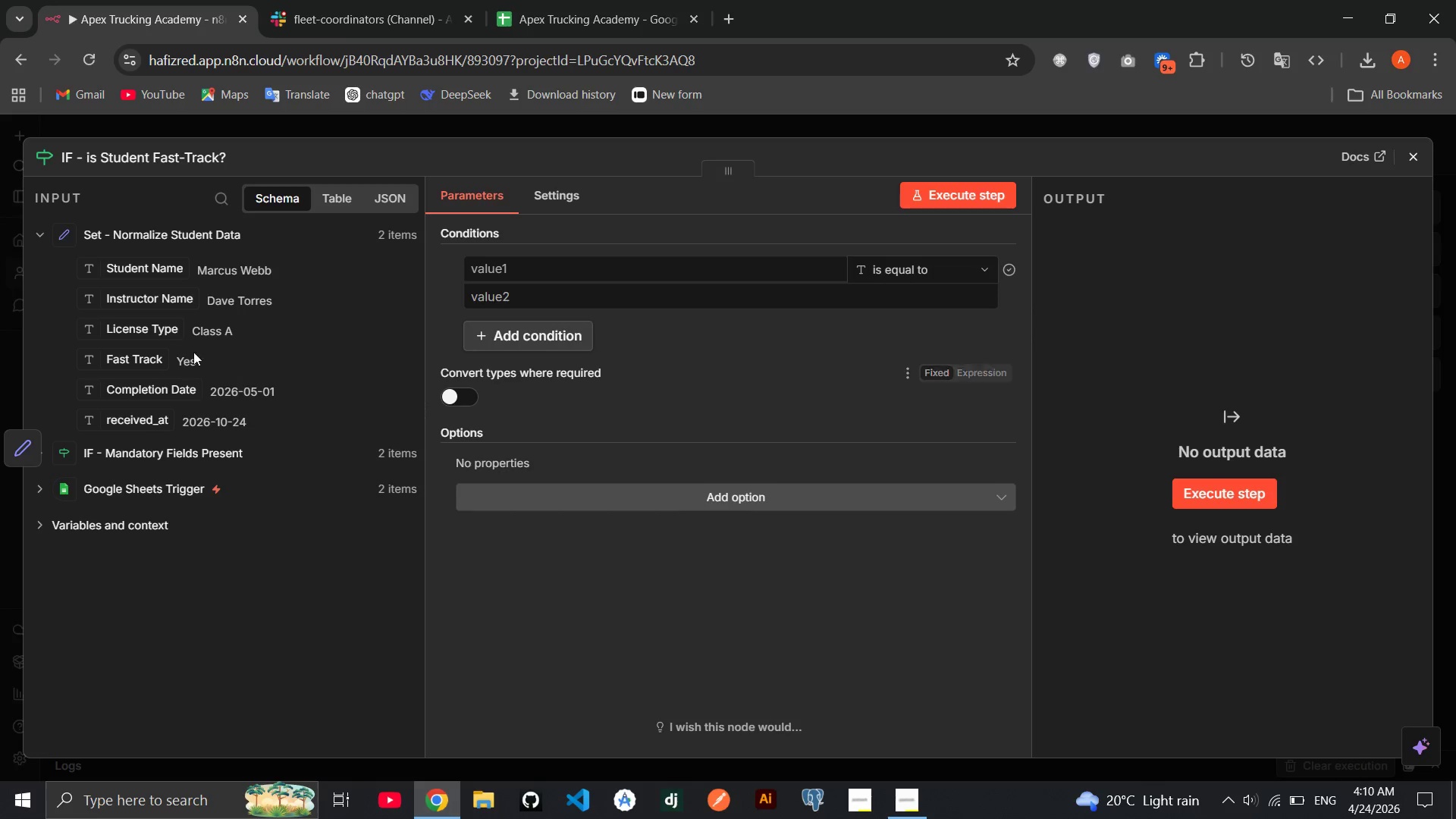 
left_click_drag(start_coordinate=[140, 364], to_coordinate=[538, 279])
 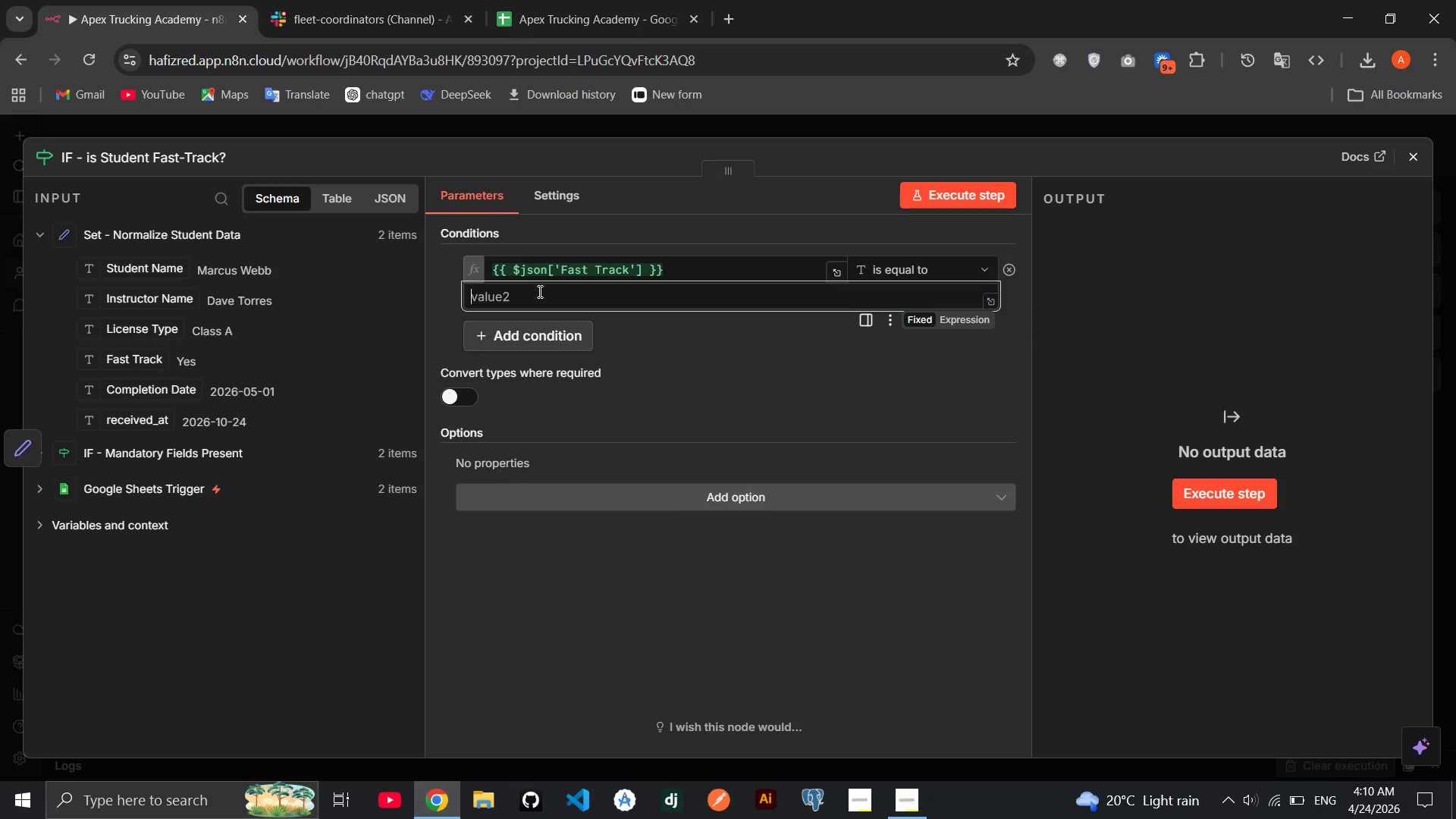 
left_click([538, 291])
 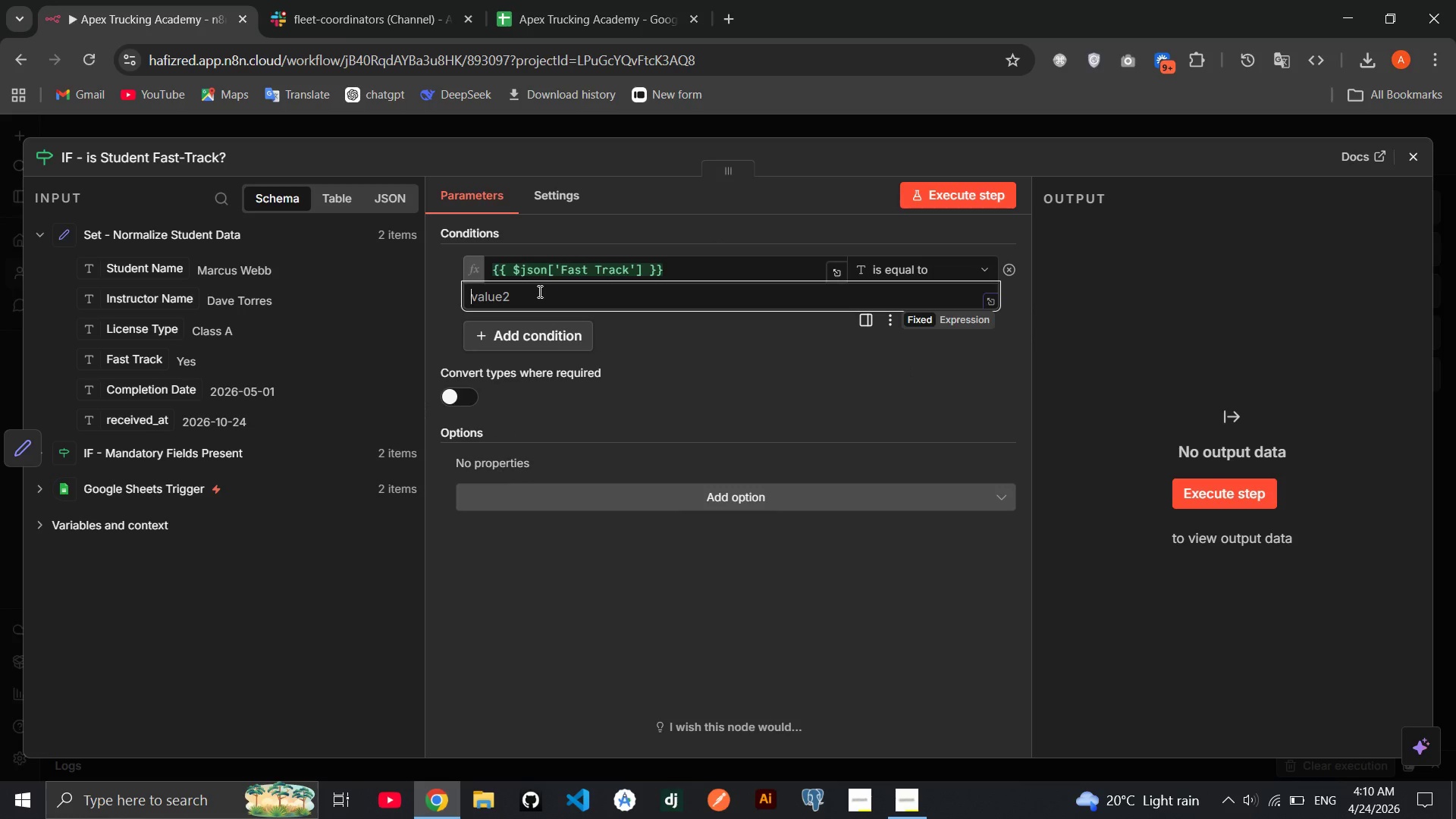 
type(Yes)
 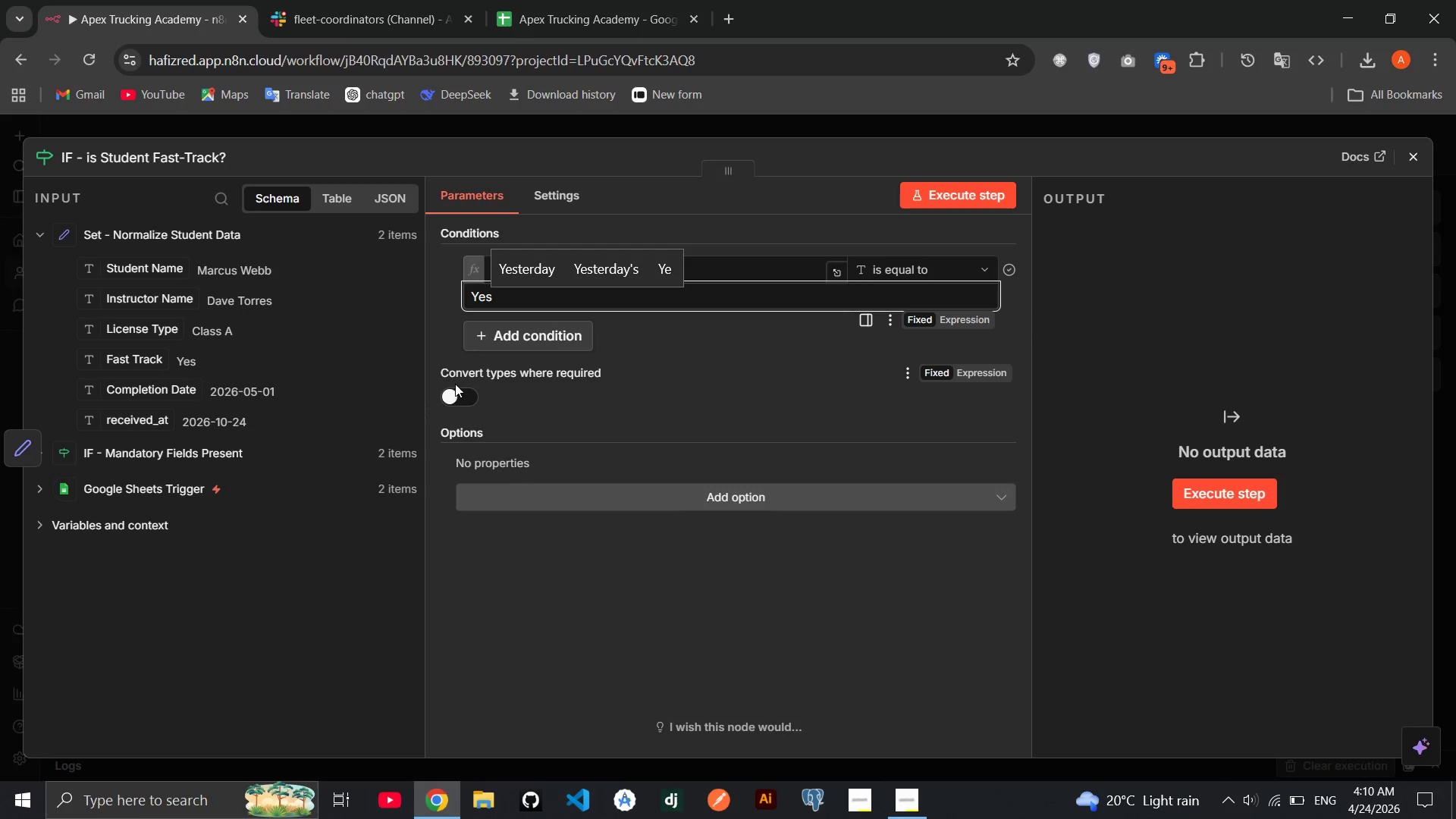 
wait(5.06)
 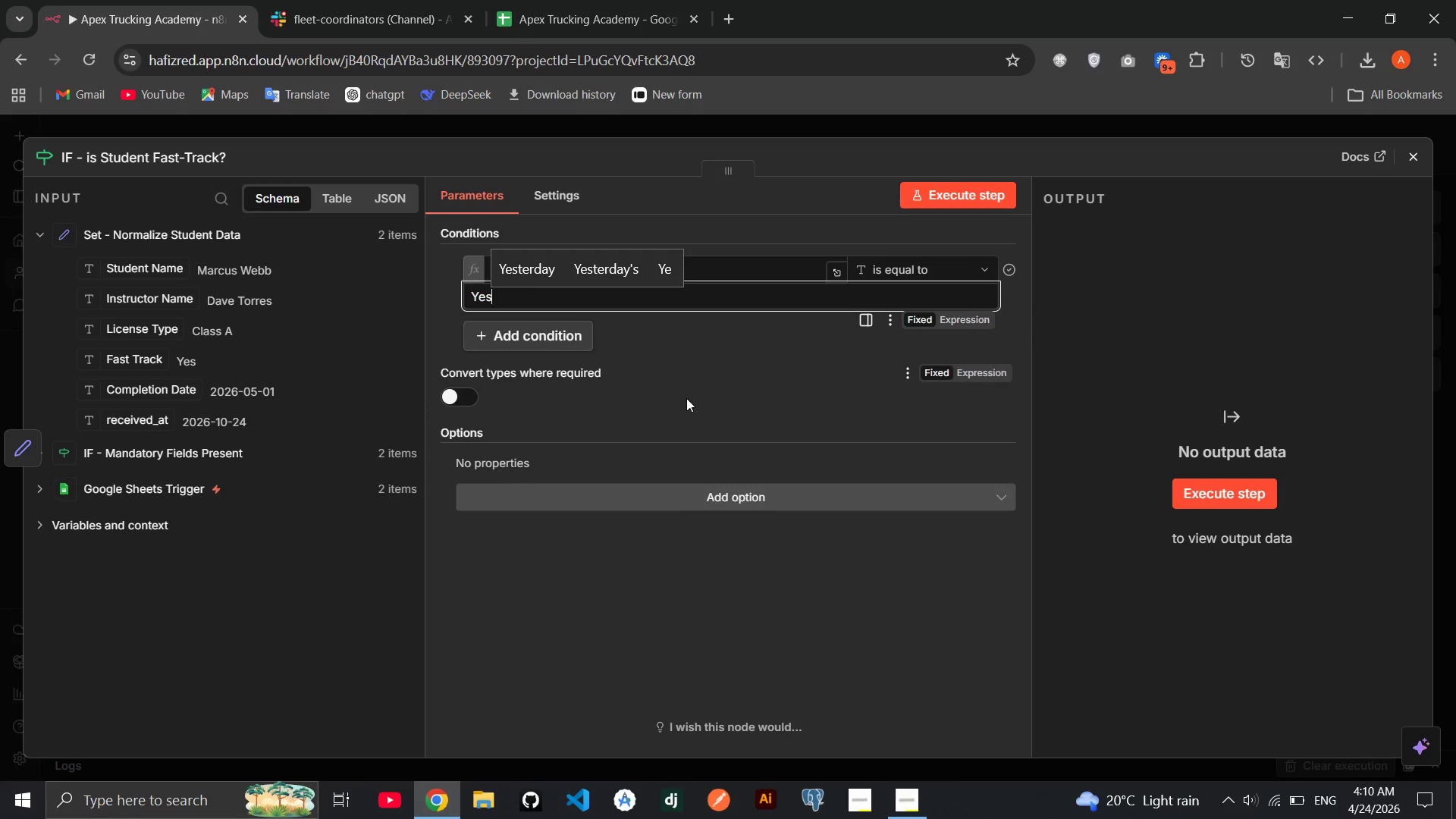 
left_click([742, 398])
 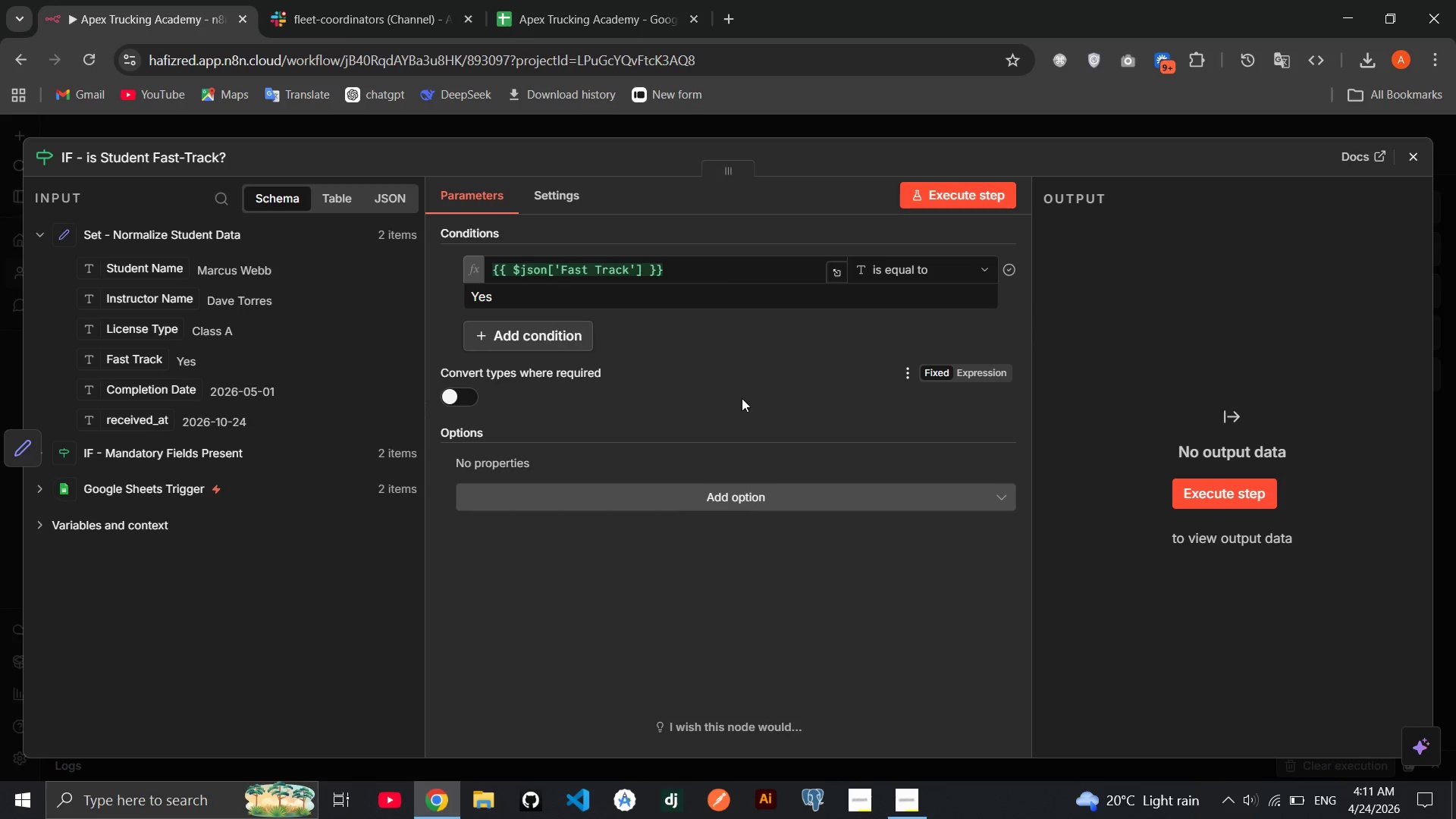 
wait(5.75)
 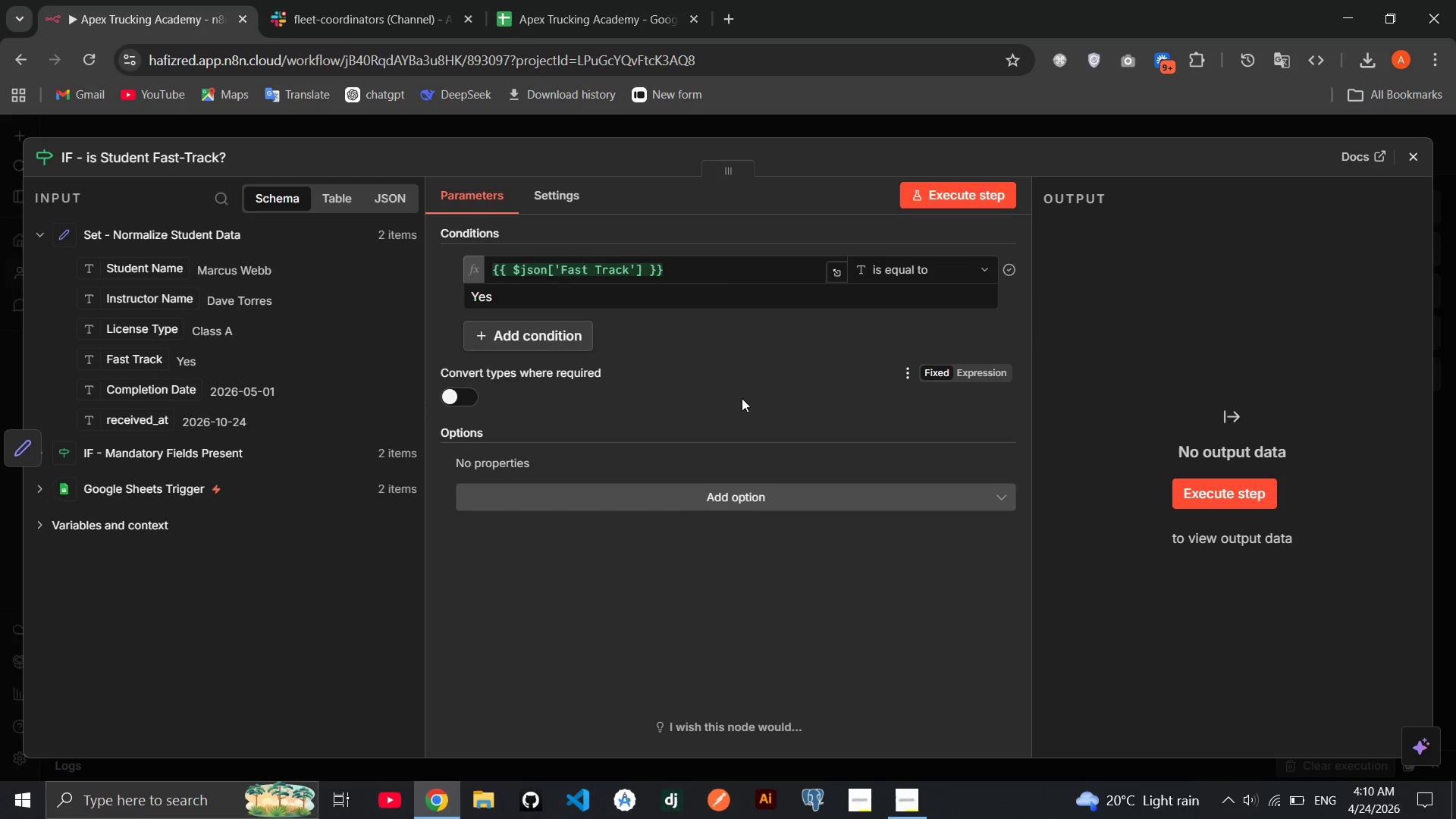 
left_click([726, 500])
 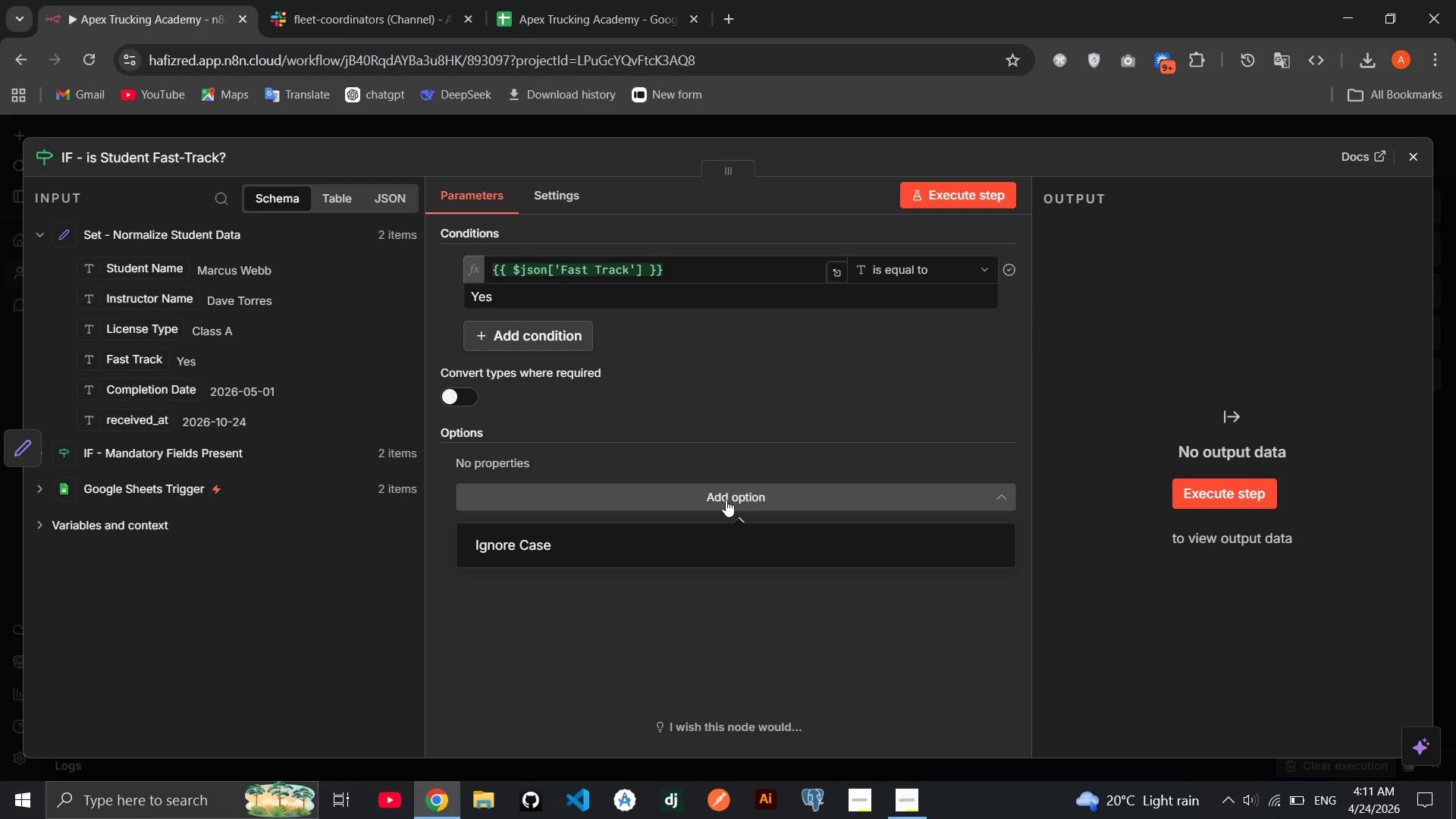 
left_click([726, 500])
 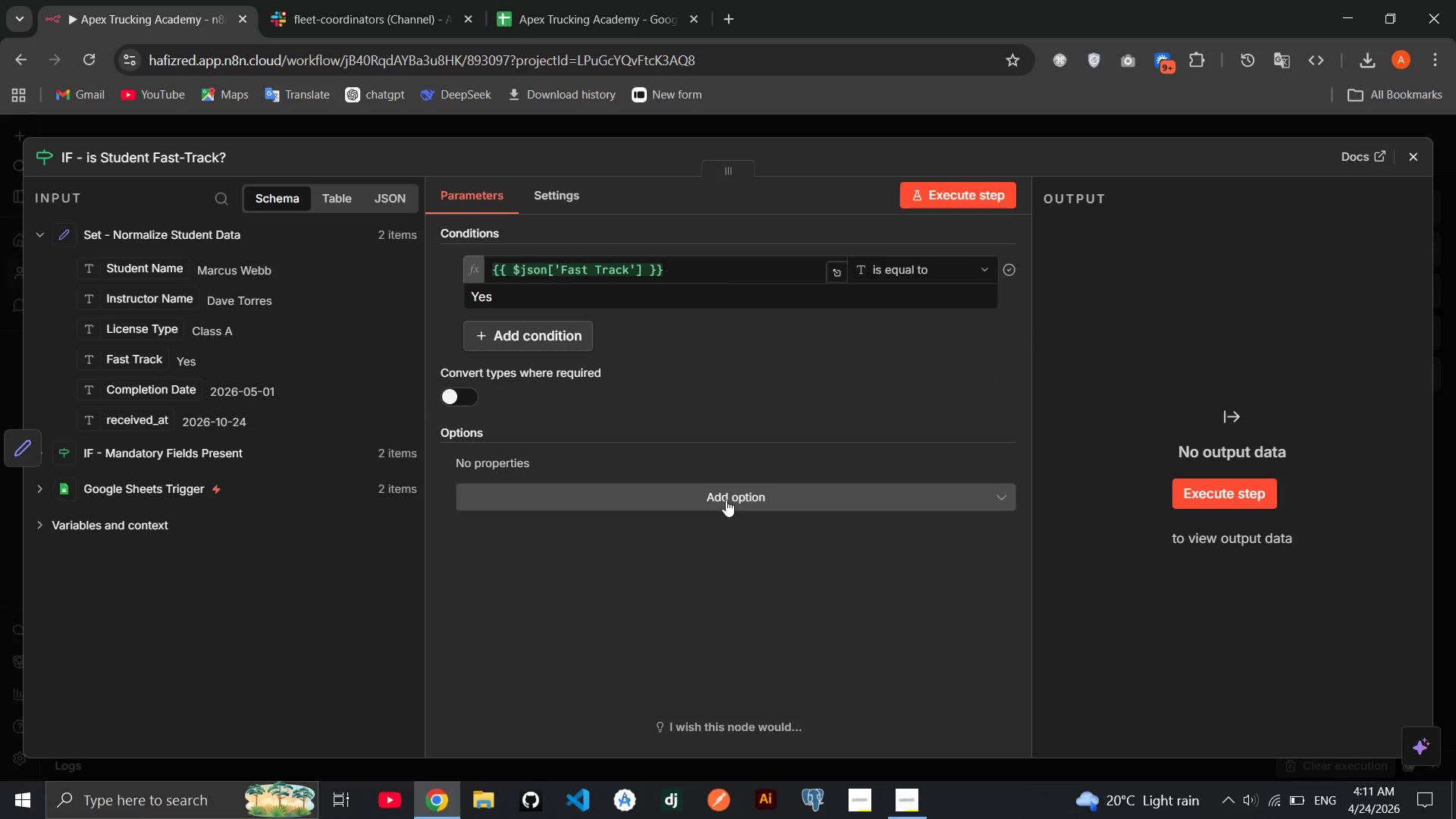 
left_click([726, 500])
 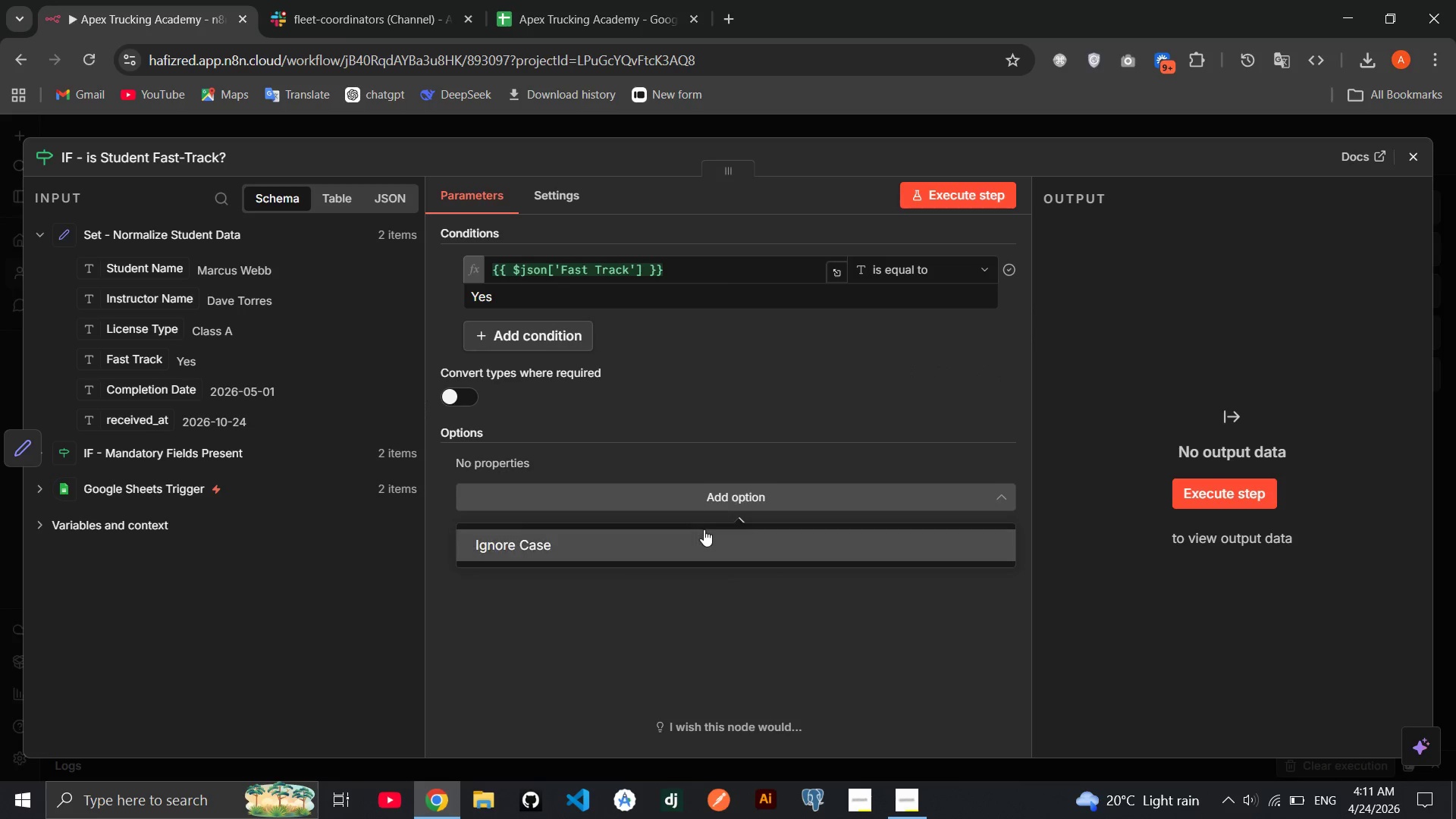 
left_click([704, 529])
 